 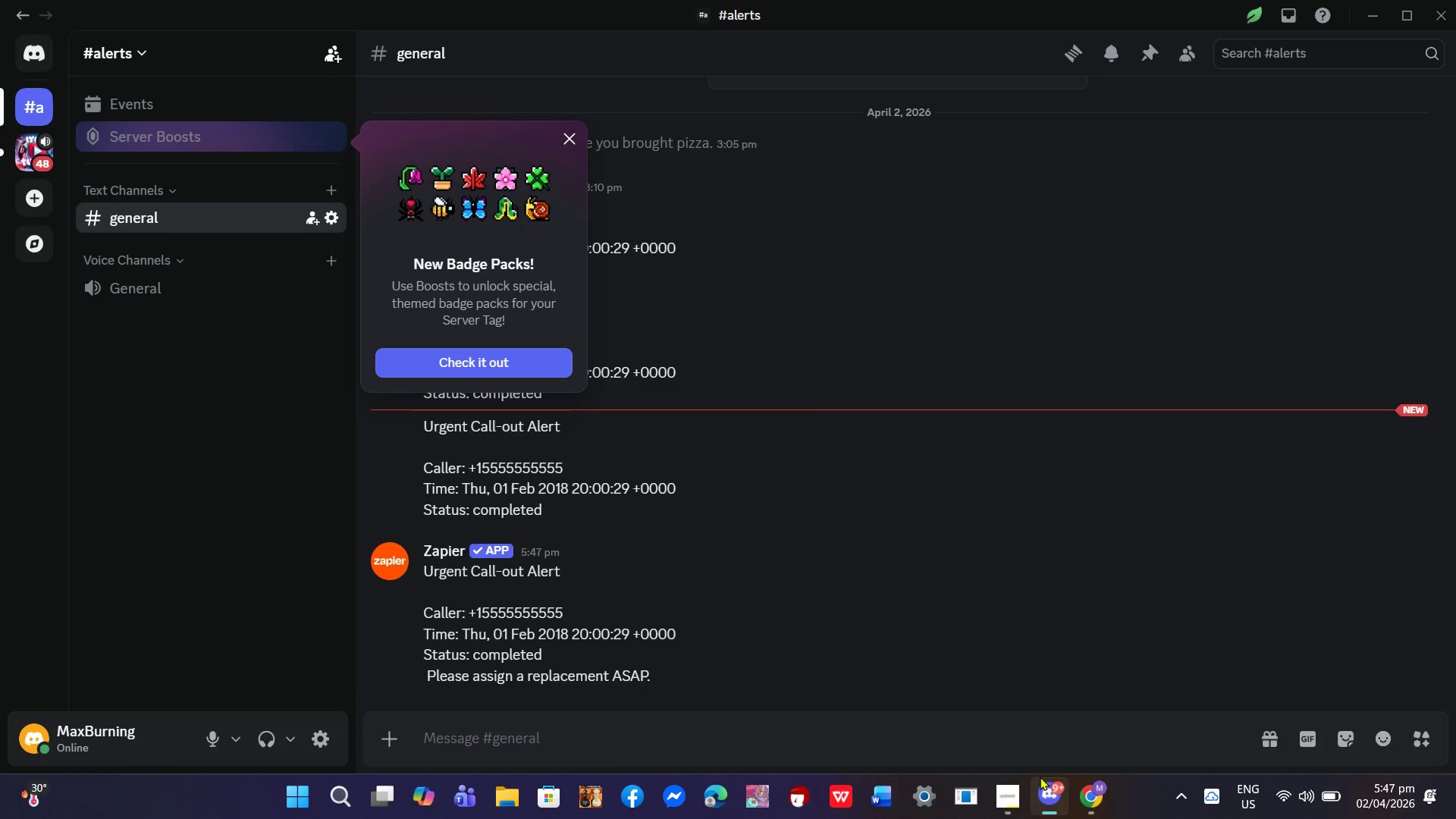 
left_click([1087, 794])
 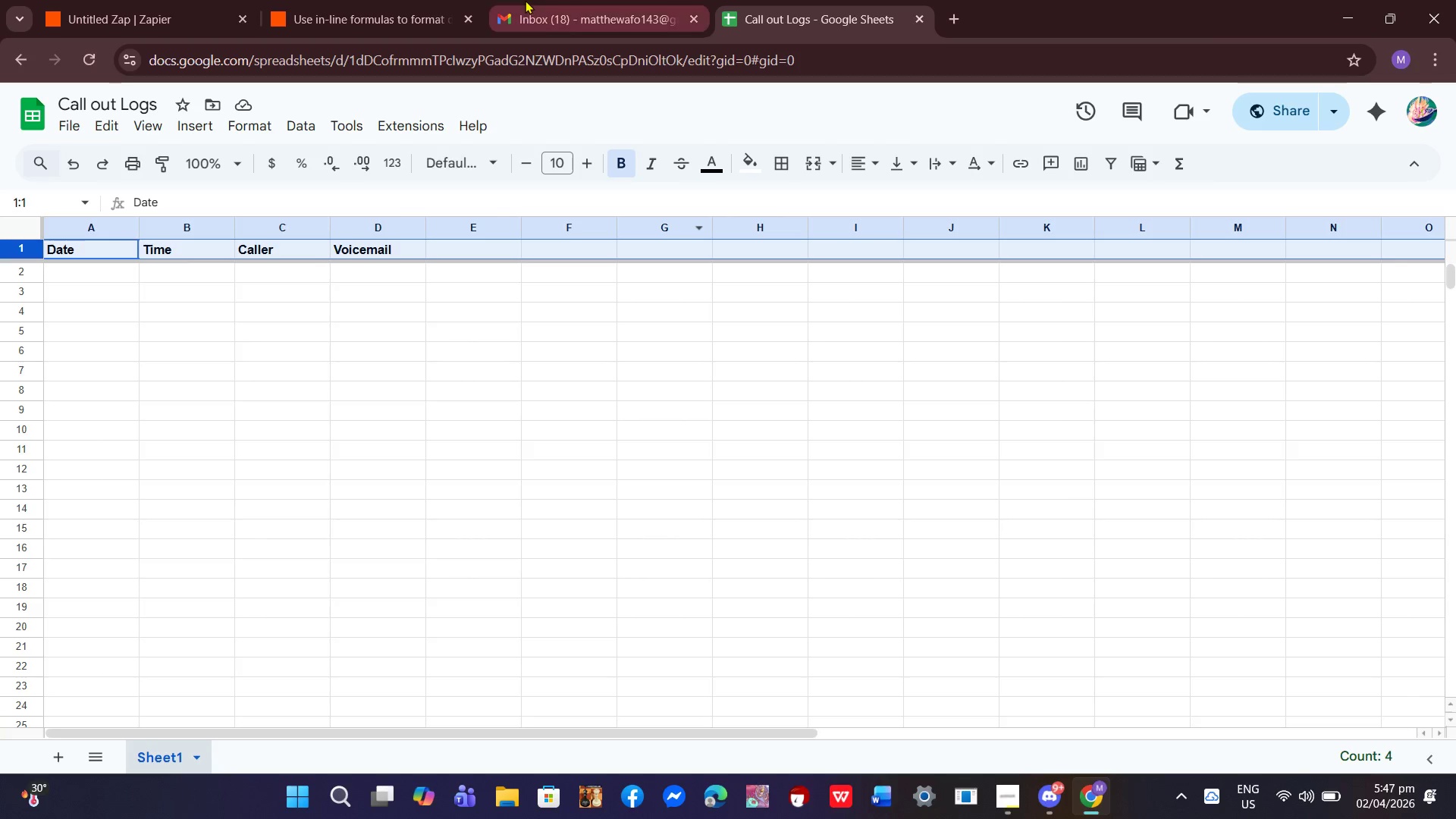 
left_click([525, 0])
 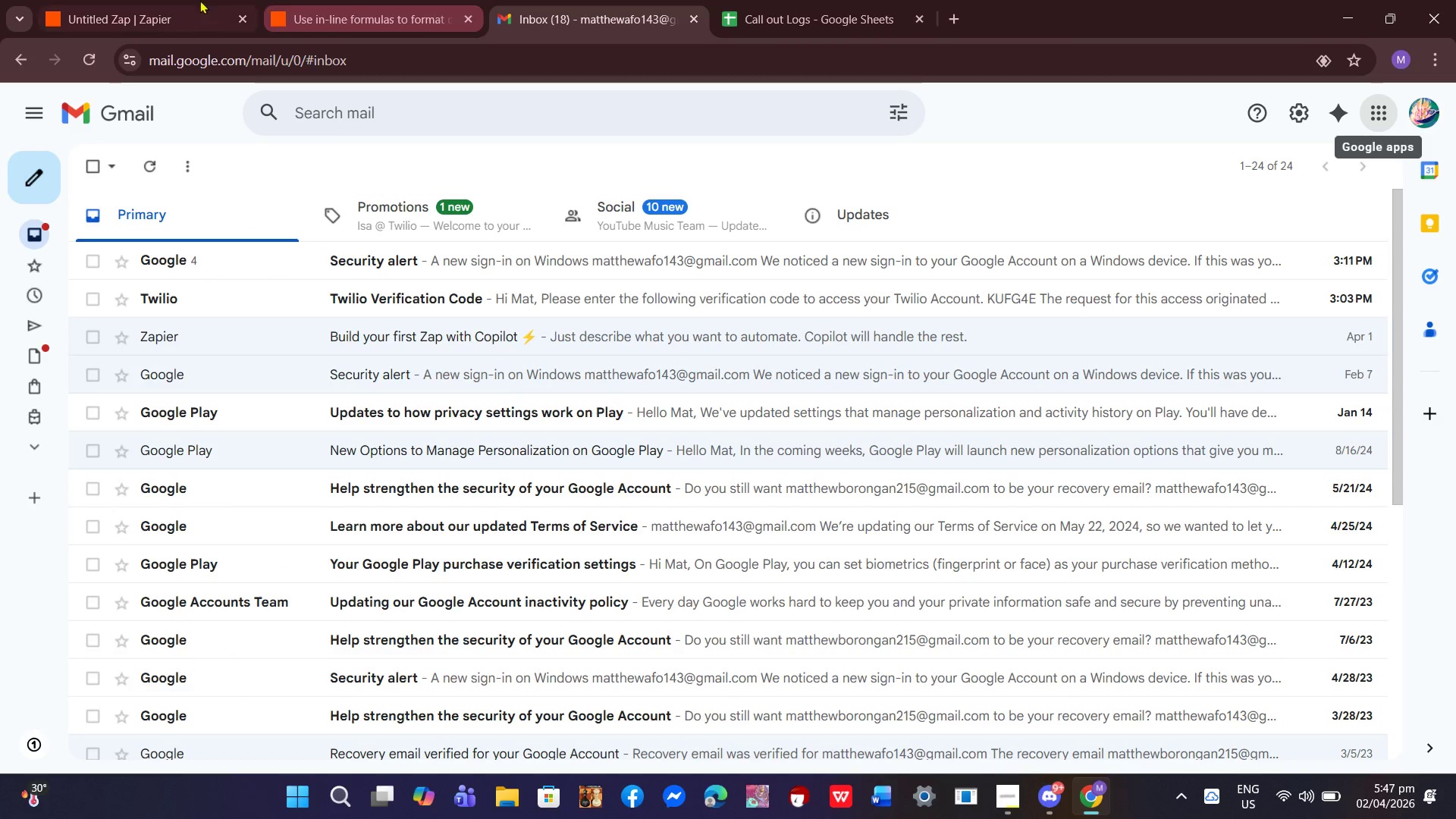 
left_click([169, 0])
 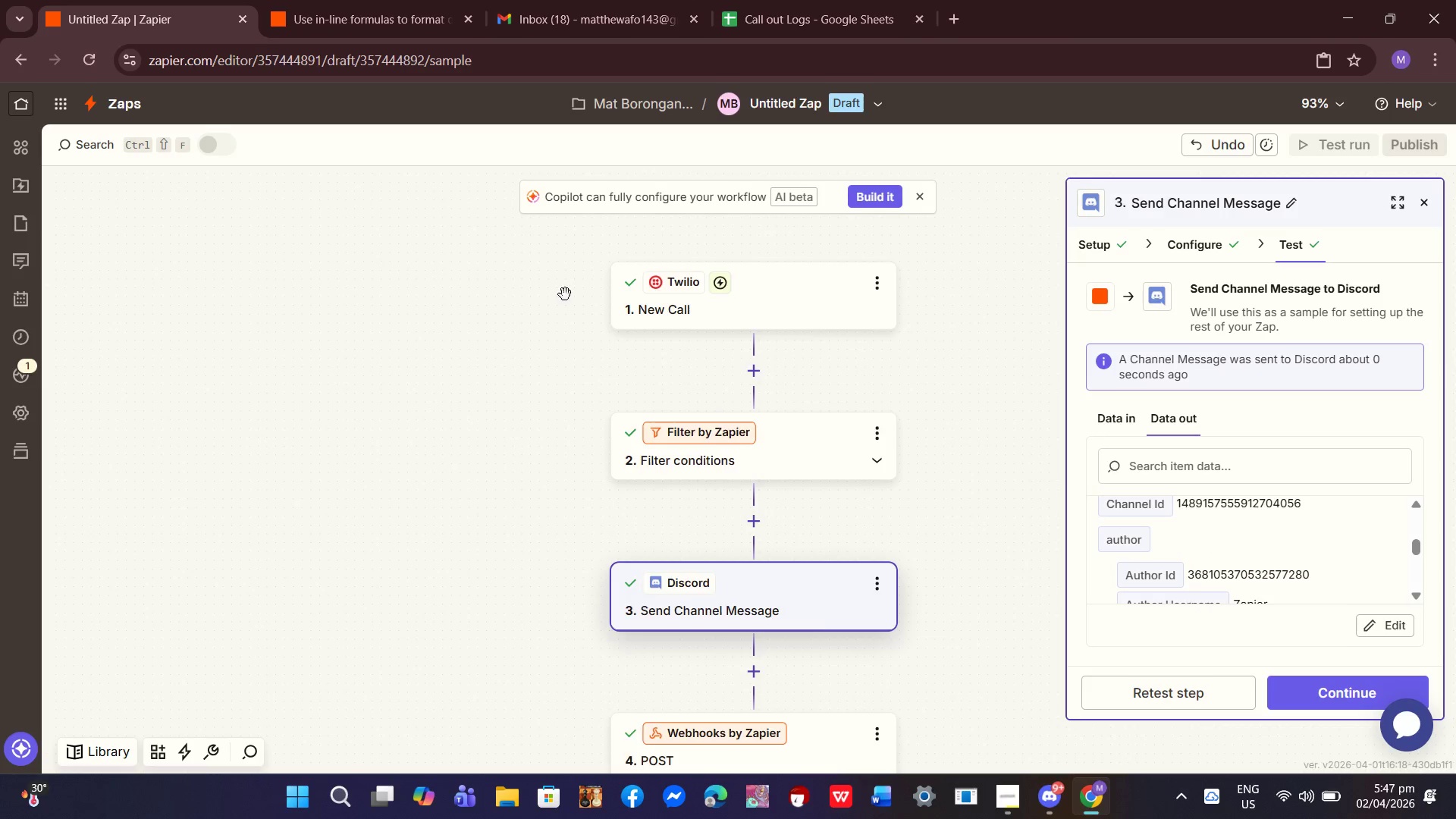 
scroll: coordinate [573, 302], scroll_direction: up, amount: 2.0
 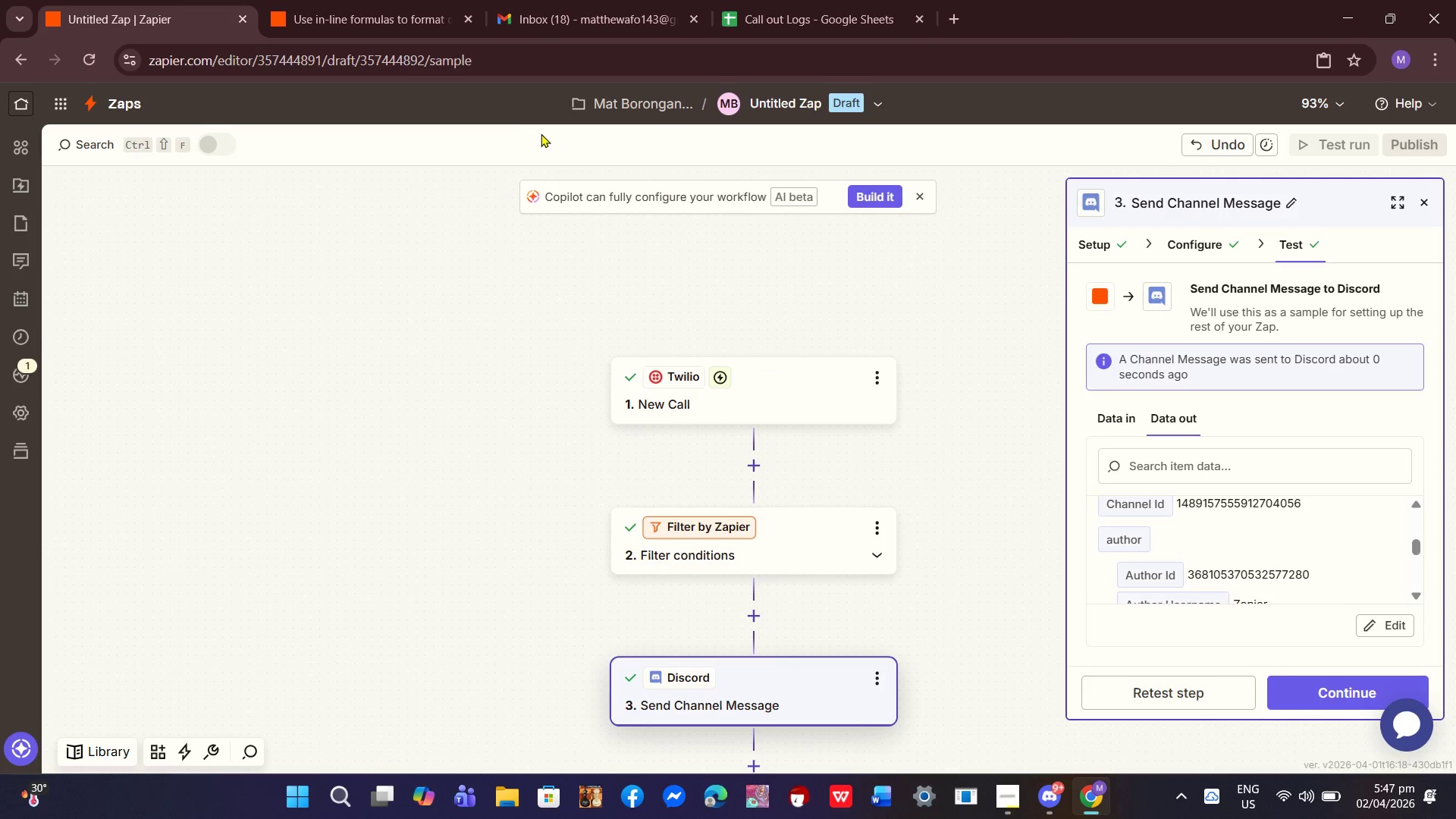 
left_click([632, 102])
 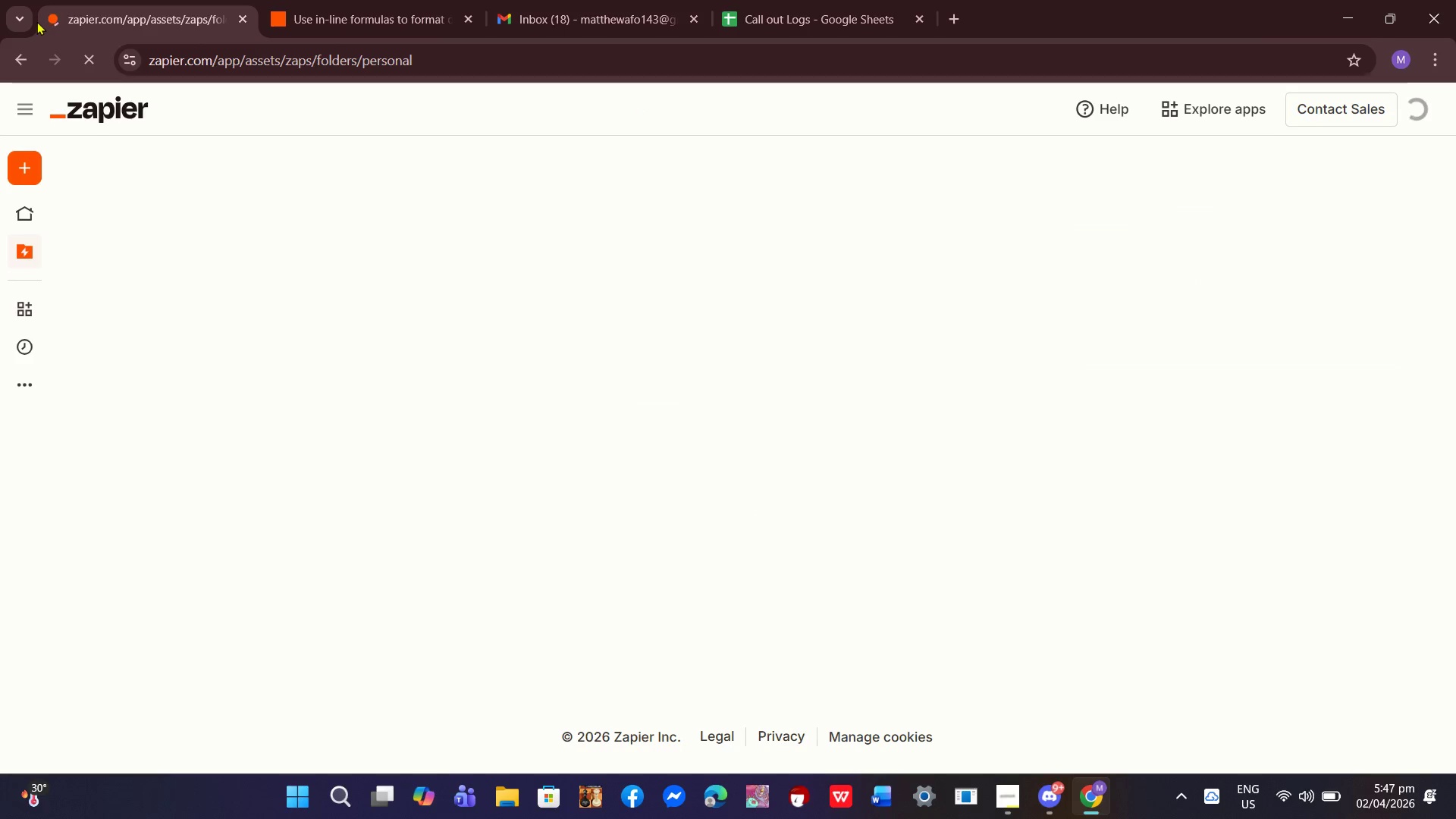 
scroll: coordinate [541, 133], scroll_direction: up, amount: 2.0
 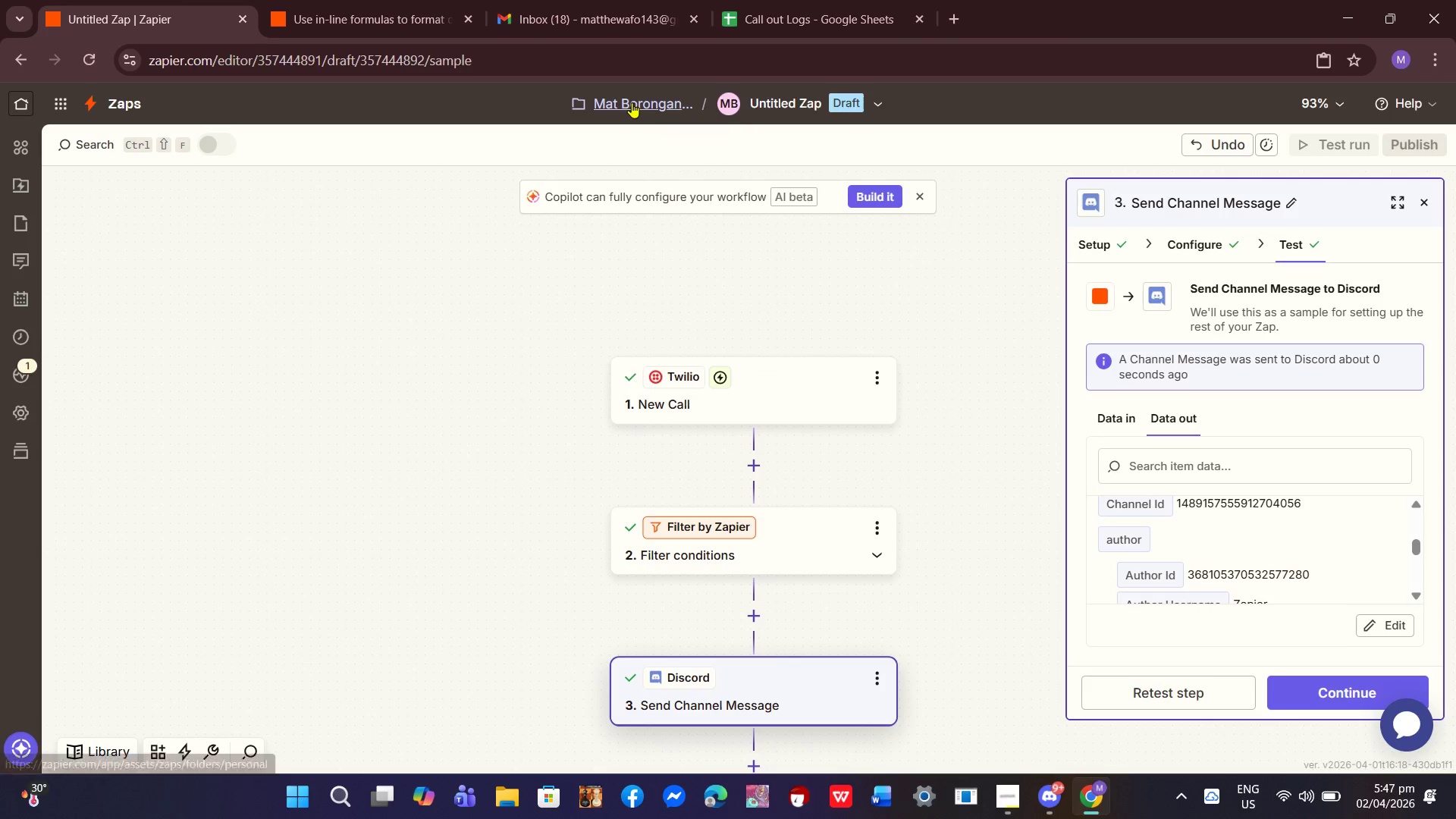 
left_click([21, 60])
 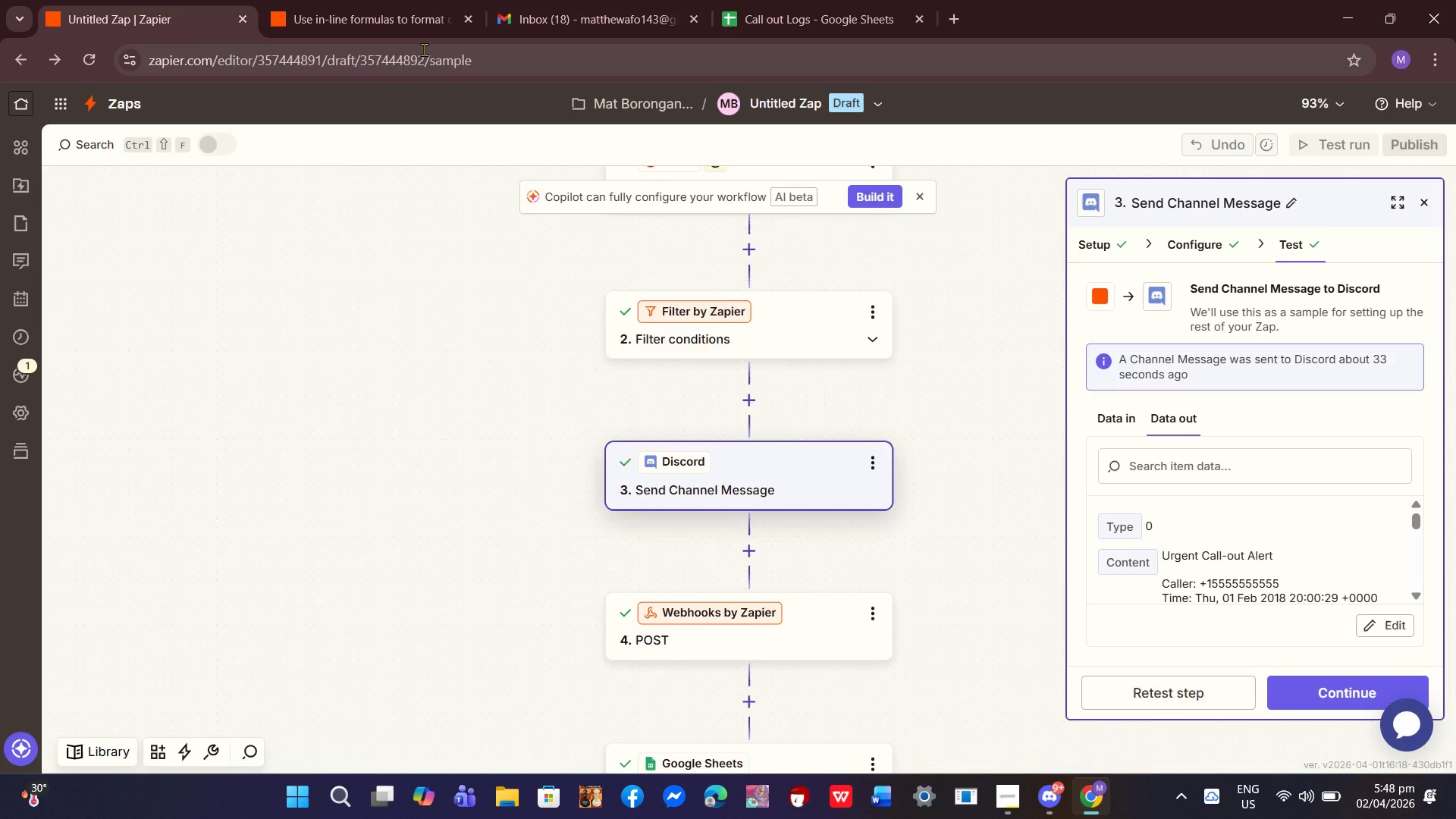 
wait(23.47)
 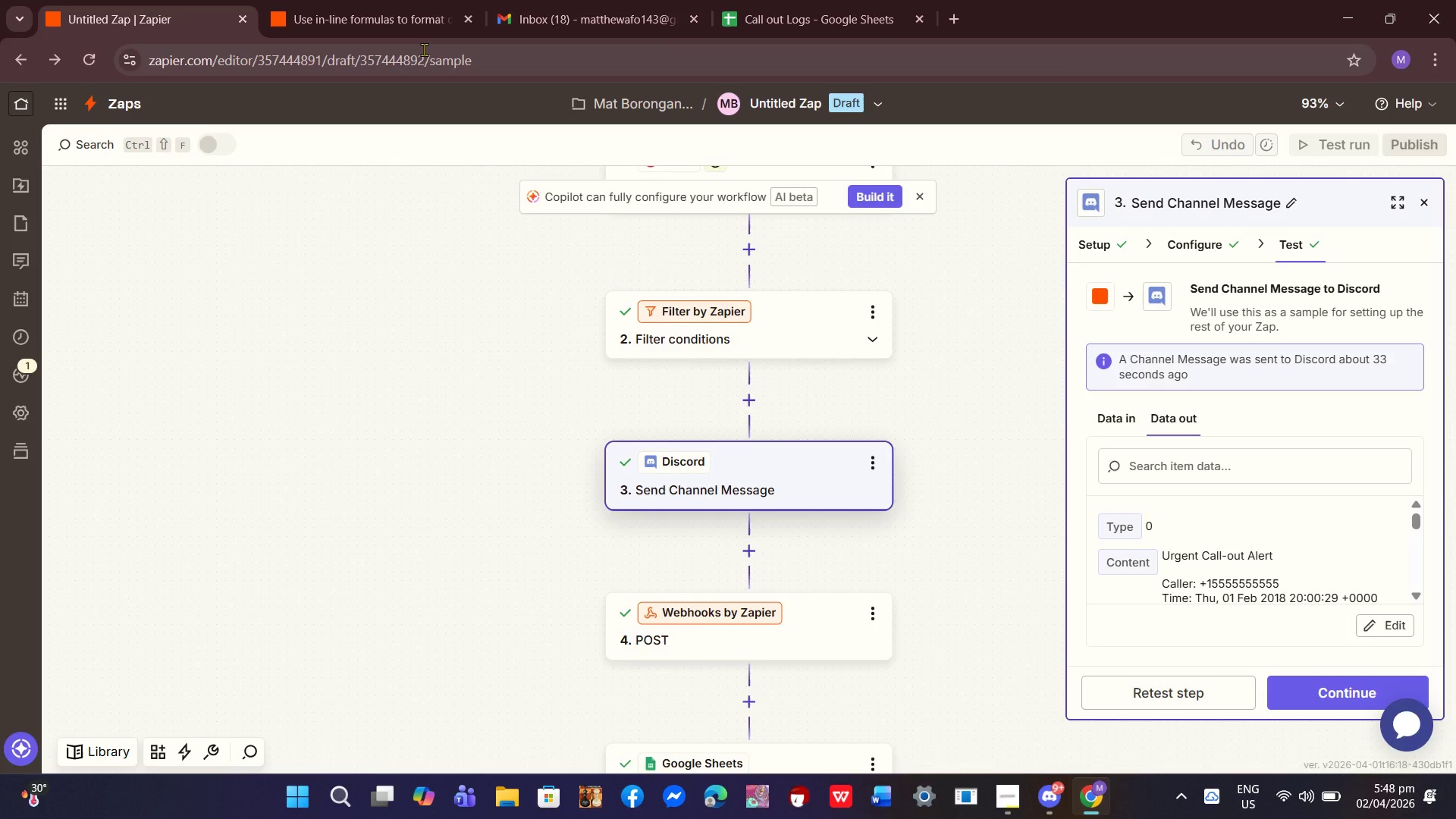 
scroll: coordinate [1034, 452], scroll_direction: down, amount: 2.0
 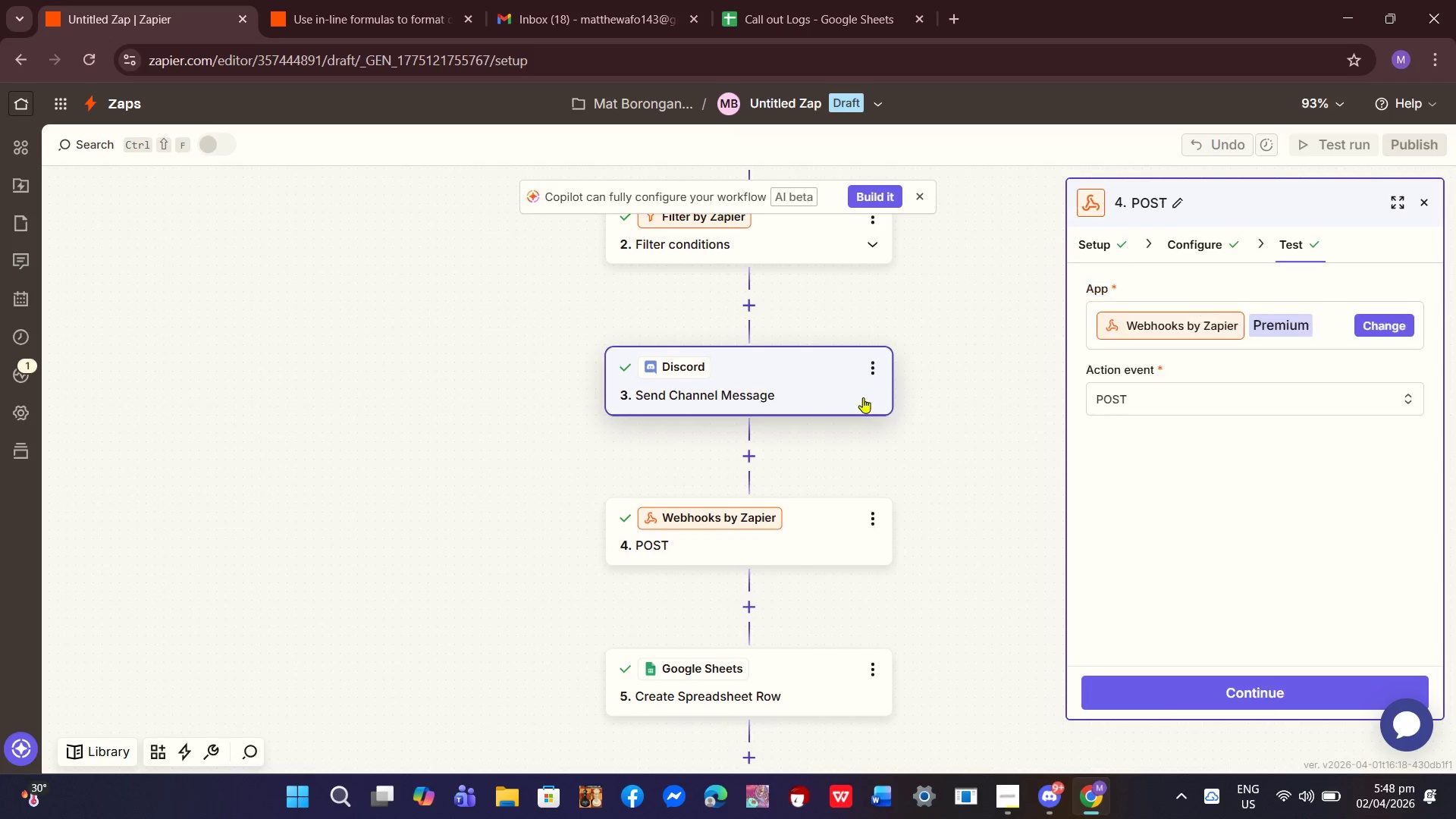 
scroll: coordinate [776, 322], scroll_direction: up, amount: 10.0
 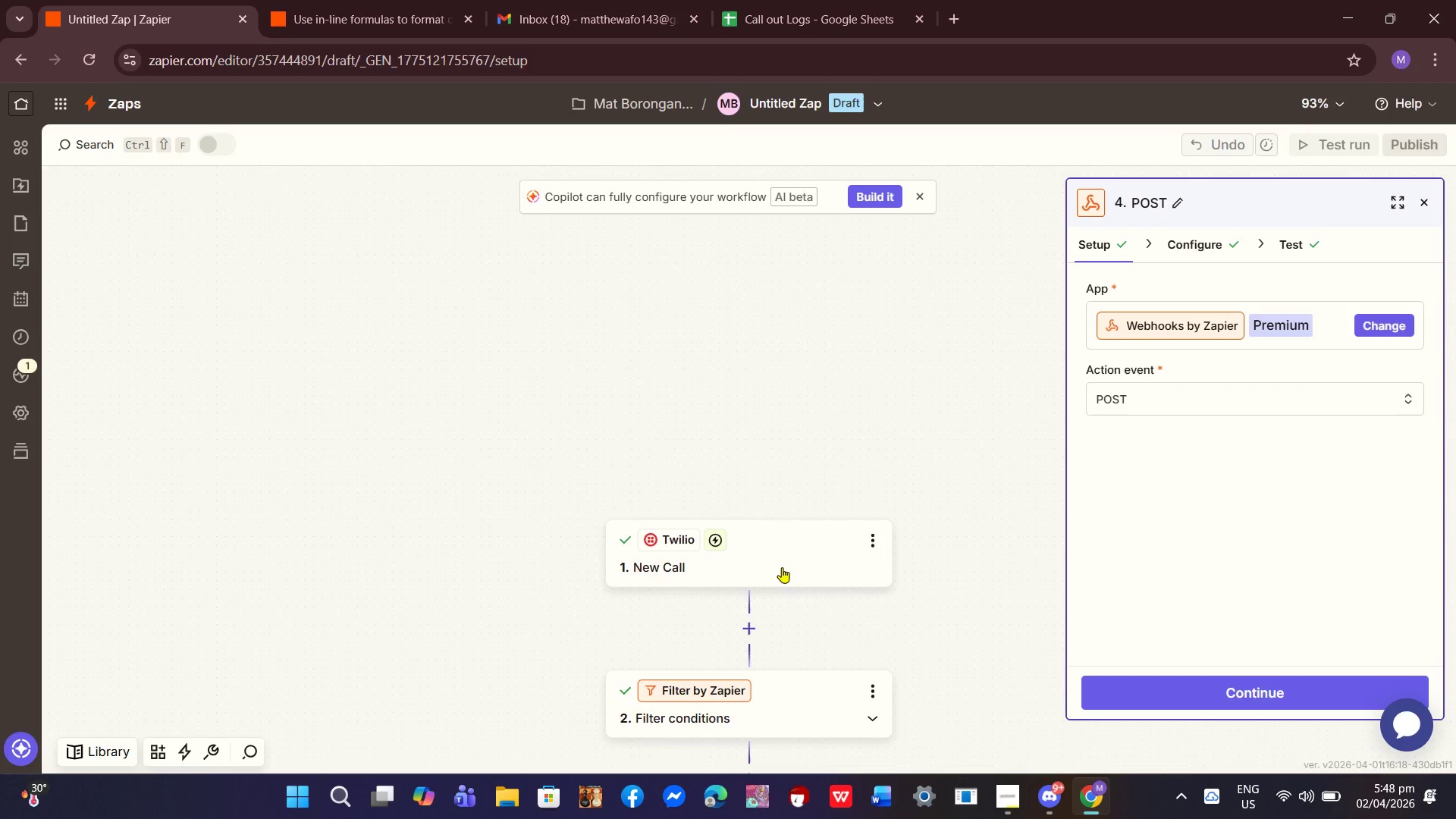 
left_click([783, 559])
 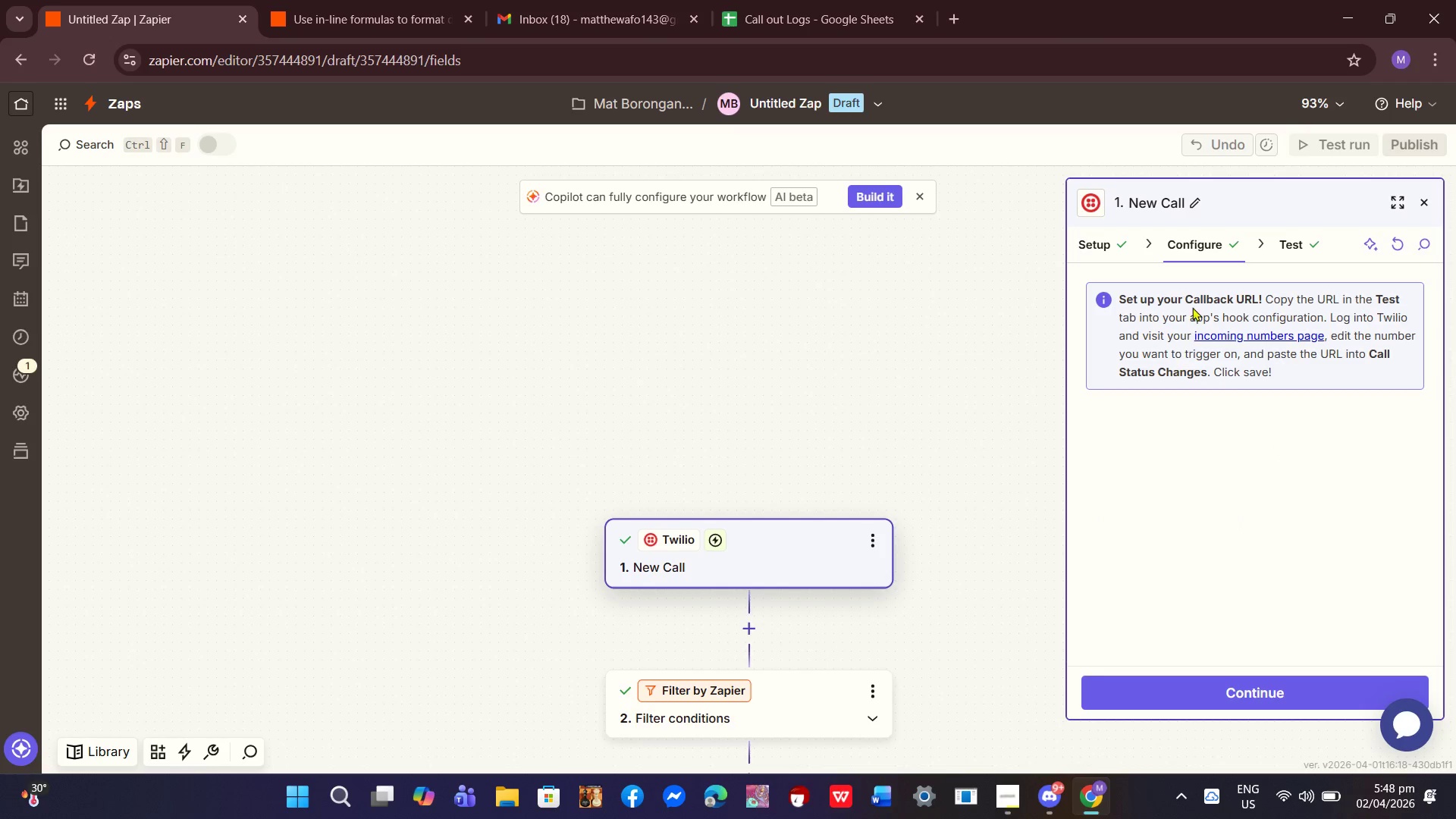 
left_click([1301, 243])
 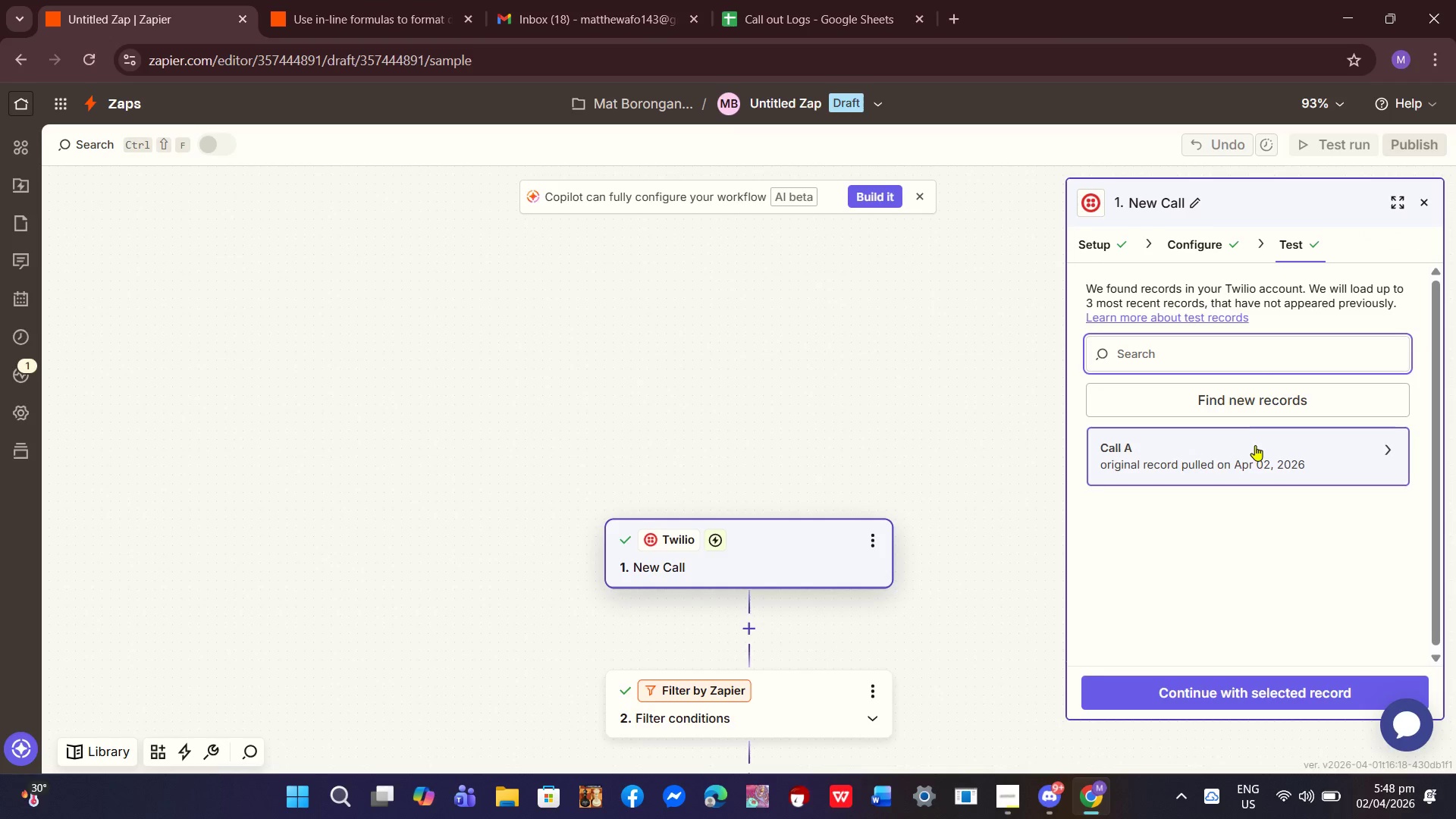 
left_click([1250, 457])
 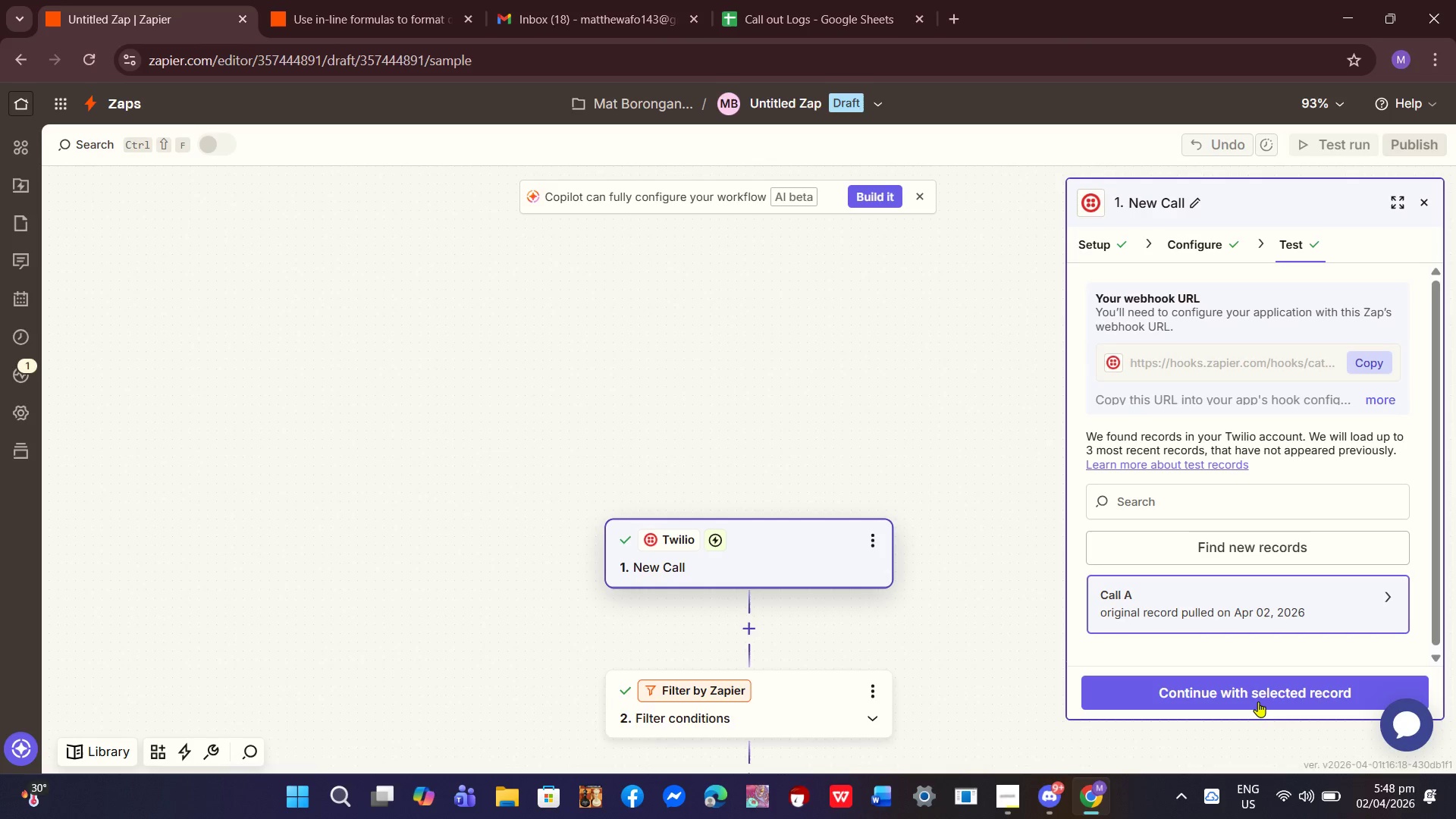 
left_click([1258, 701])
 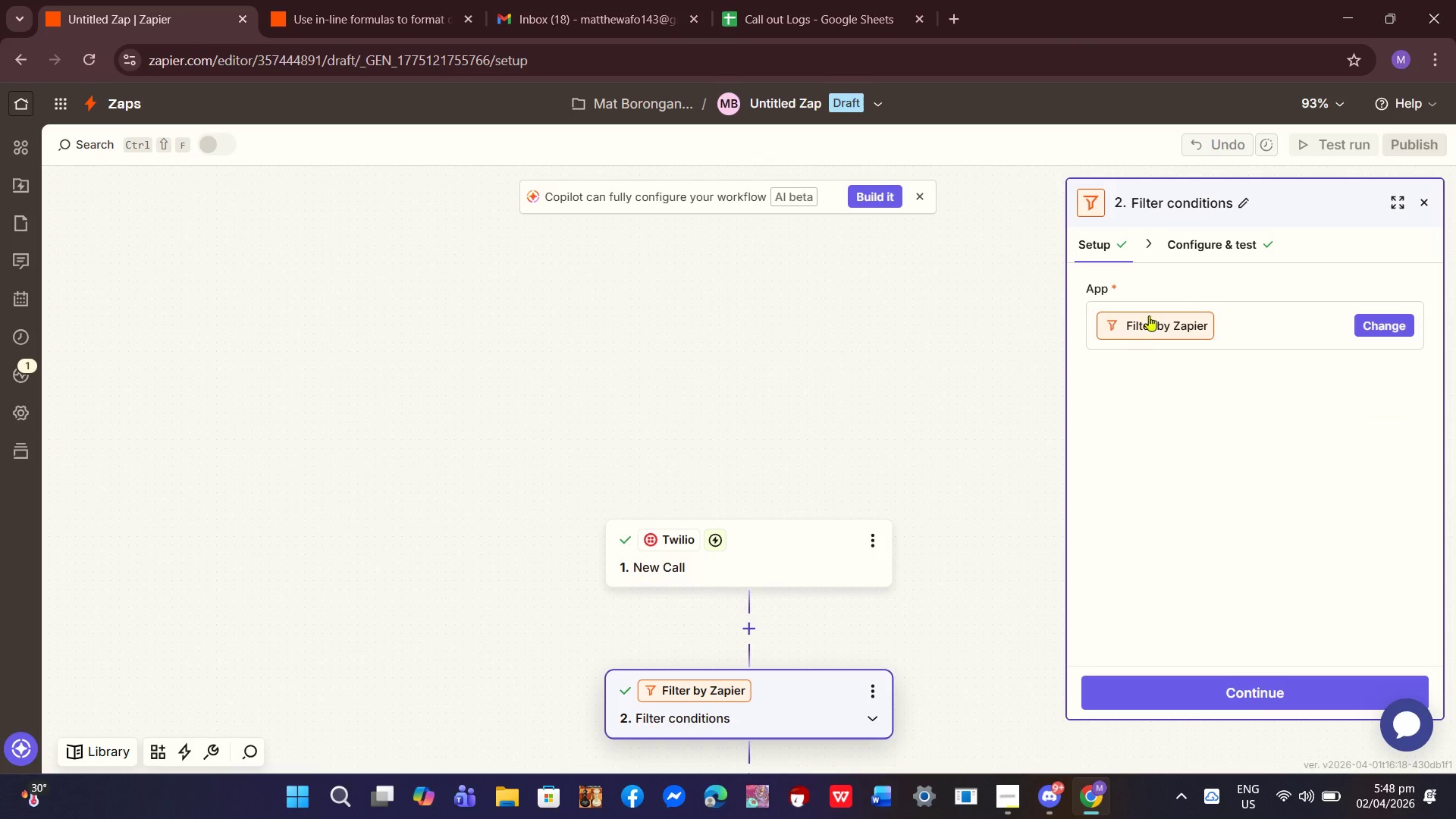 
left_click([1209, 251])
 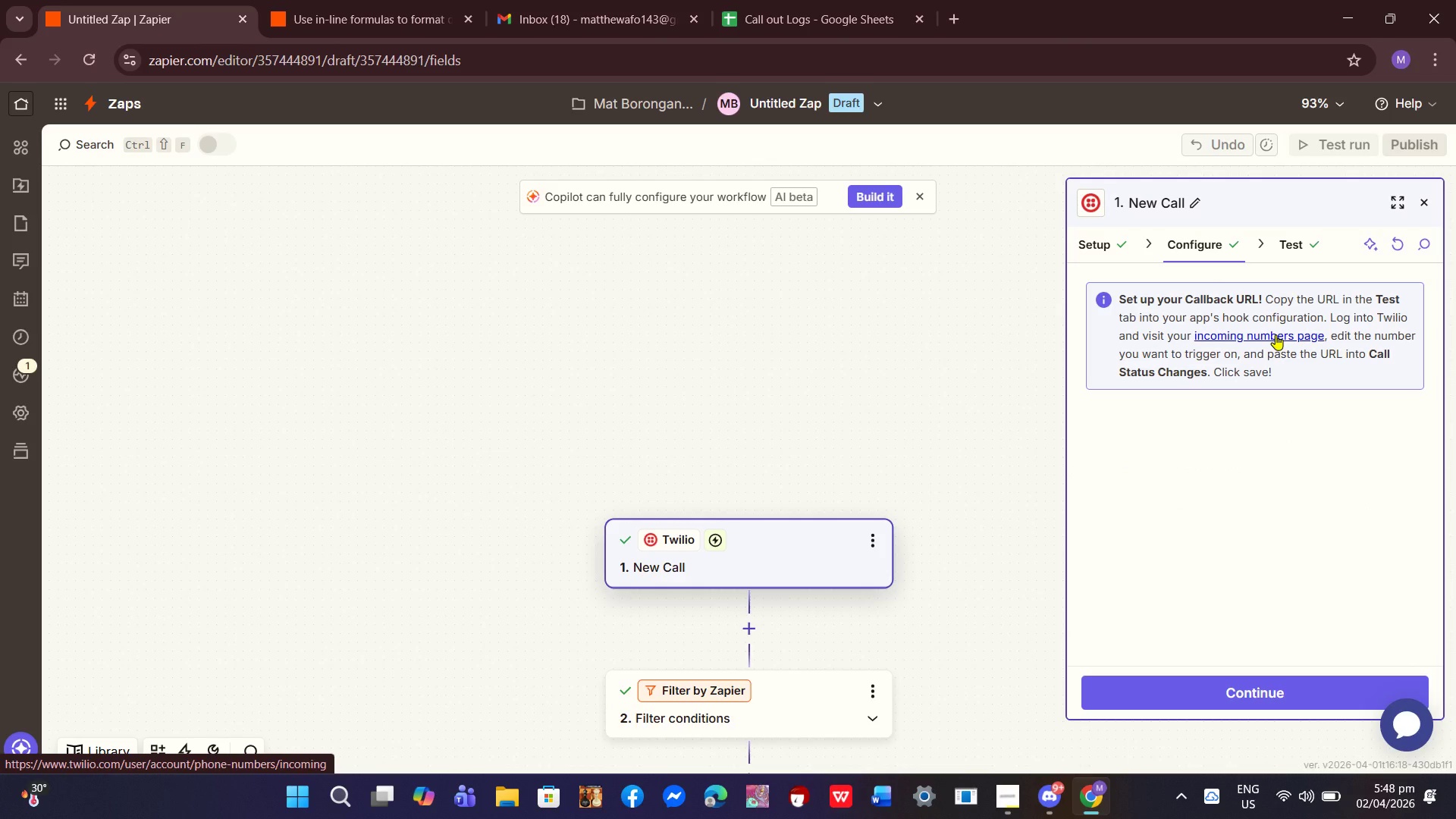 
left_click([1276, 334])
 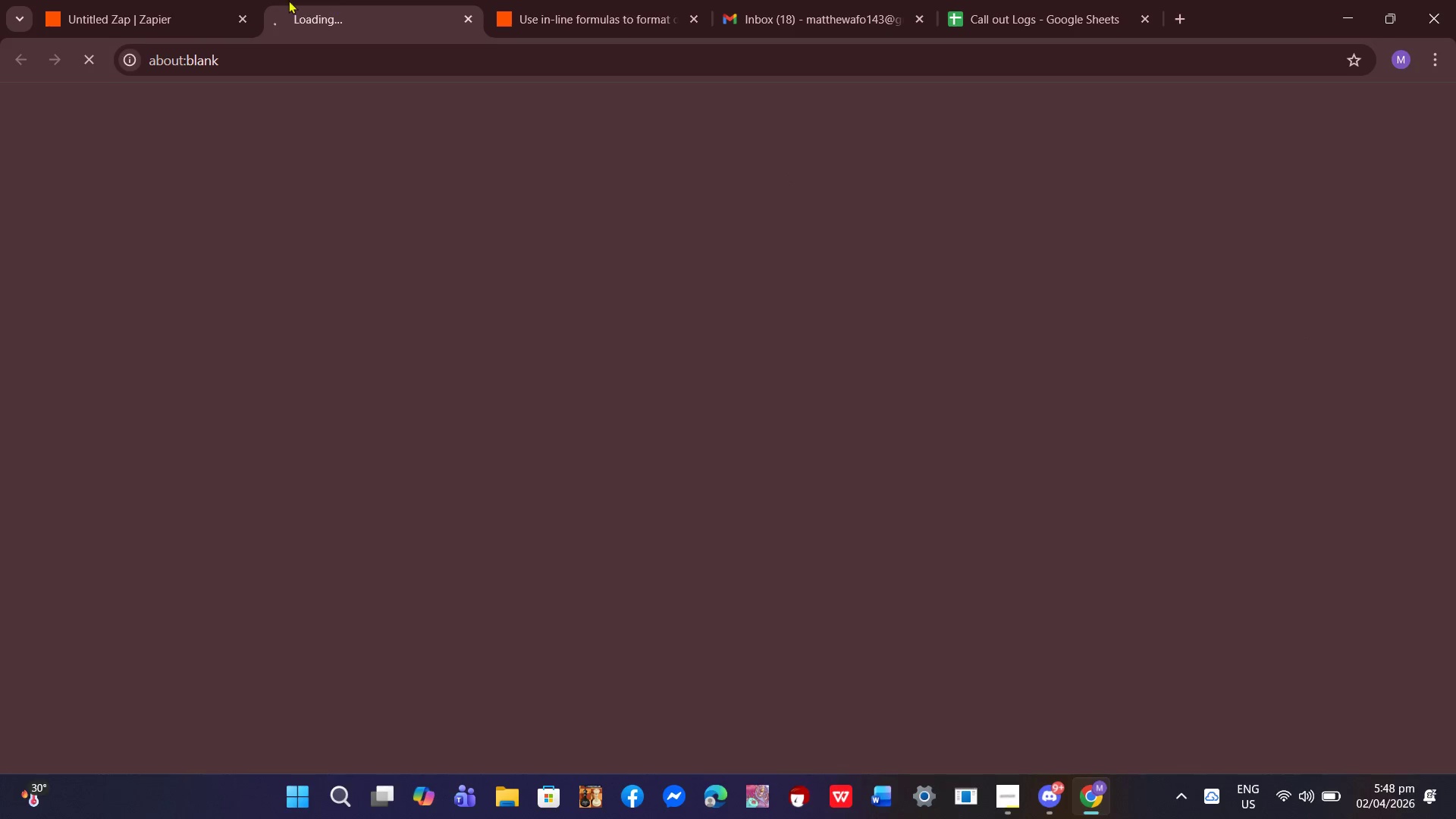 
mouse_move([231, 1])
 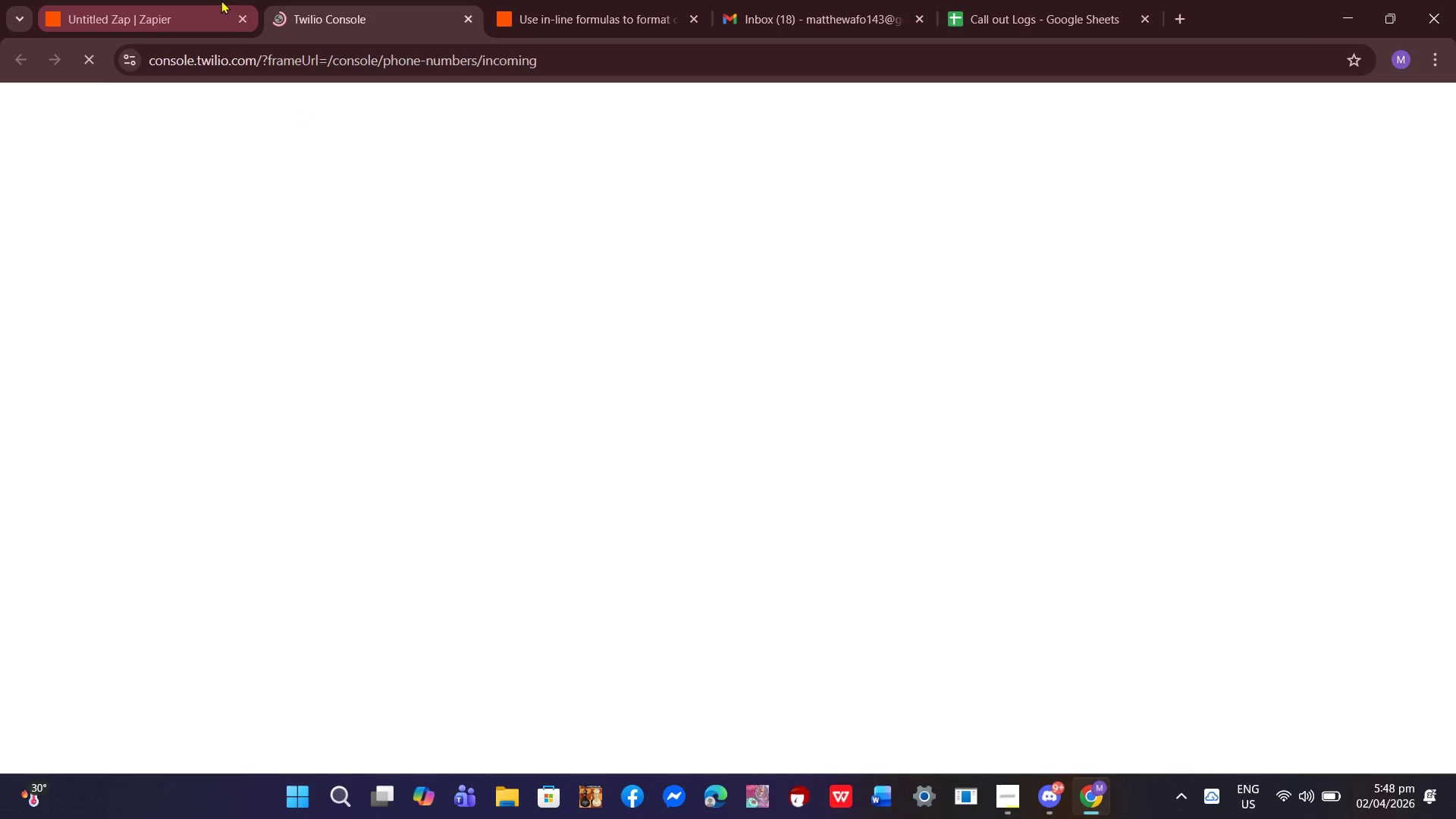 
left_click([219, 0])
 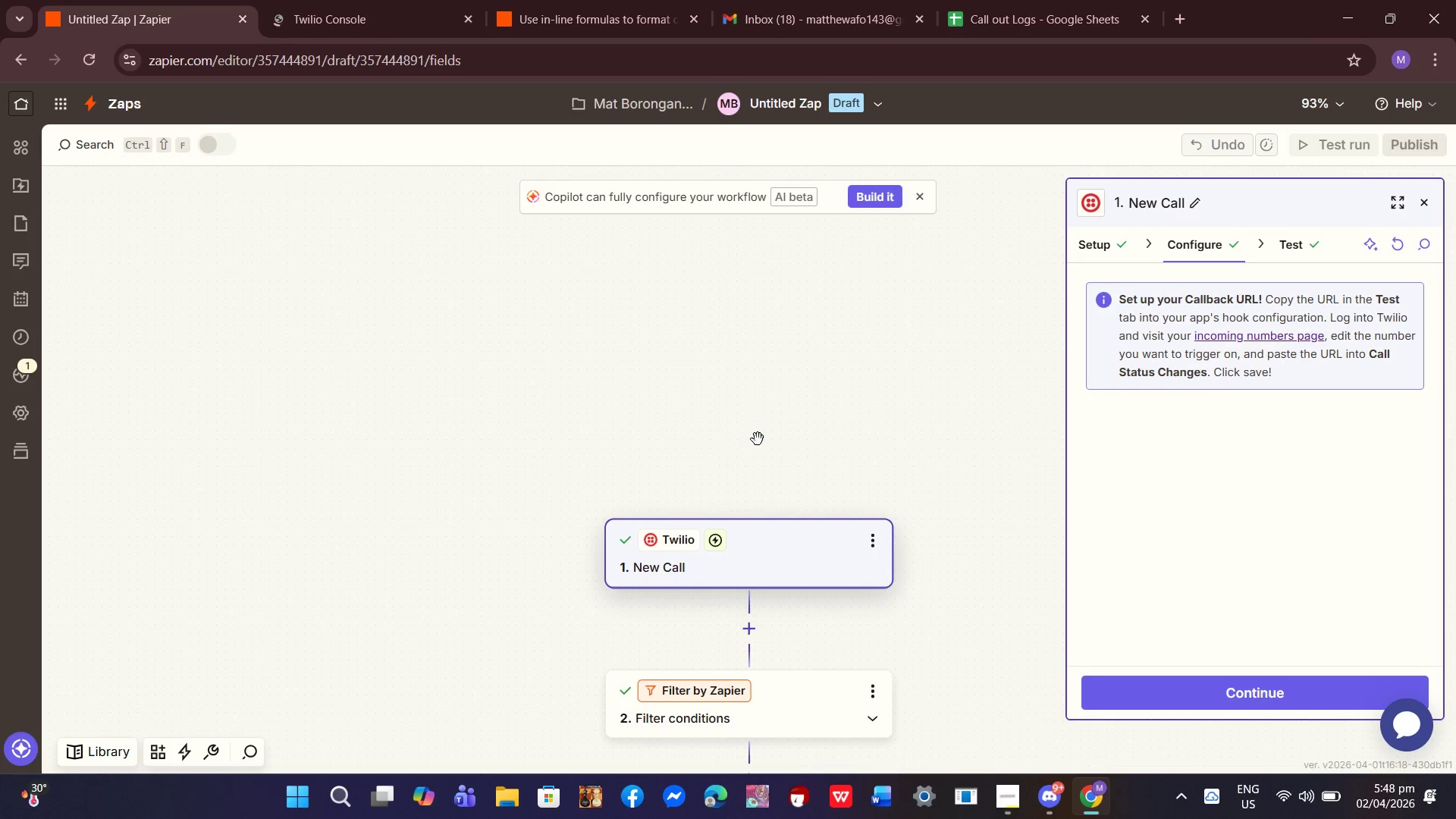 
scroll: coordinate [761, 438], scroll_direction: down, amount: 1.0
 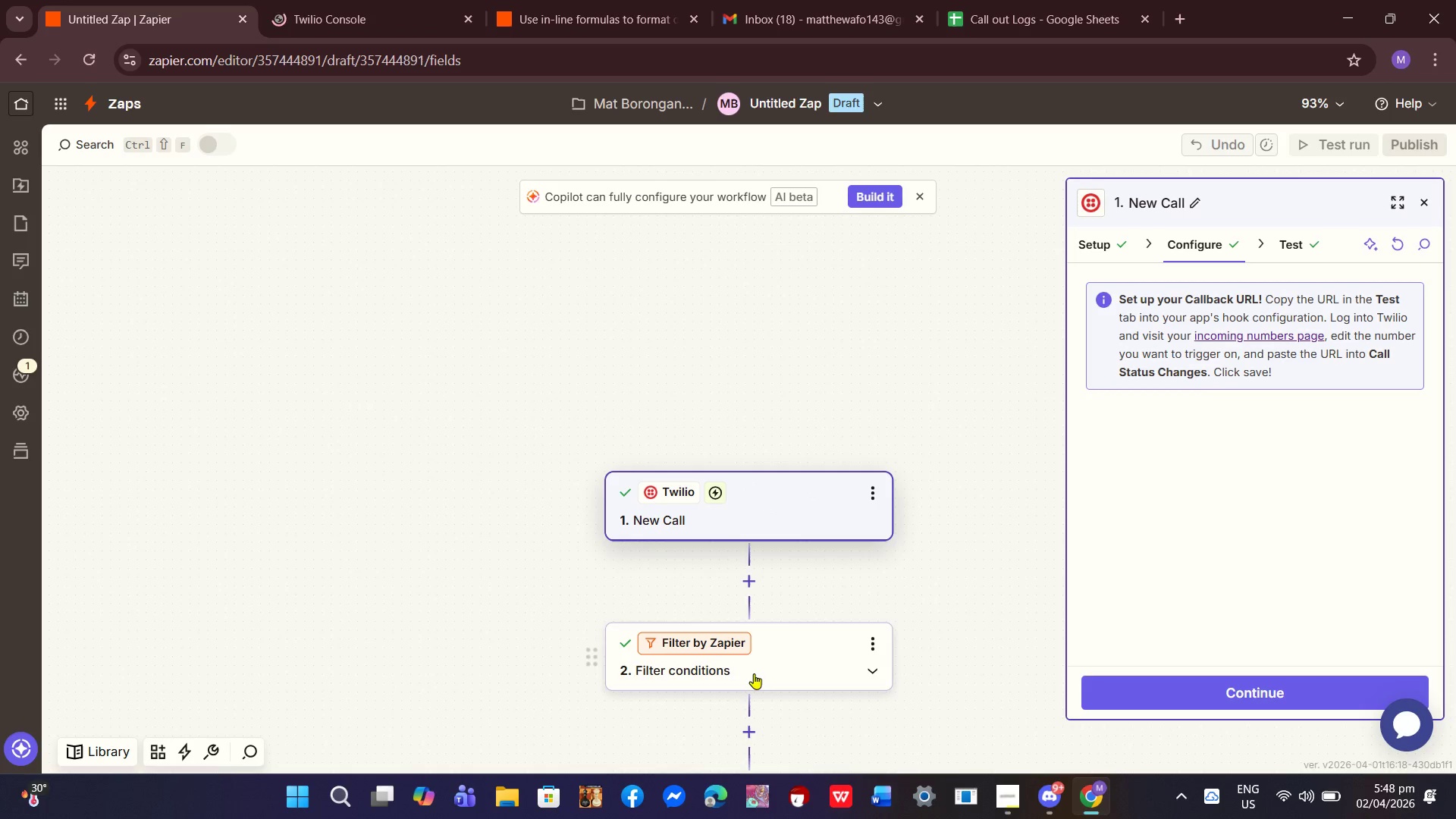 
left_click([754, 673])
 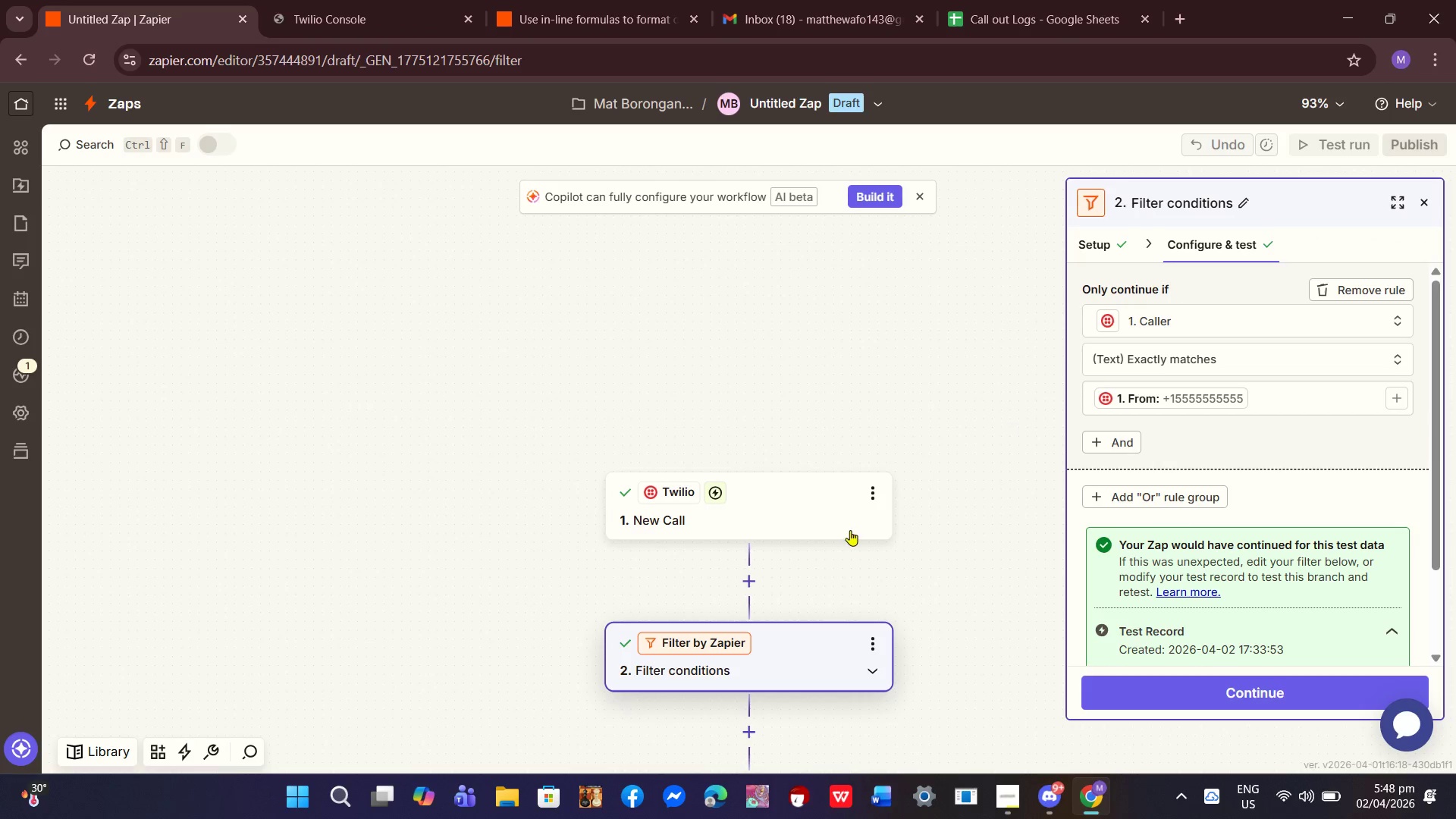 
left_click([740, 496])
 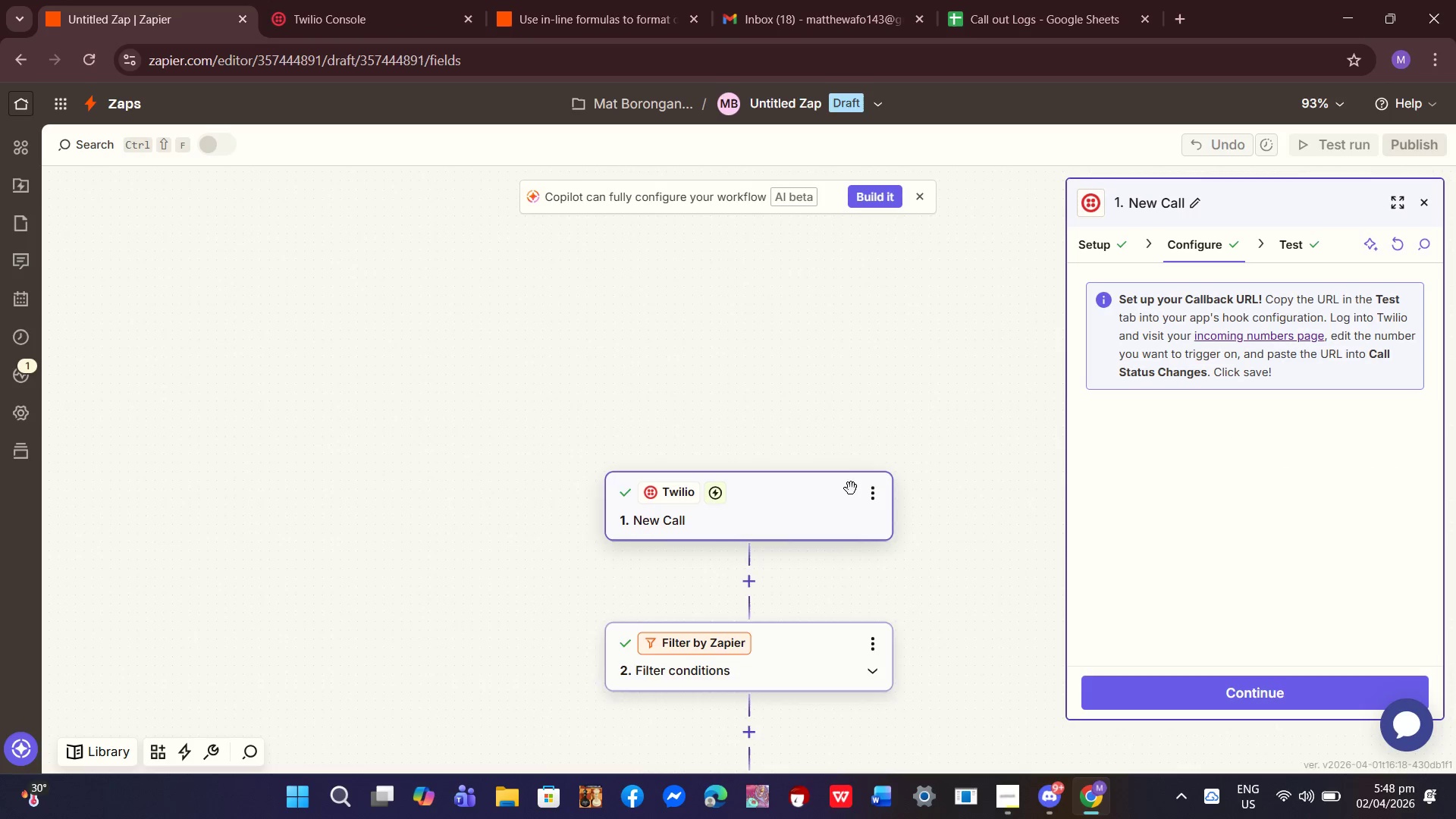 
scroll: coordinate [851, 526], scroll_direction: down, amount: 3.0
 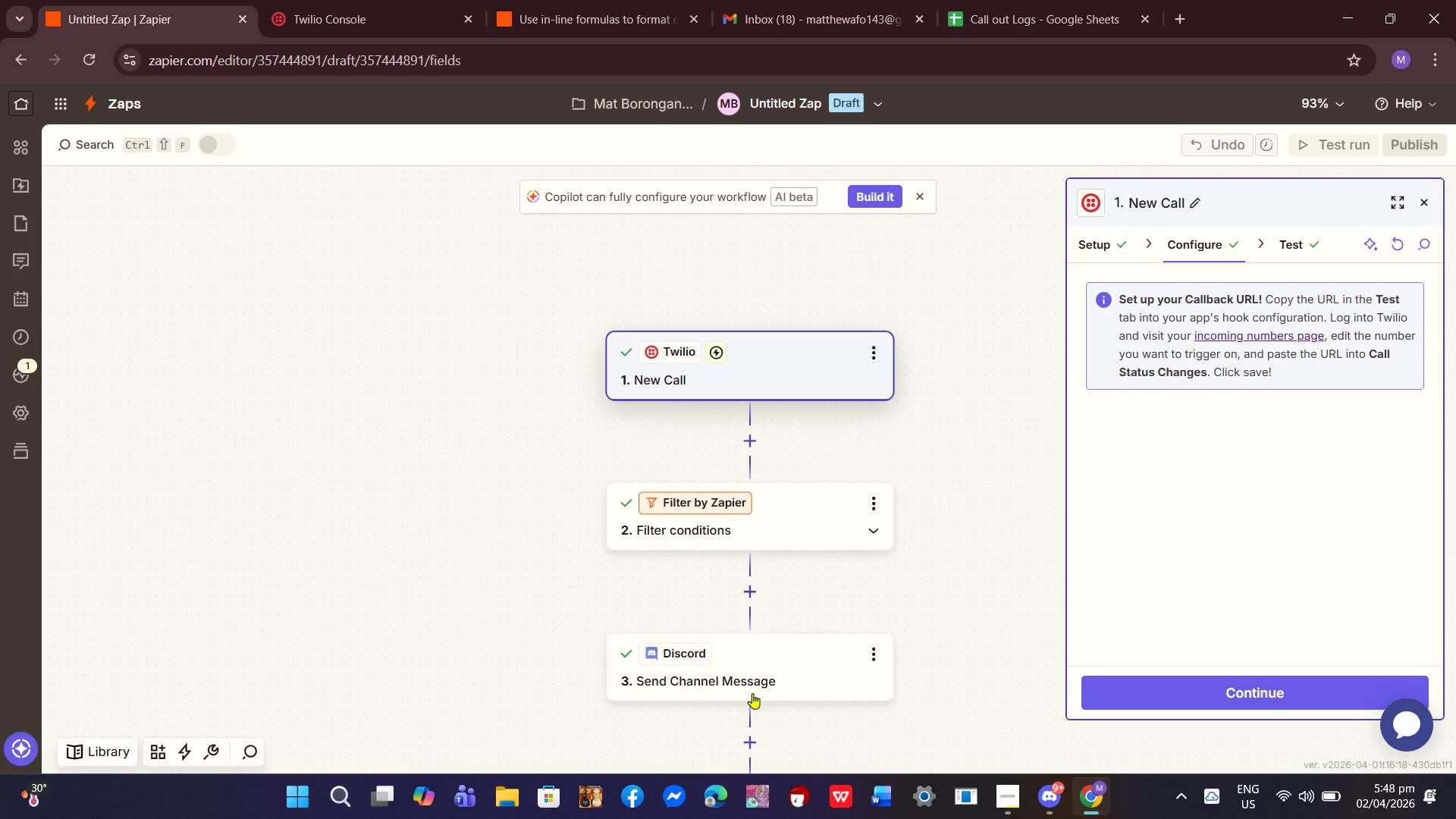 
double_click([755, 682])
 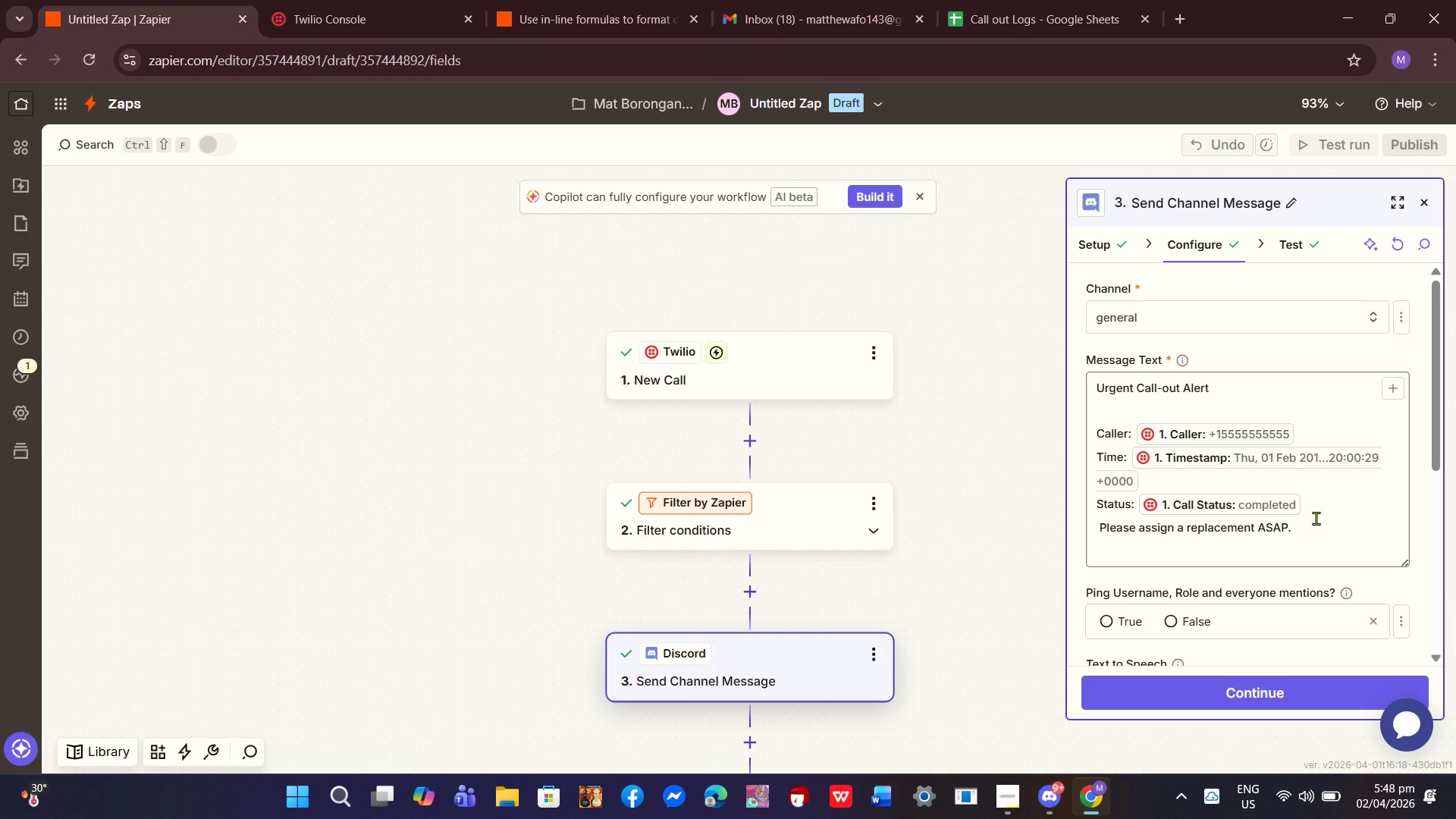 
left_click([1326, 509])
 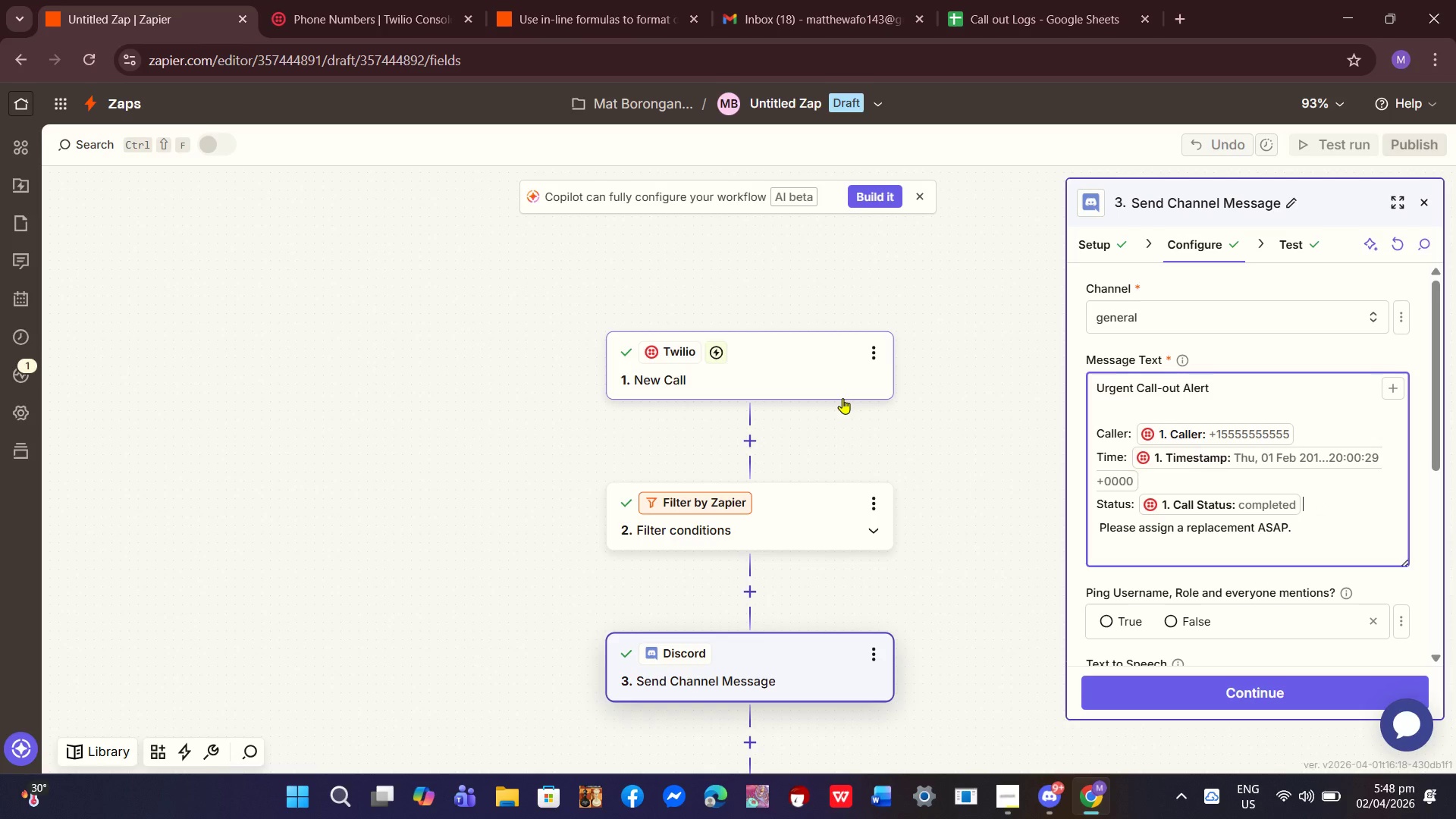 
wait(10.06)
 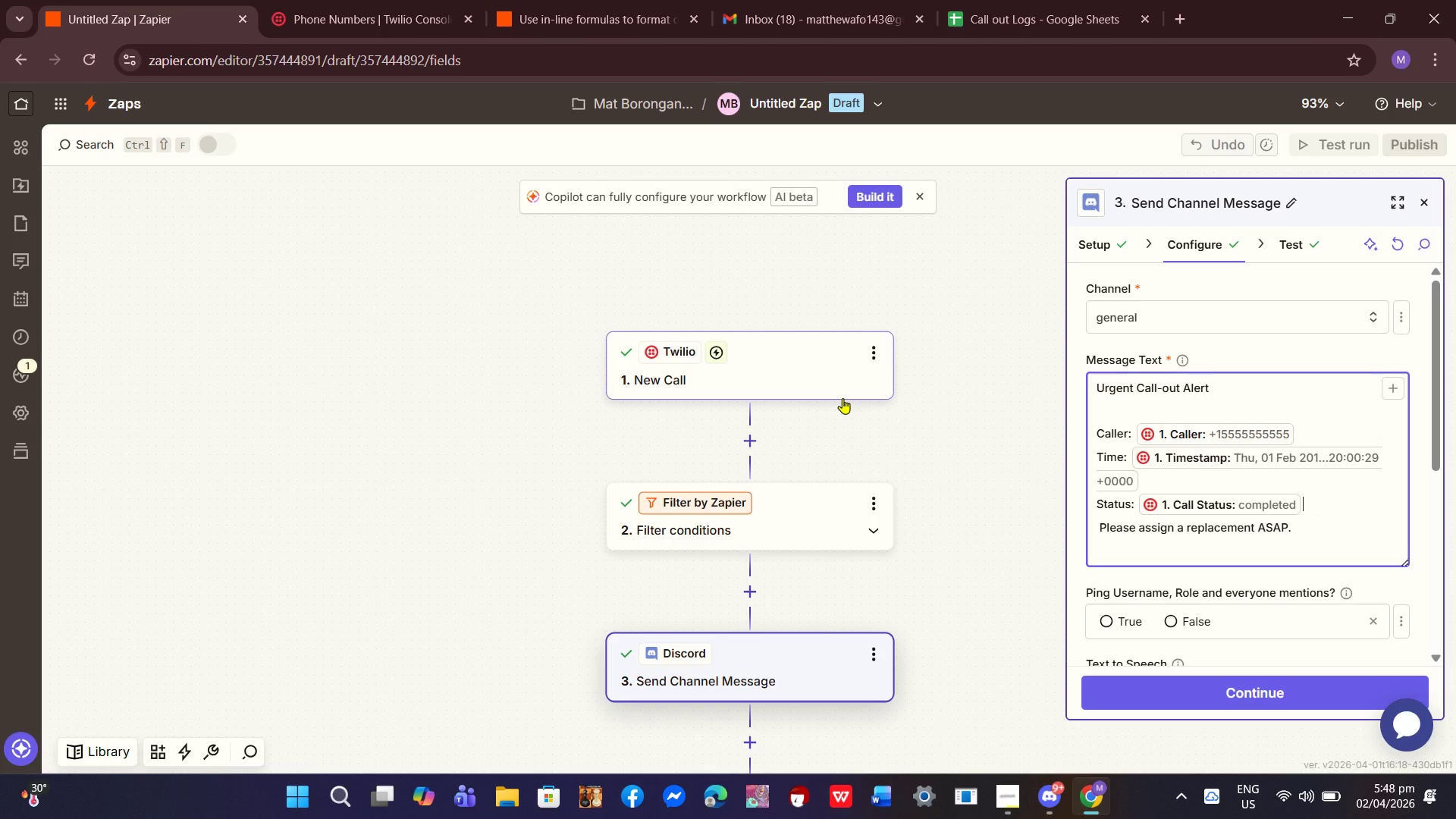 
left_click([761, 383])
 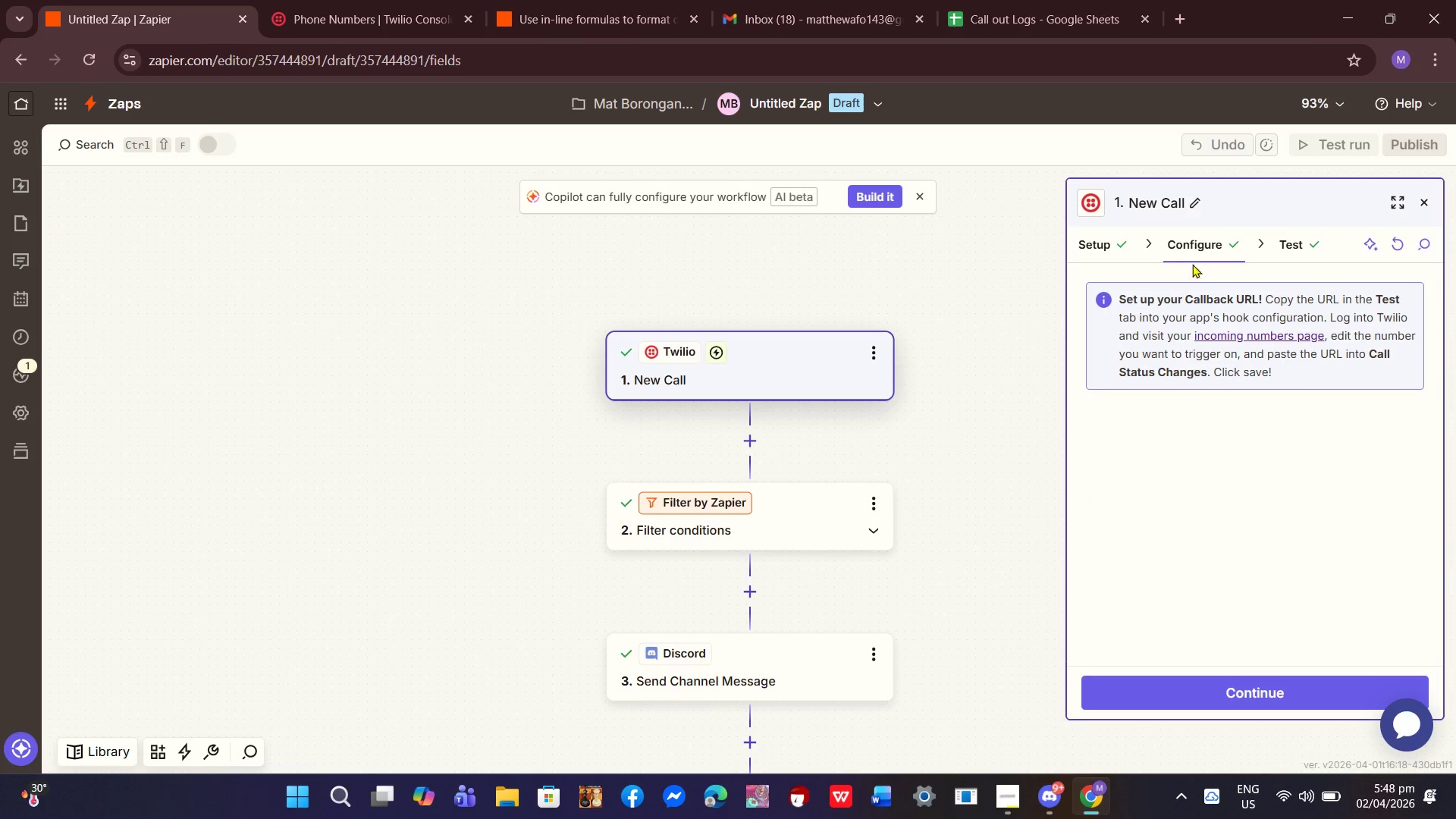 
left_click([1202, 252])
 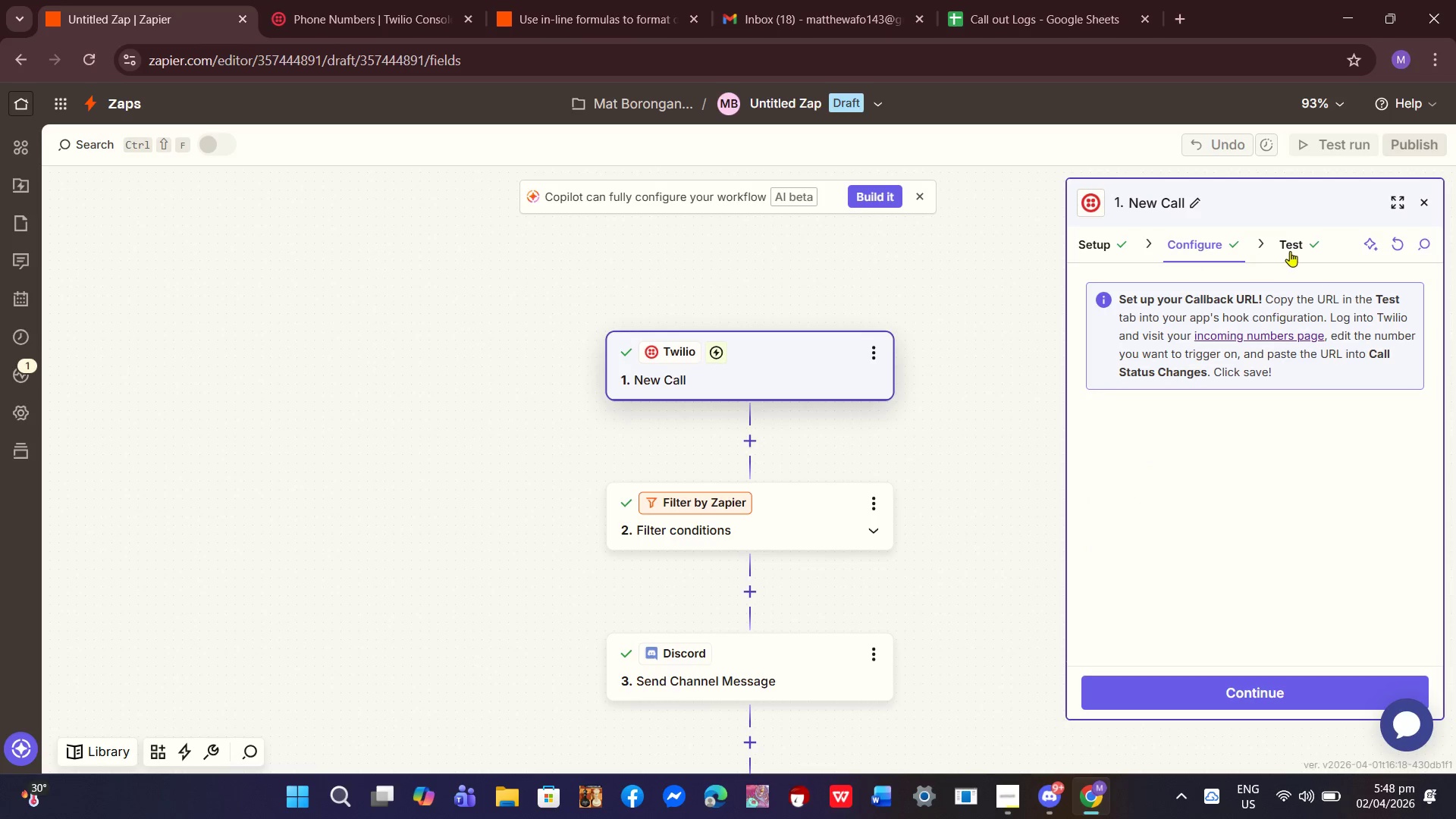 
left_click([1290, 251])
 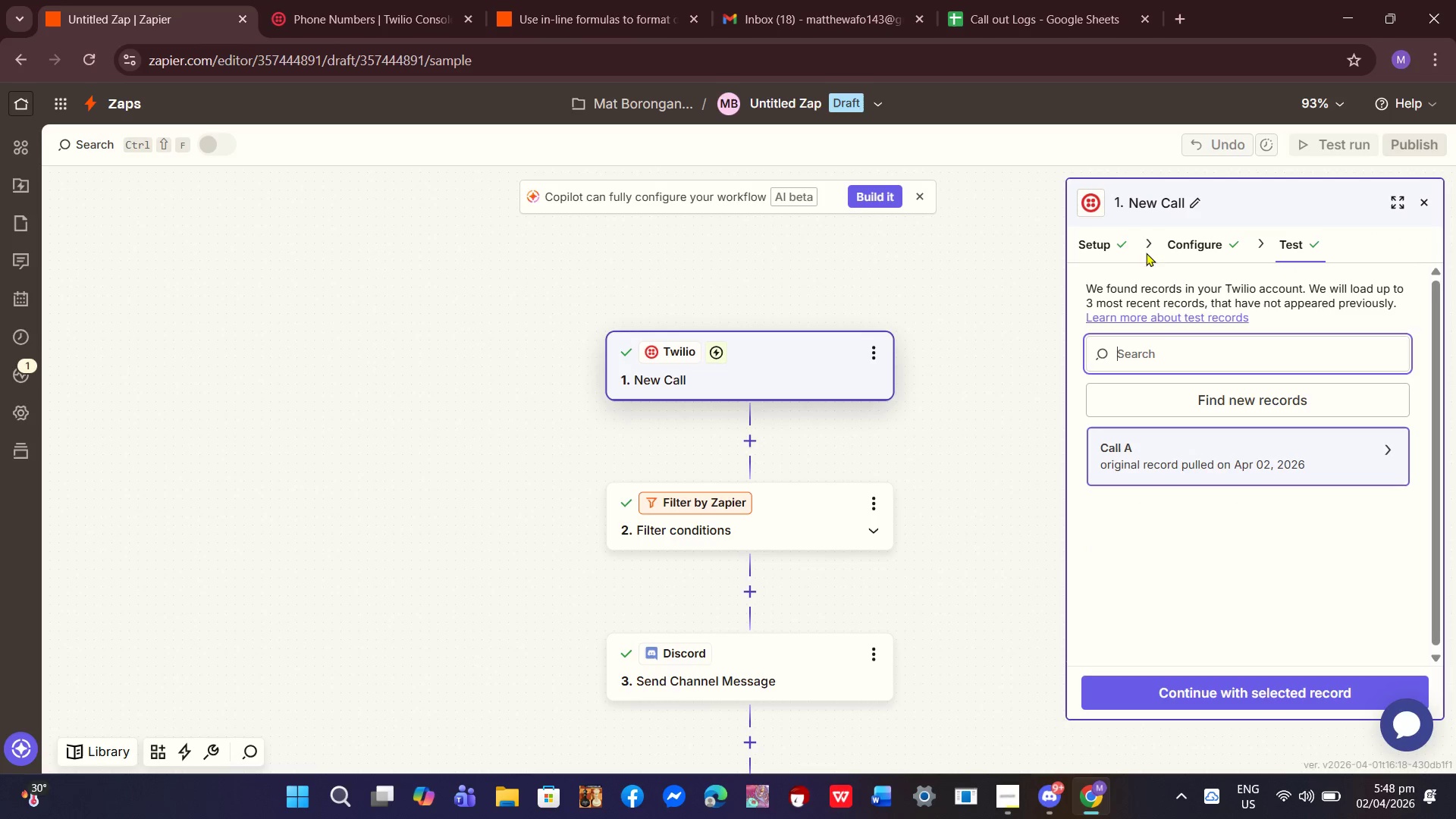 
left_click([1112, 249])
 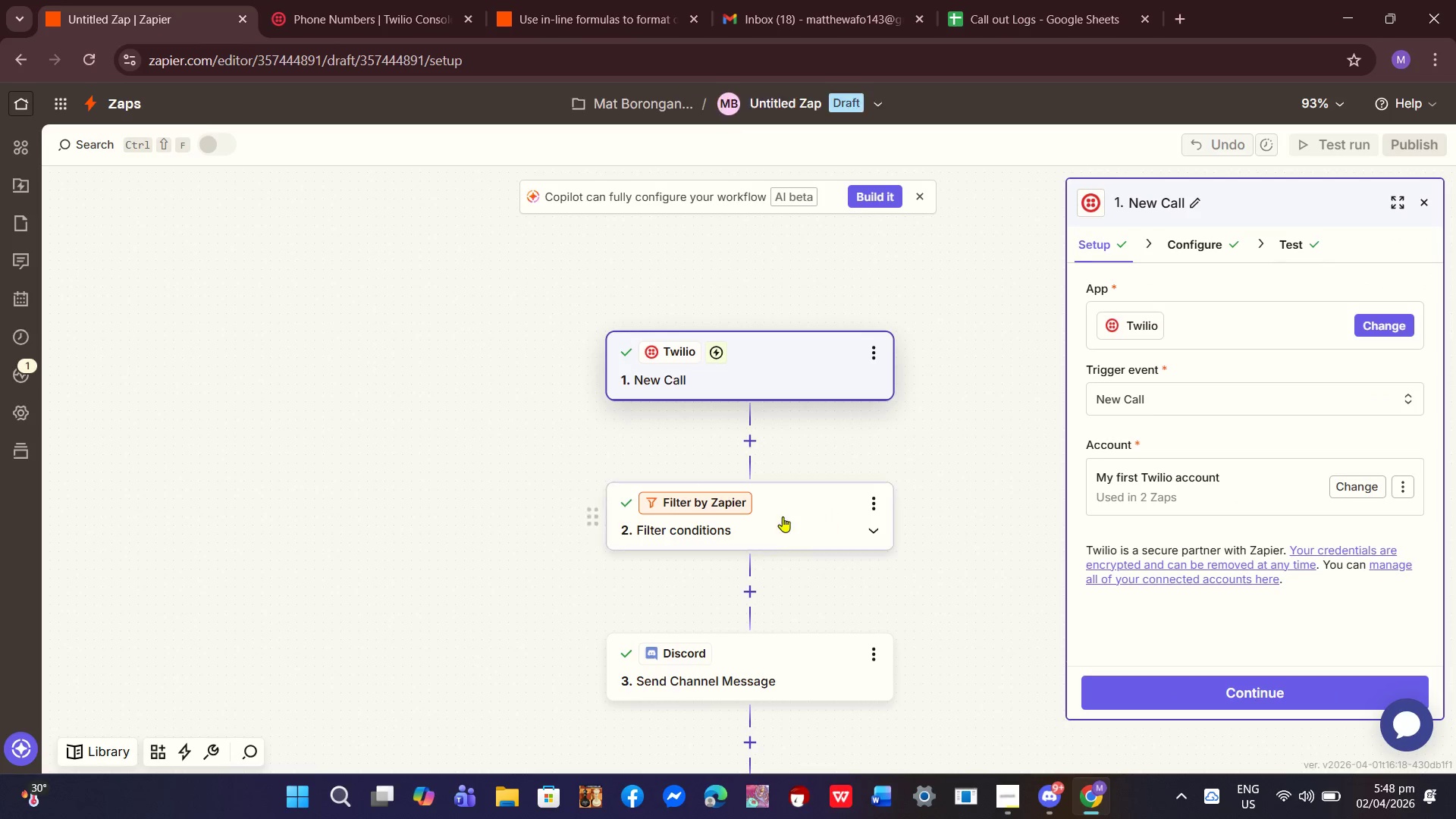 
left_click([778, 516])
 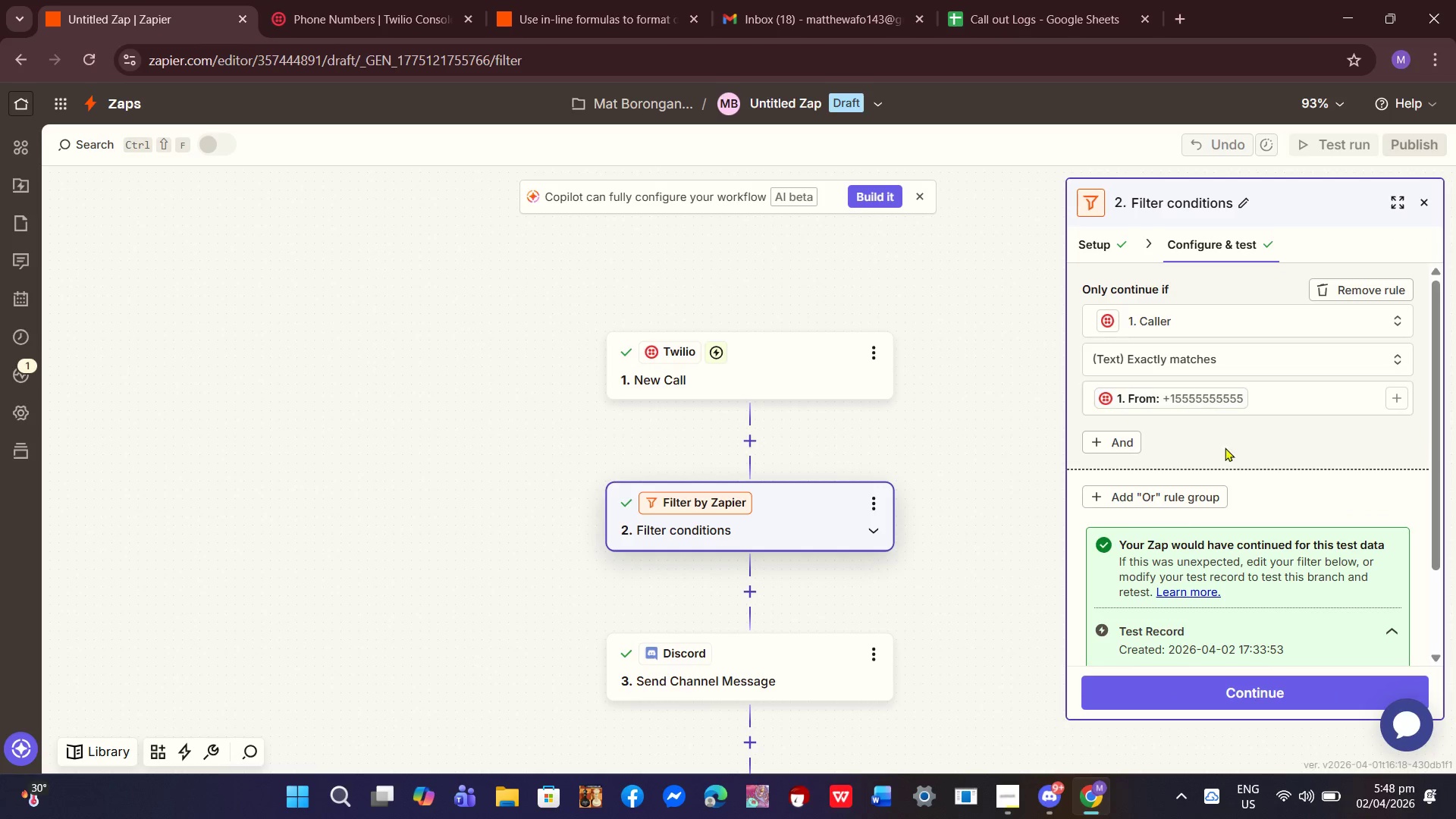 
scroll: coordinate [1228, 457], scroll_direction: down, amount: 1.0
 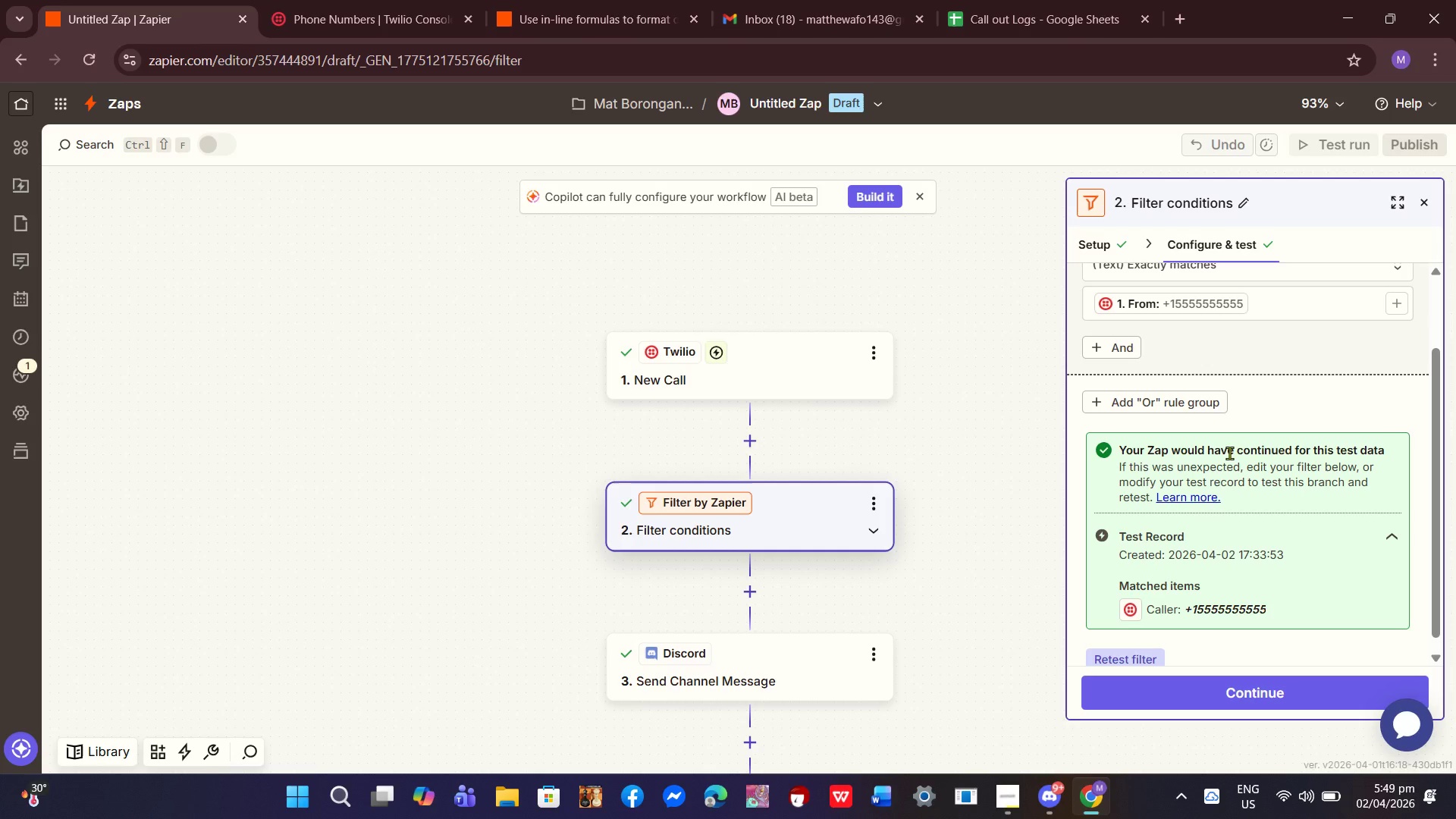 
wait(14.07)
 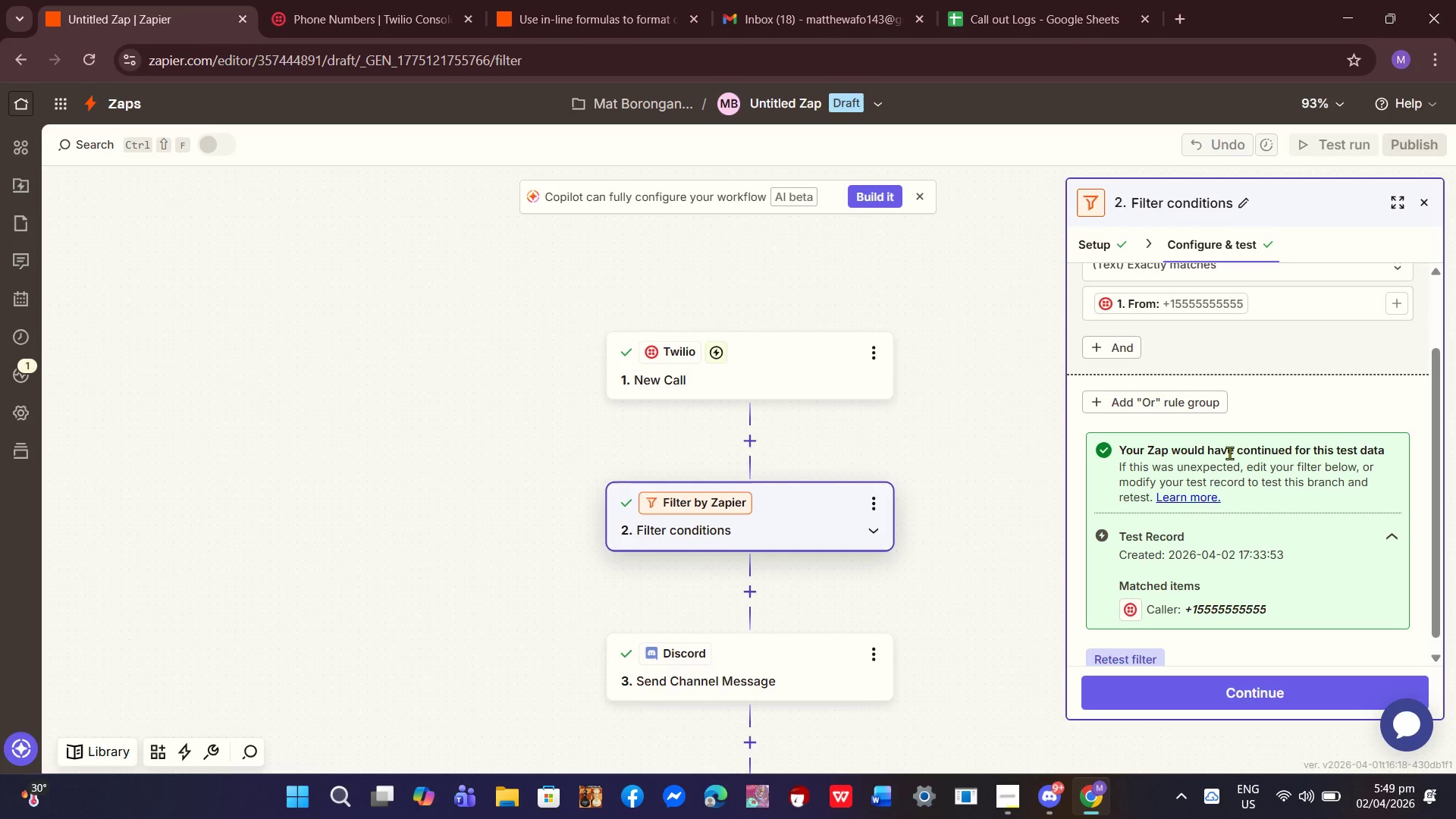 
left_click([1045, 818])
 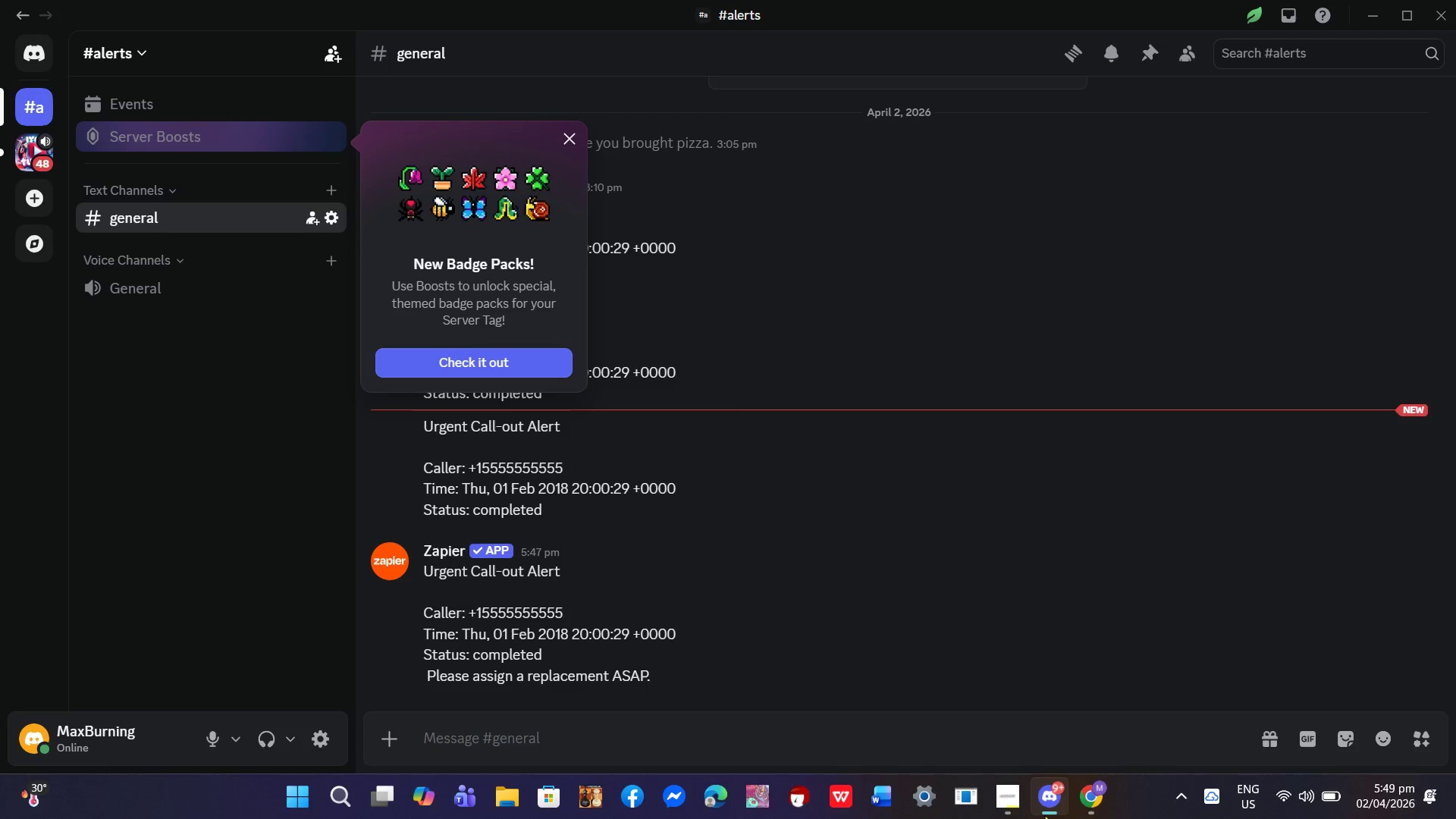 
left_click([1044, 814])
 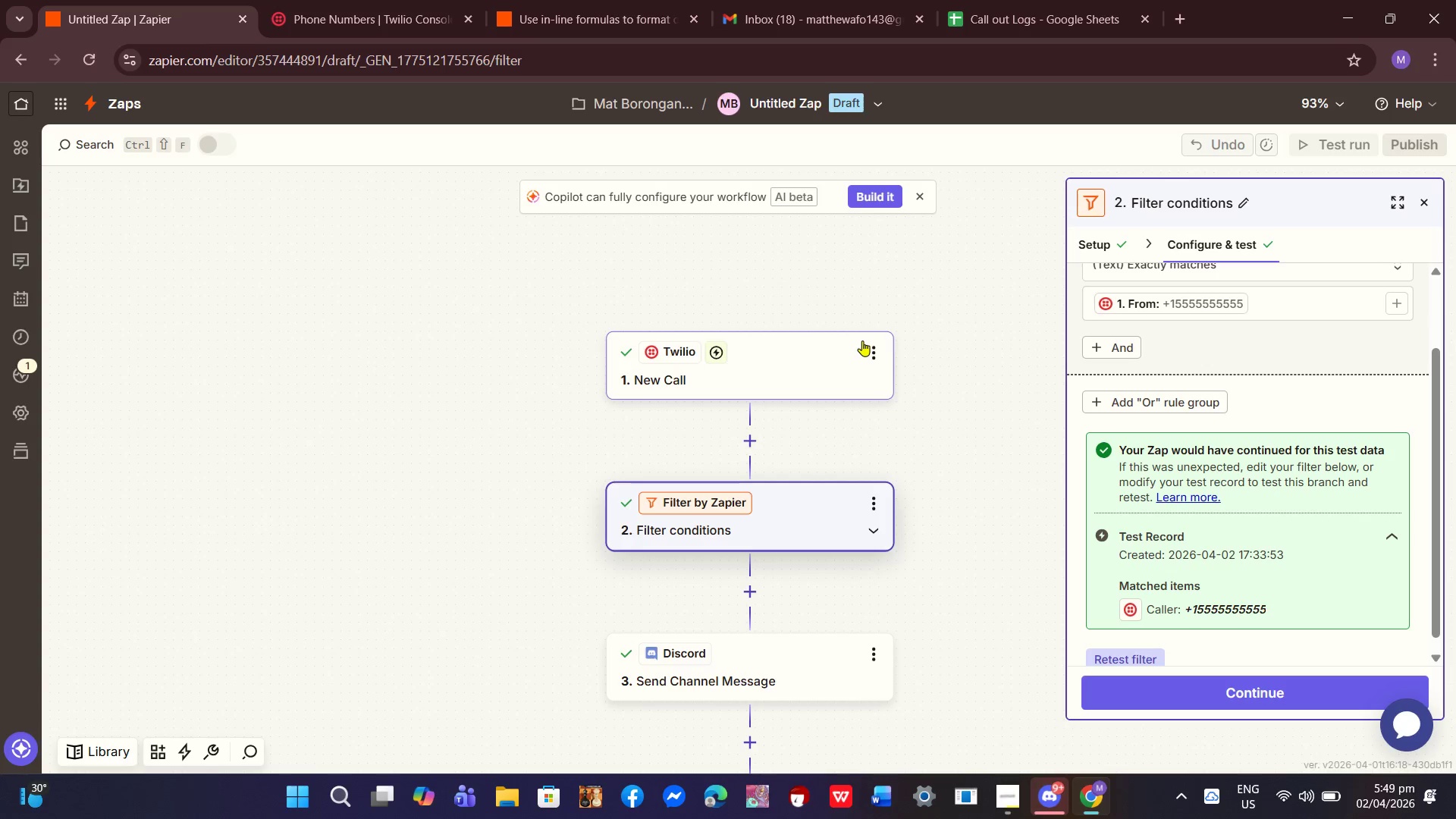 
wait(16.74)
 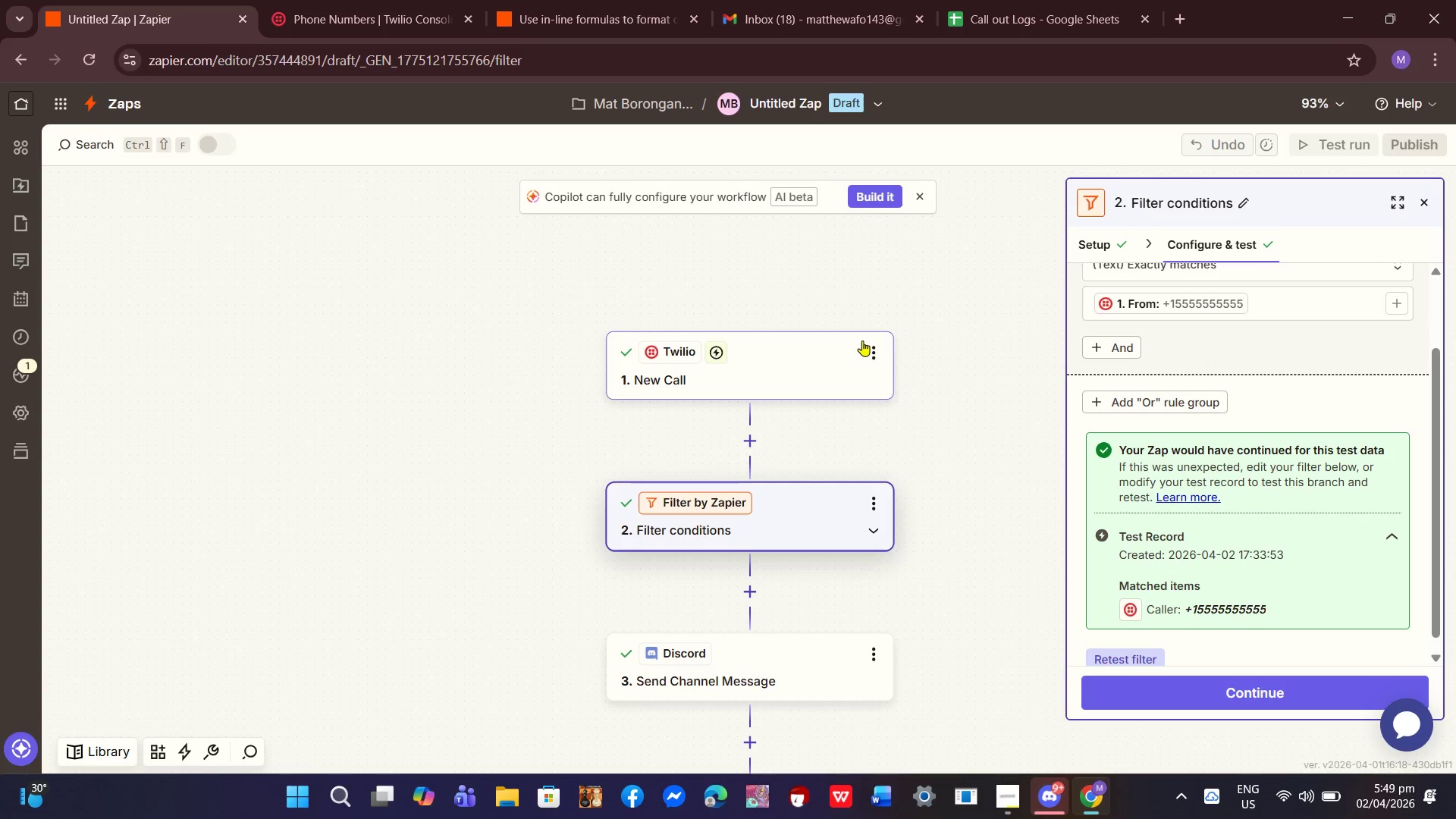 
scroll: coordinate [827, 410], scroll_direction: down, amount: 2.0
 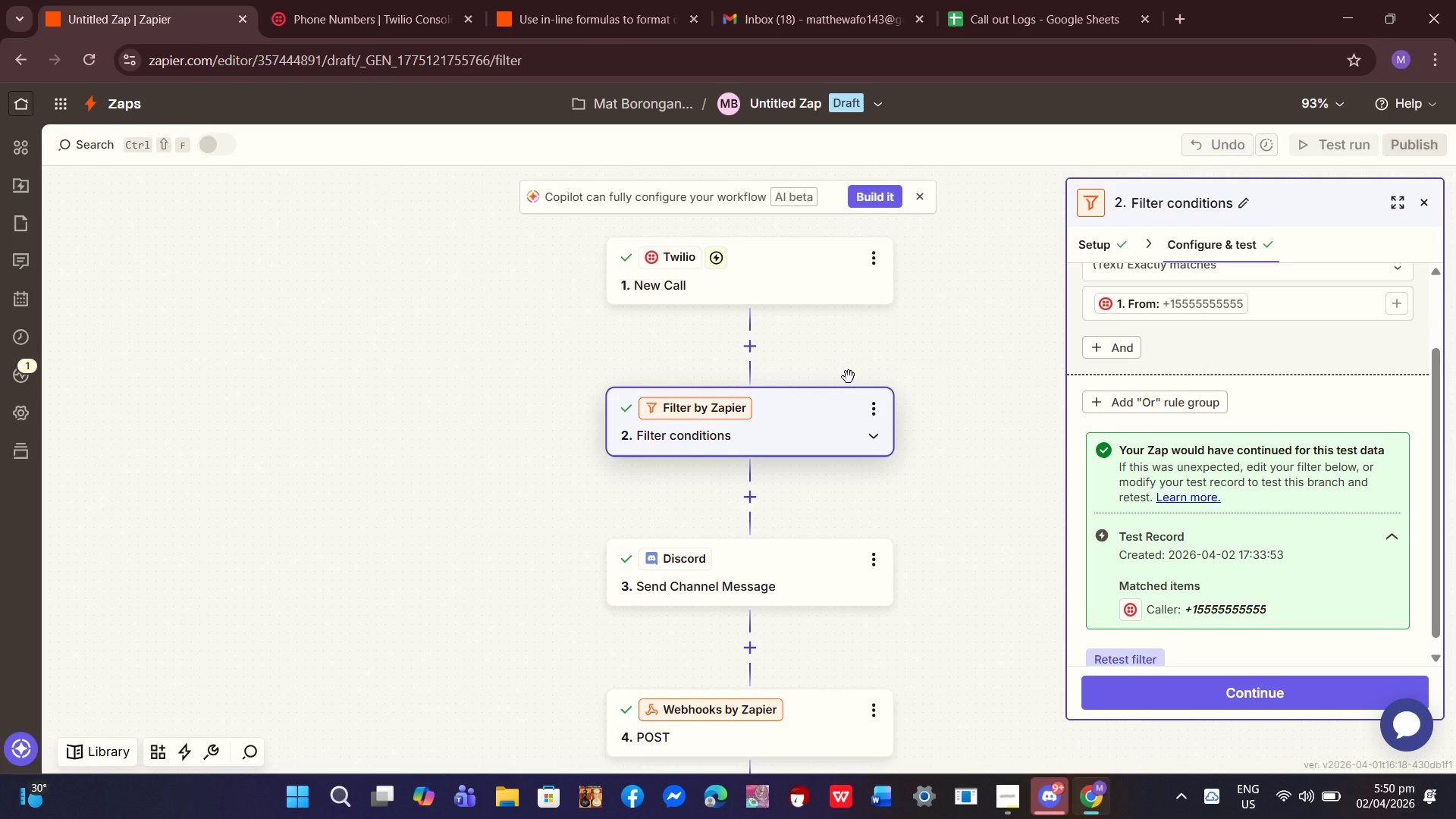 
wait(47.21)
 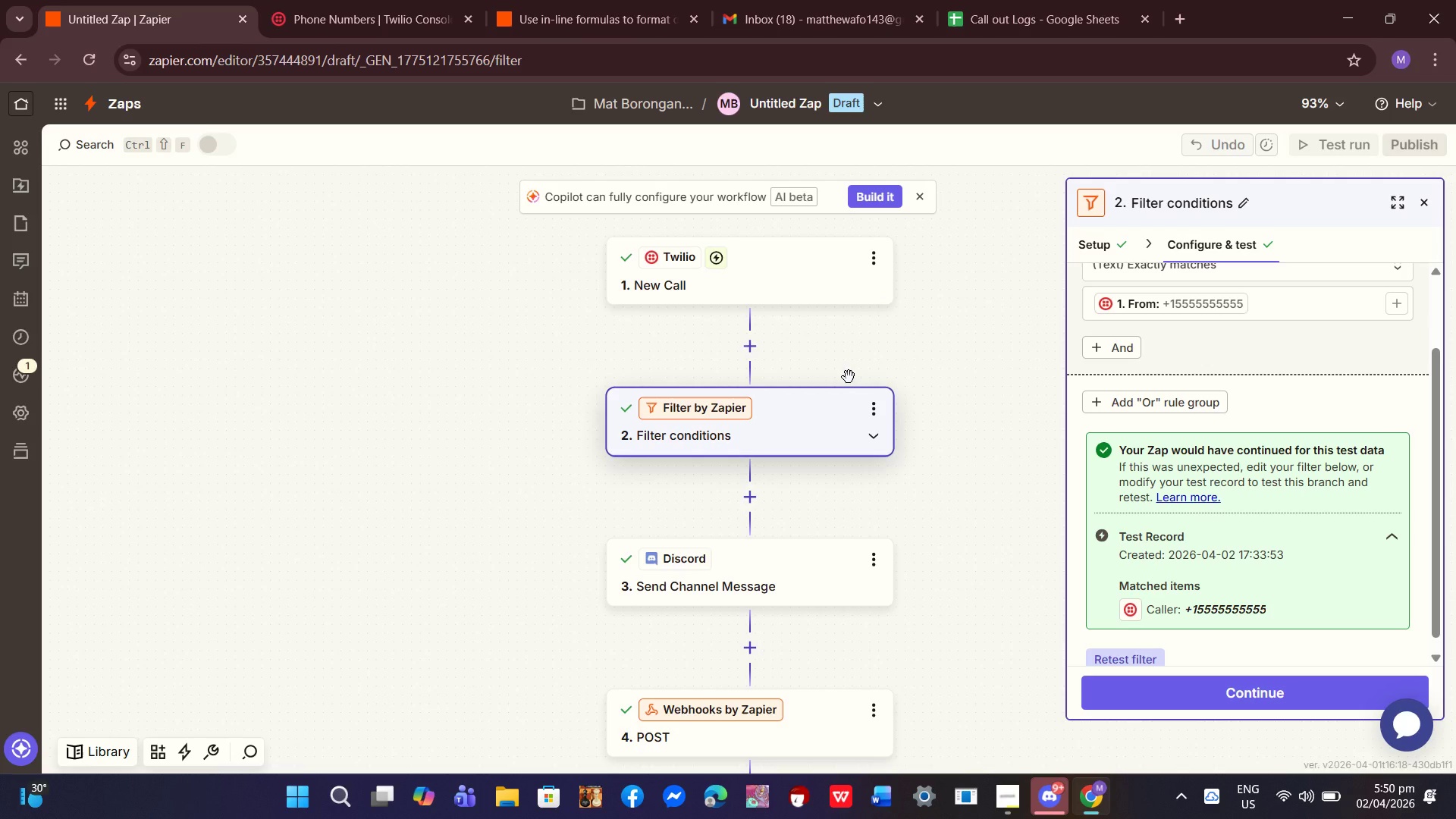 
left_click([742, 574])
 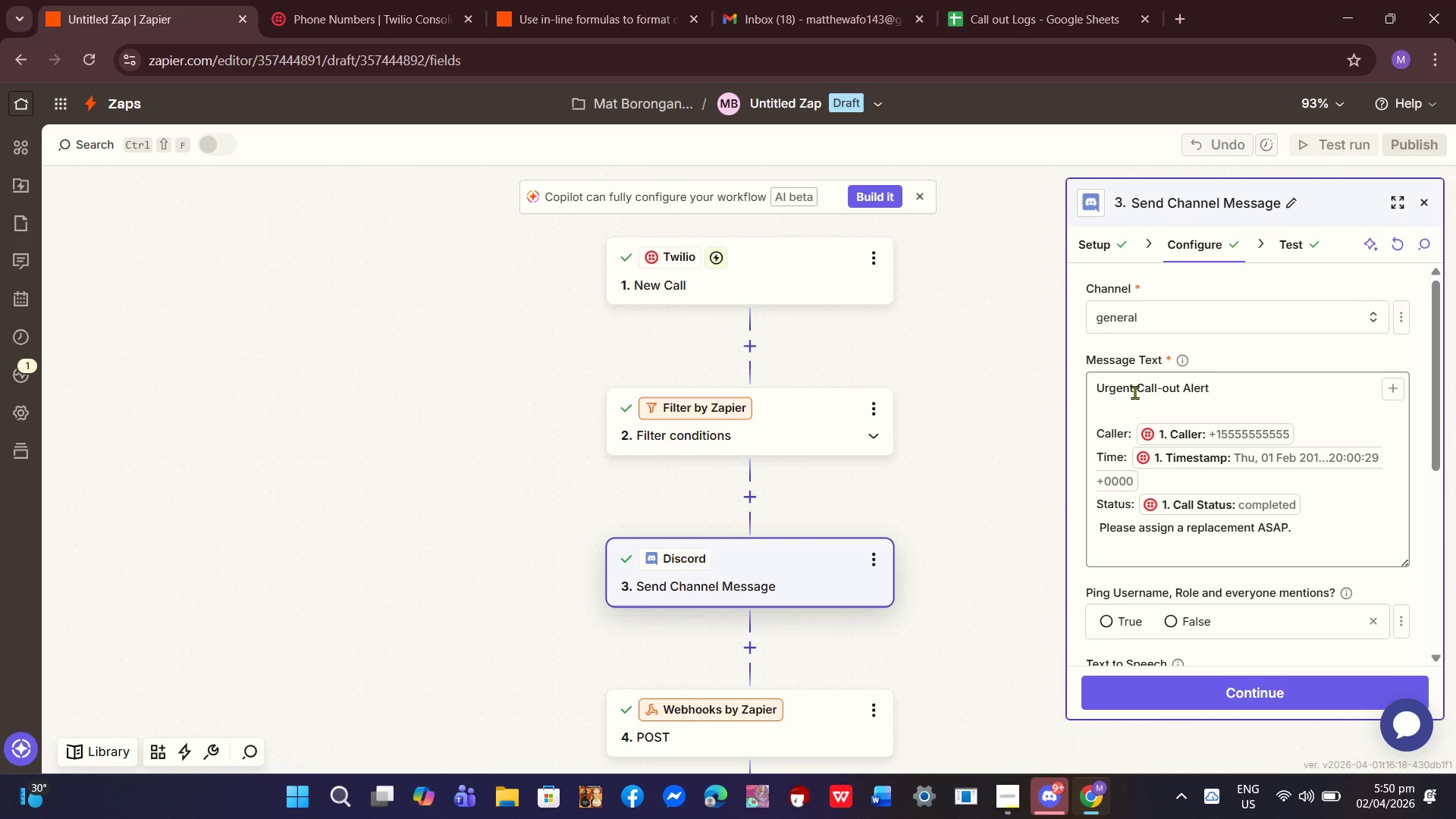 
left_click([1141, 391])
 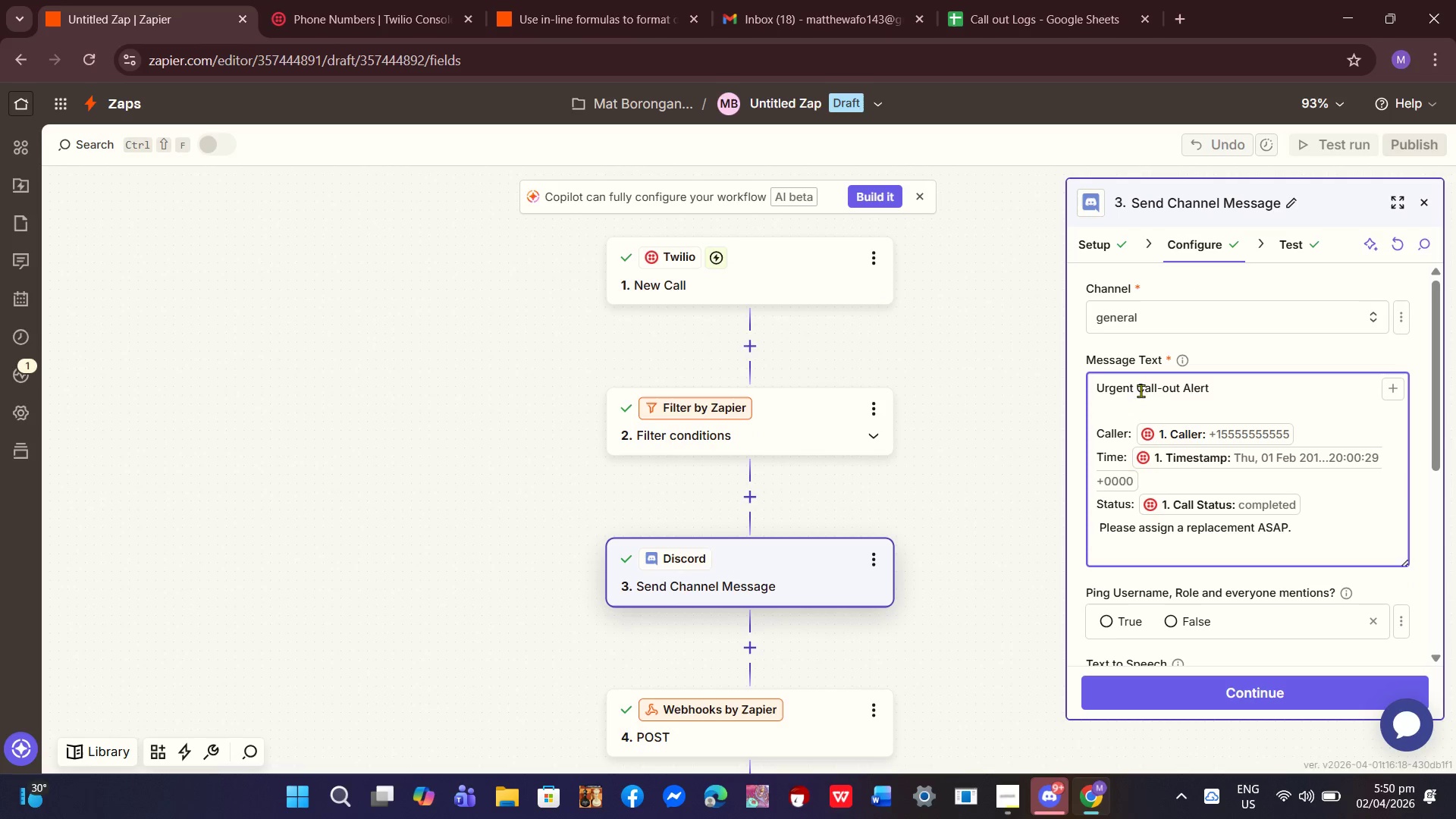 
left_click([1141, 391])
 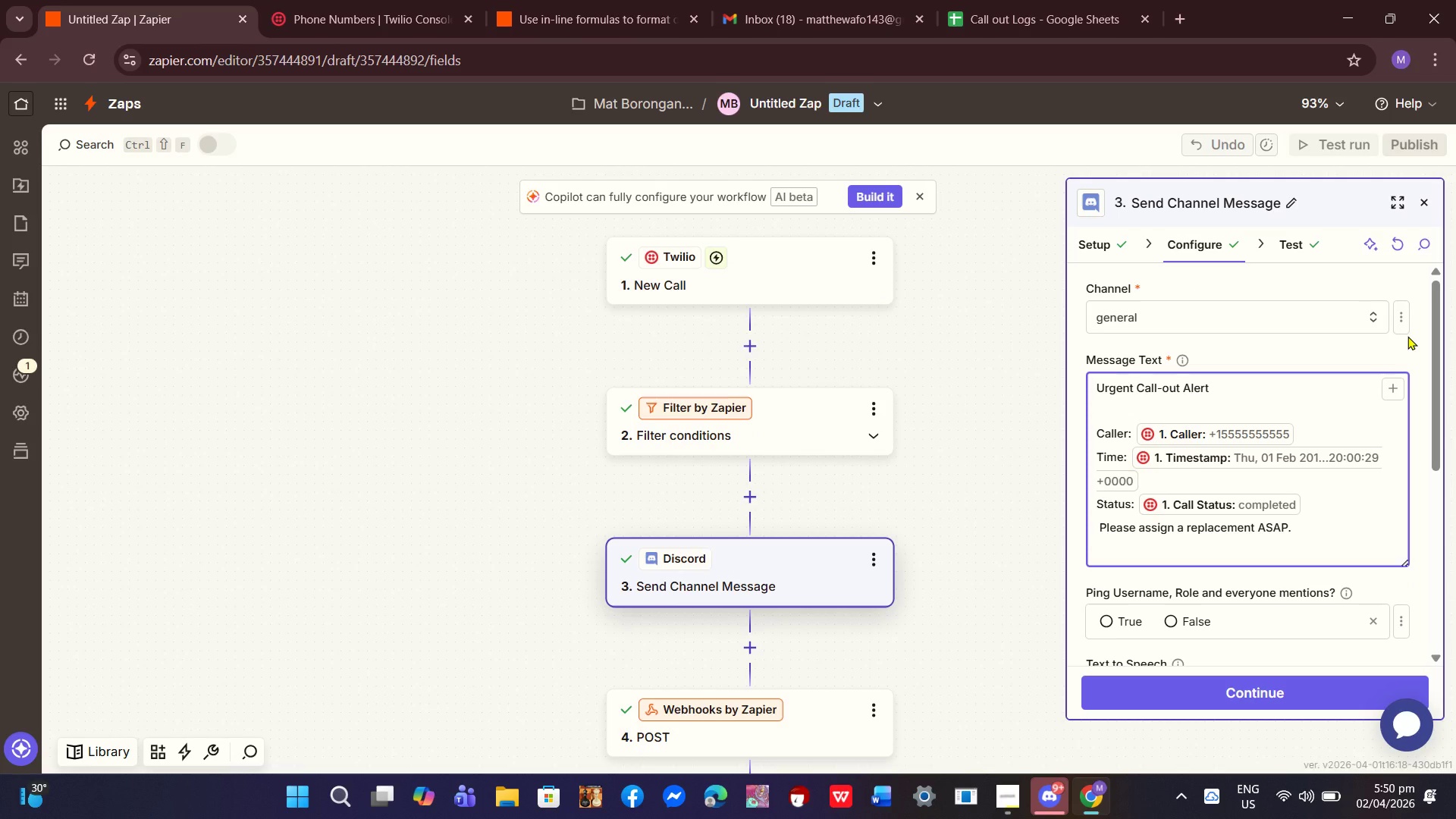 
type(Shitt )
 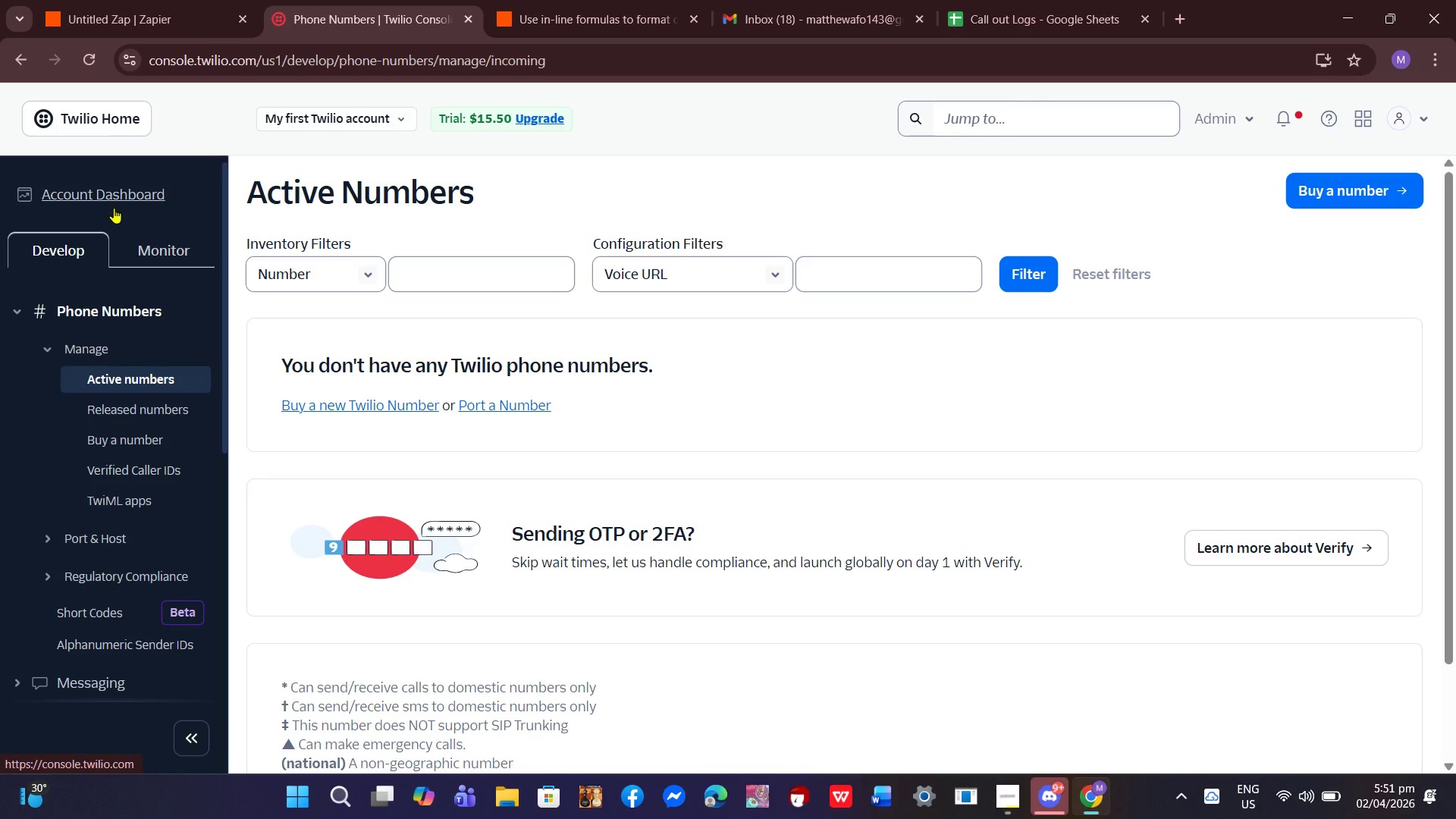 
wait(44.59)
 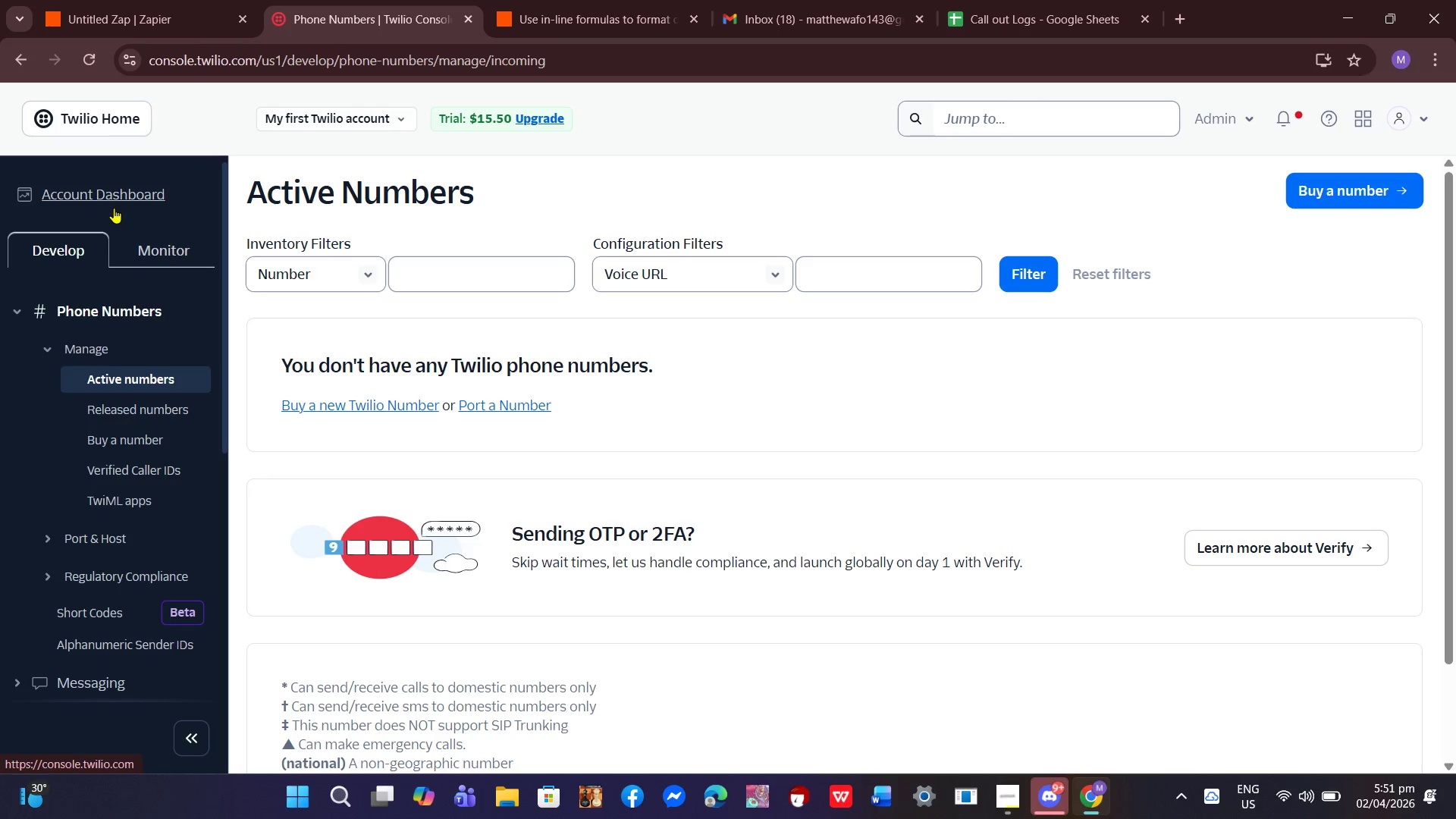 
left_click([559, 56])
 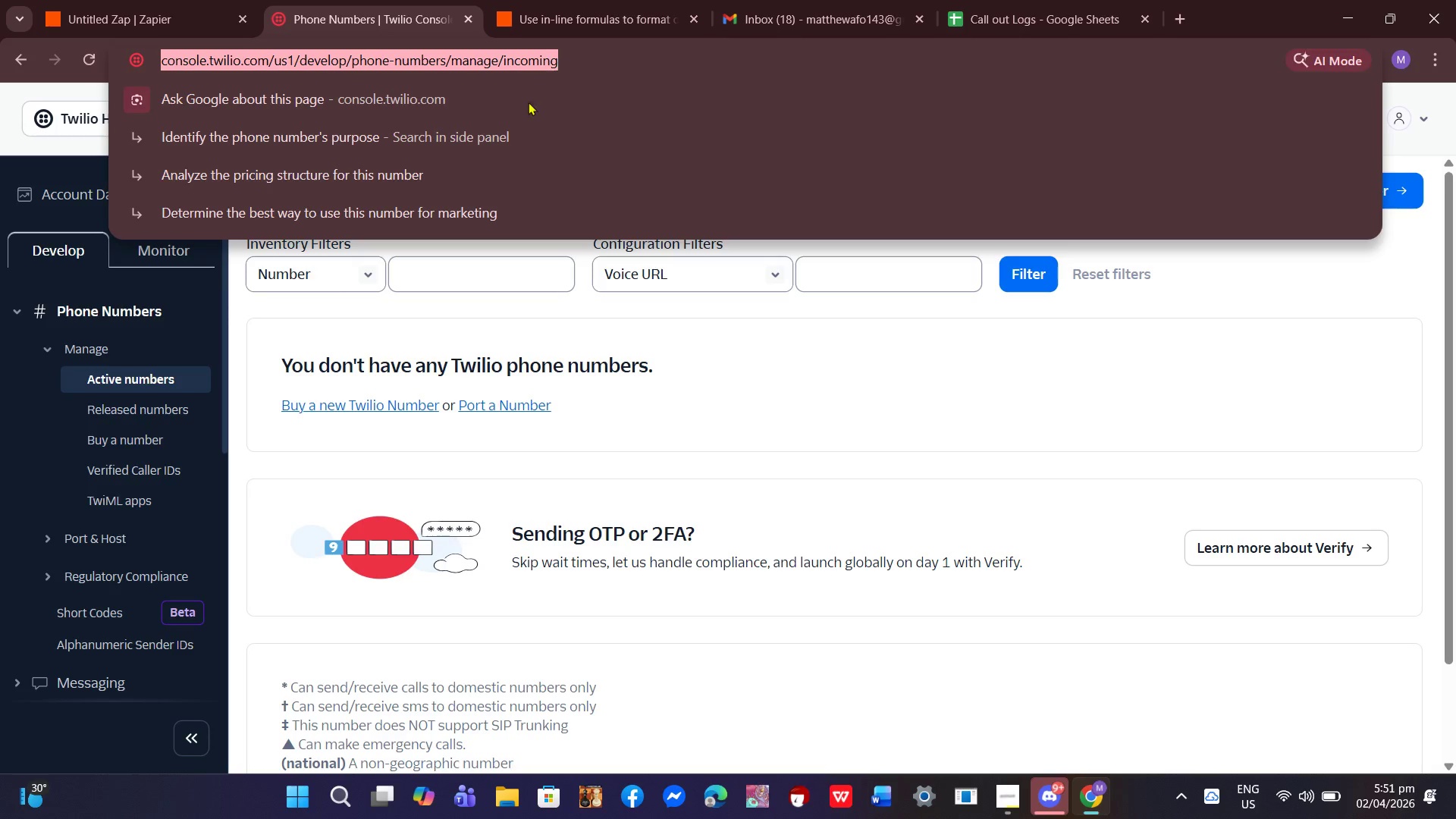 
left_click([536, 62])
 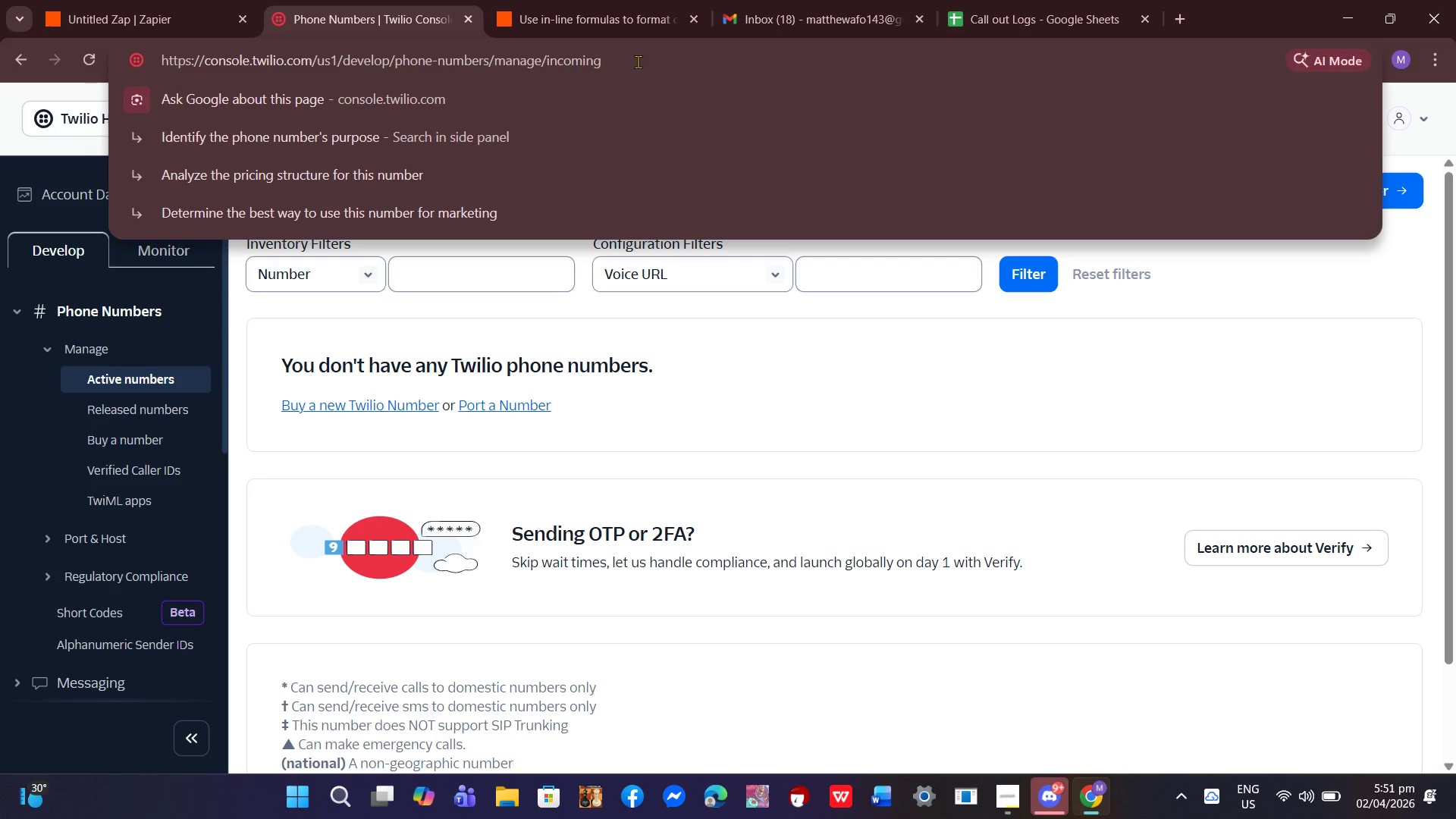 
left_click_drag(start_coordinate=[640, 62], to_coordinate=[323, 85])
 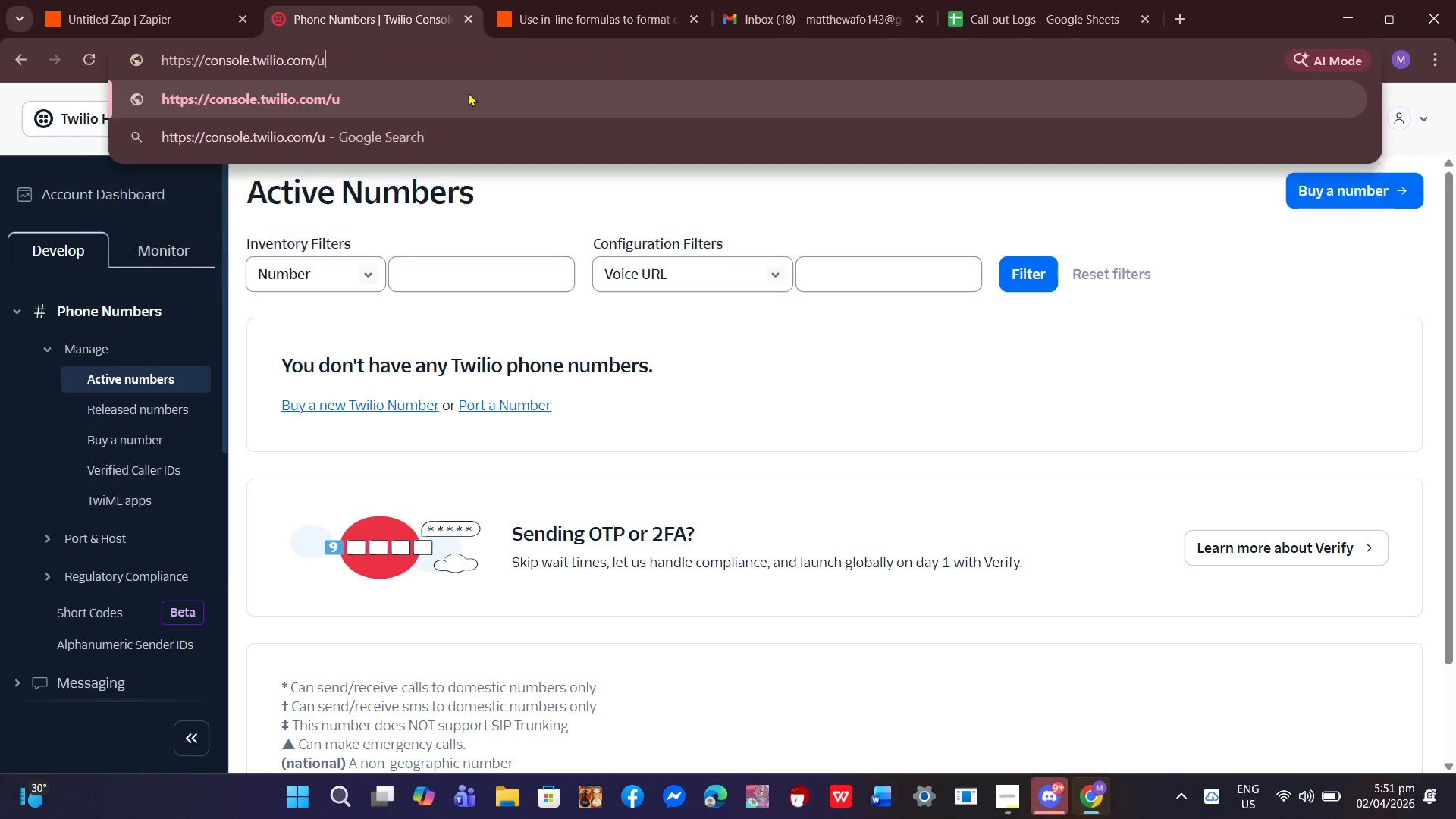 
key(Backspace)
 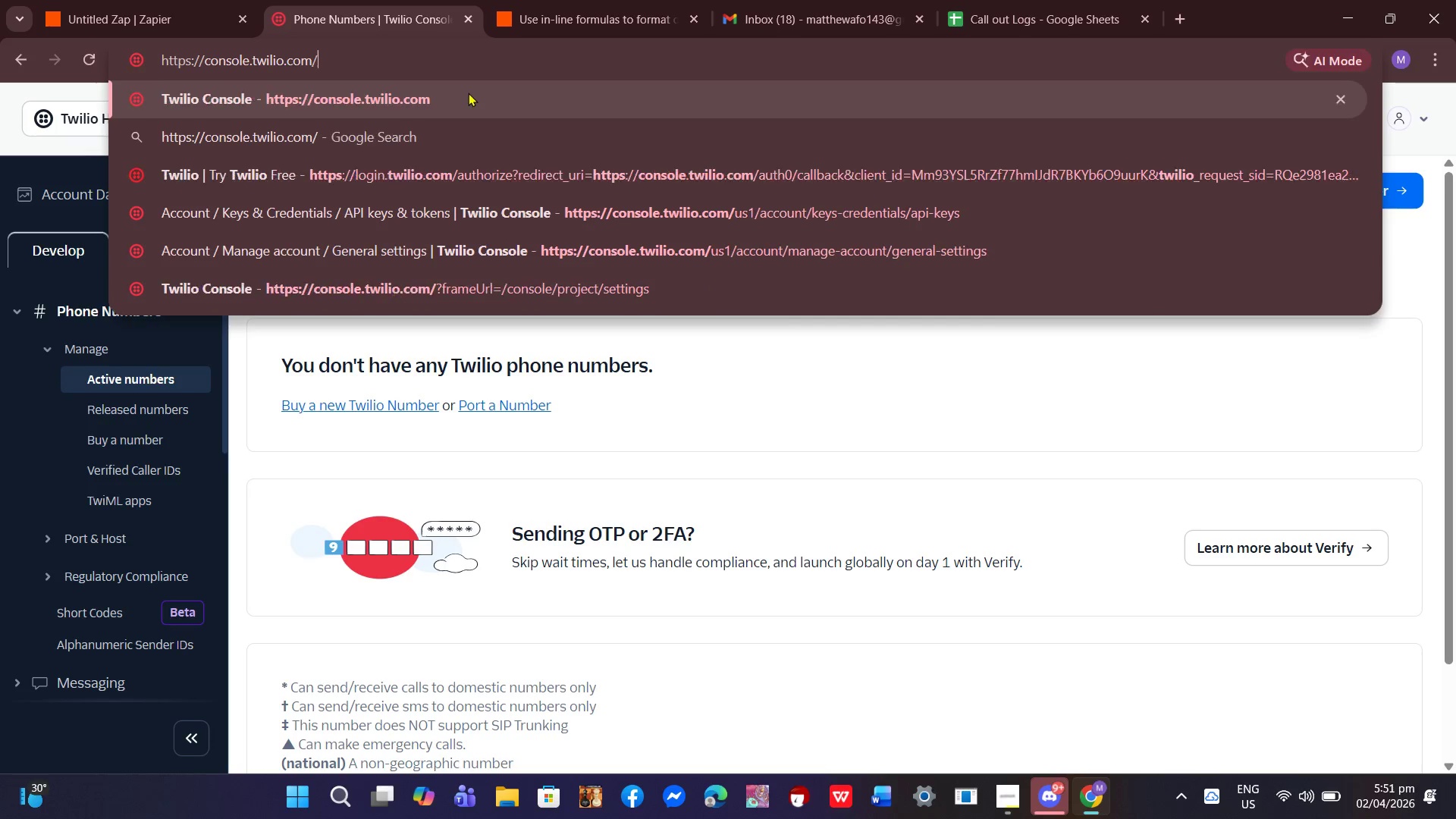 
key(Backspace)
 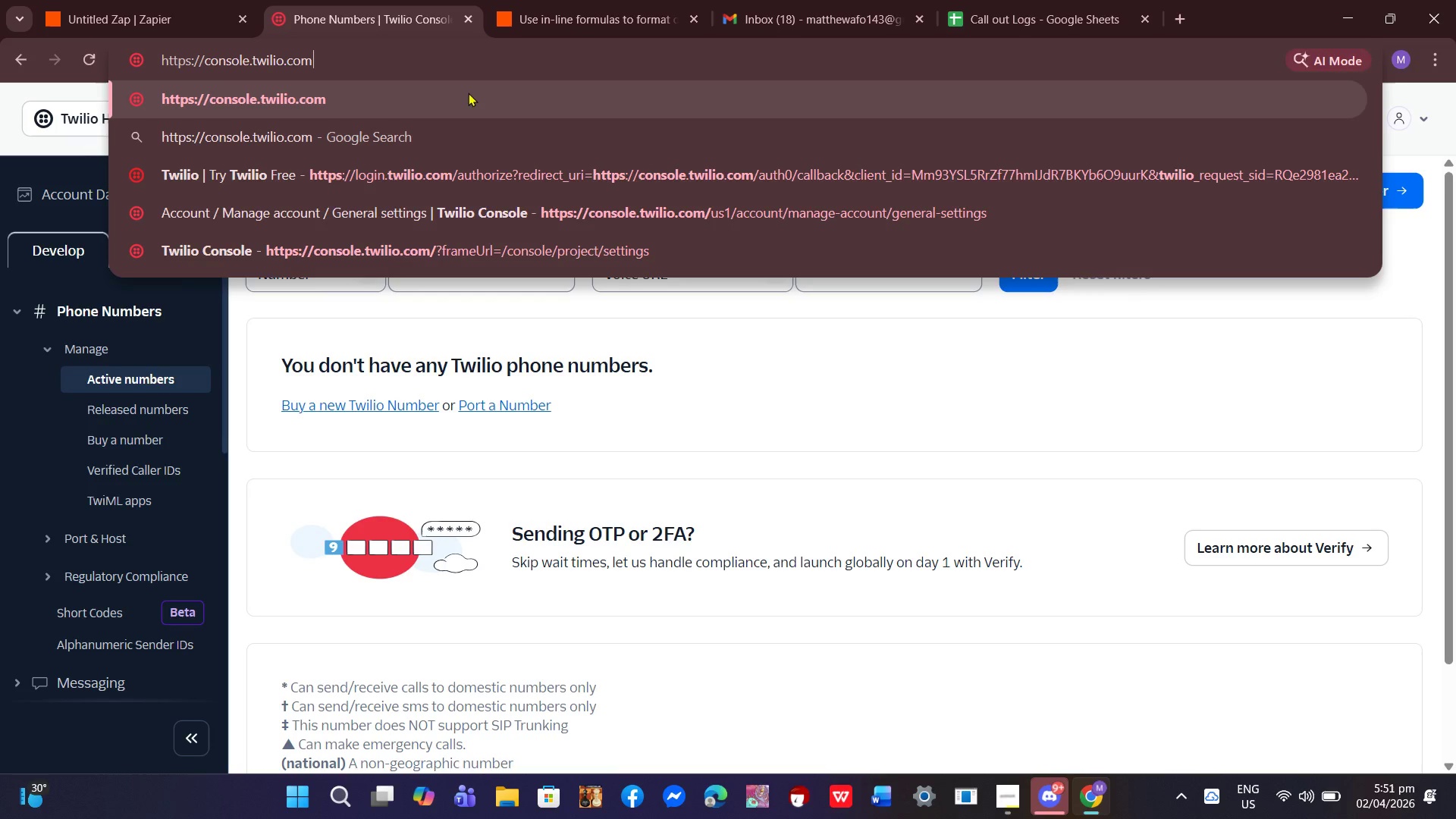 
key(Backspace)
 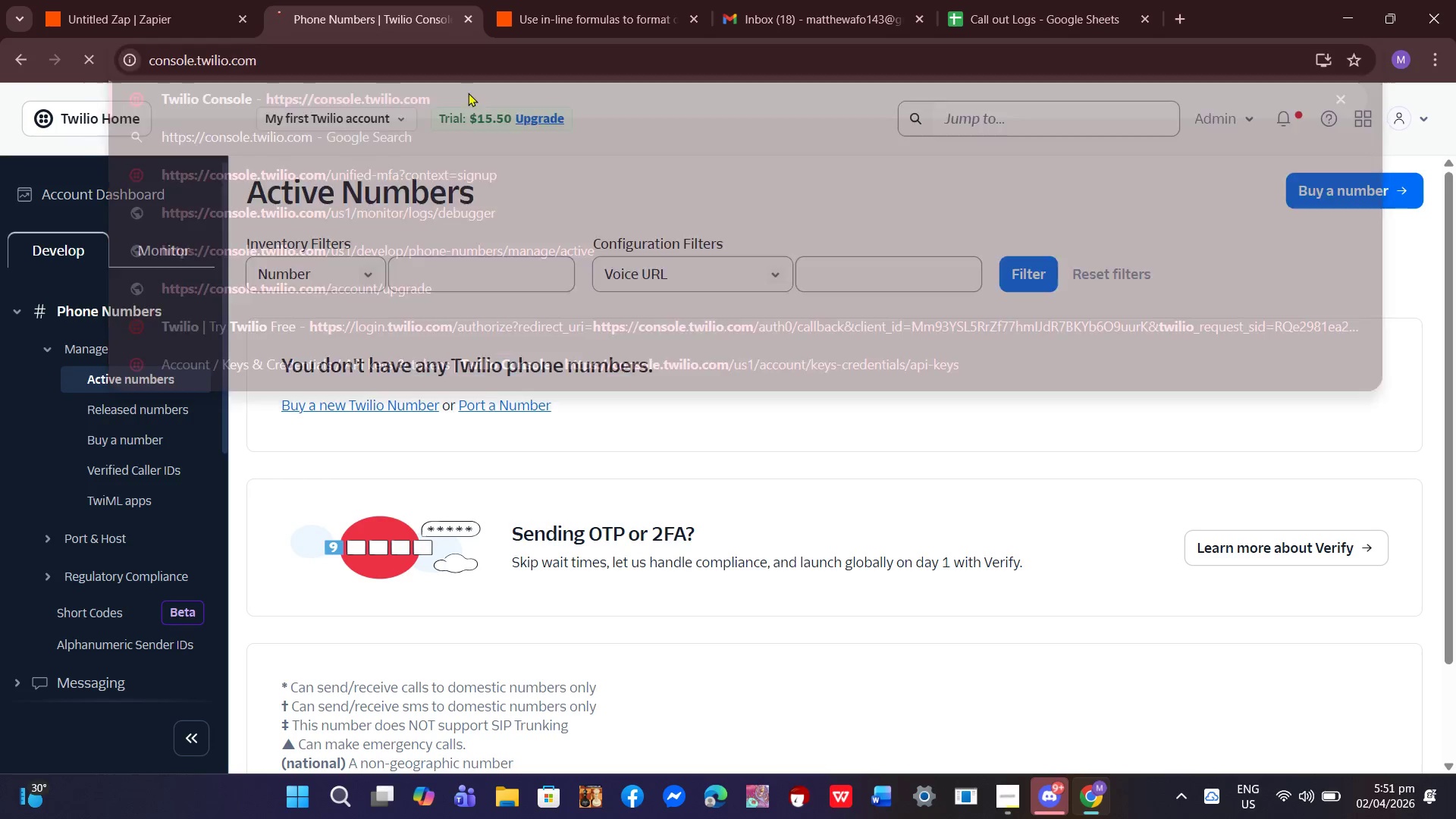 
key(Enter)
 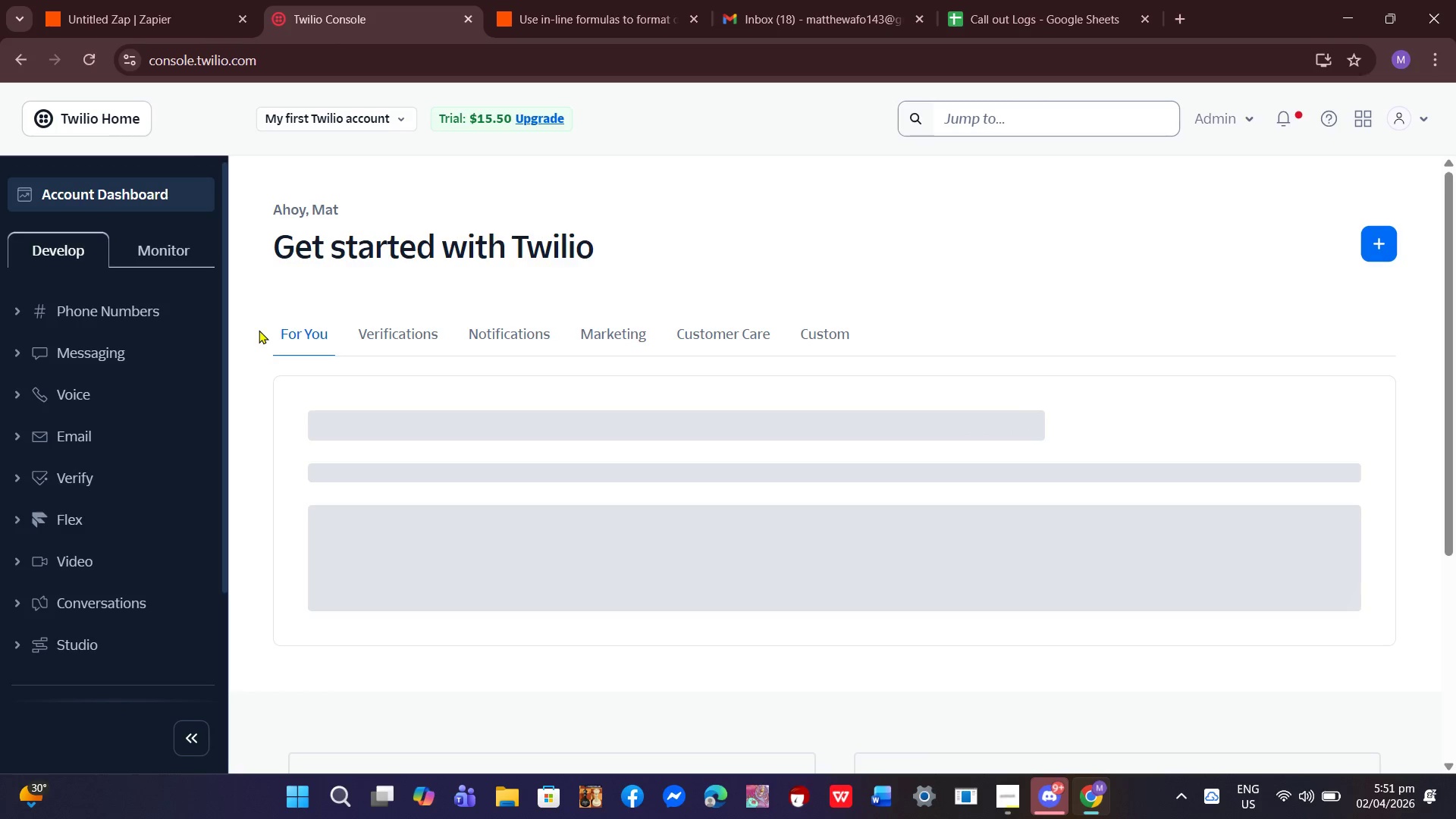 
wait(21.7)
 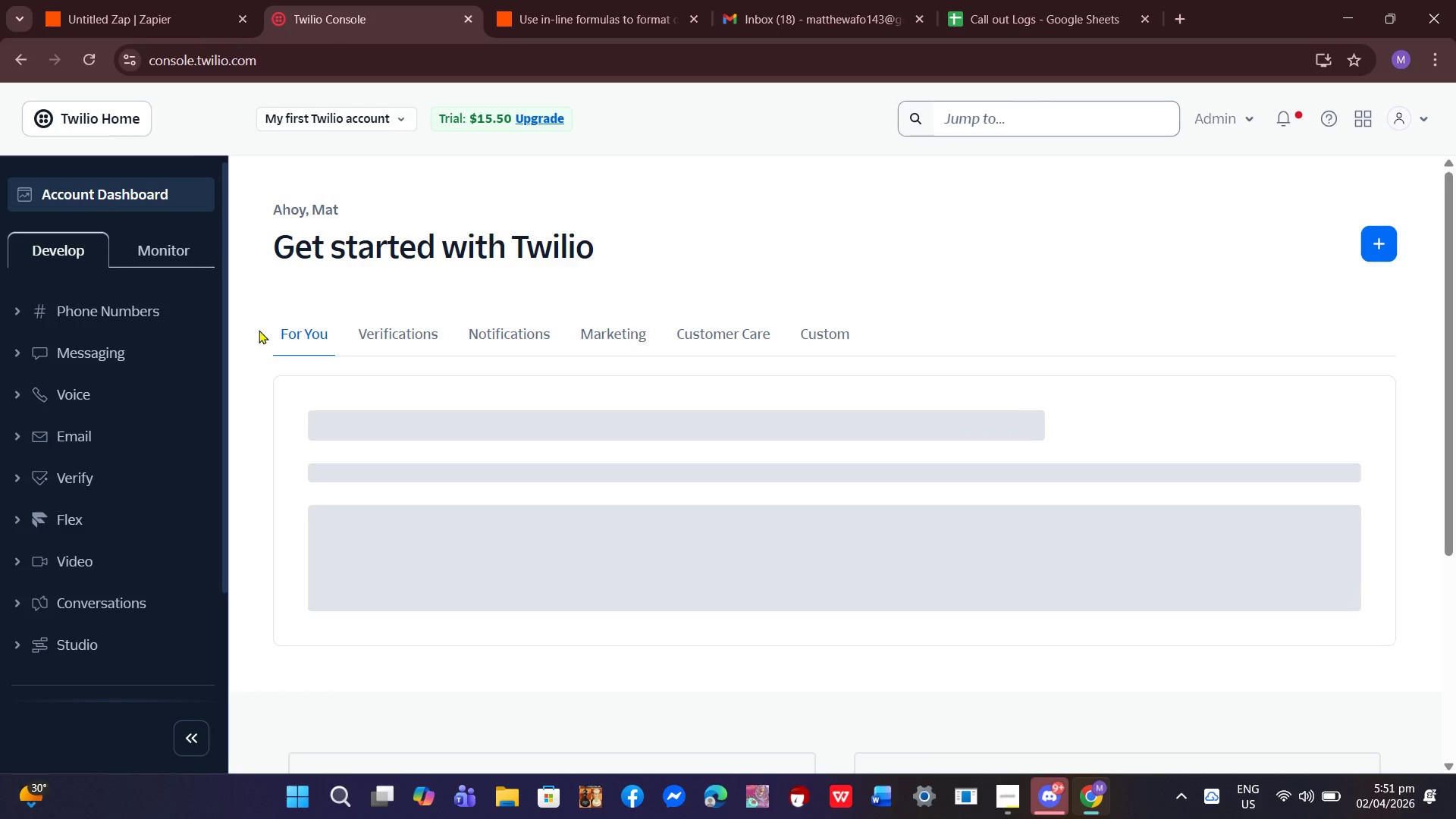 
left_click([77, 393])
 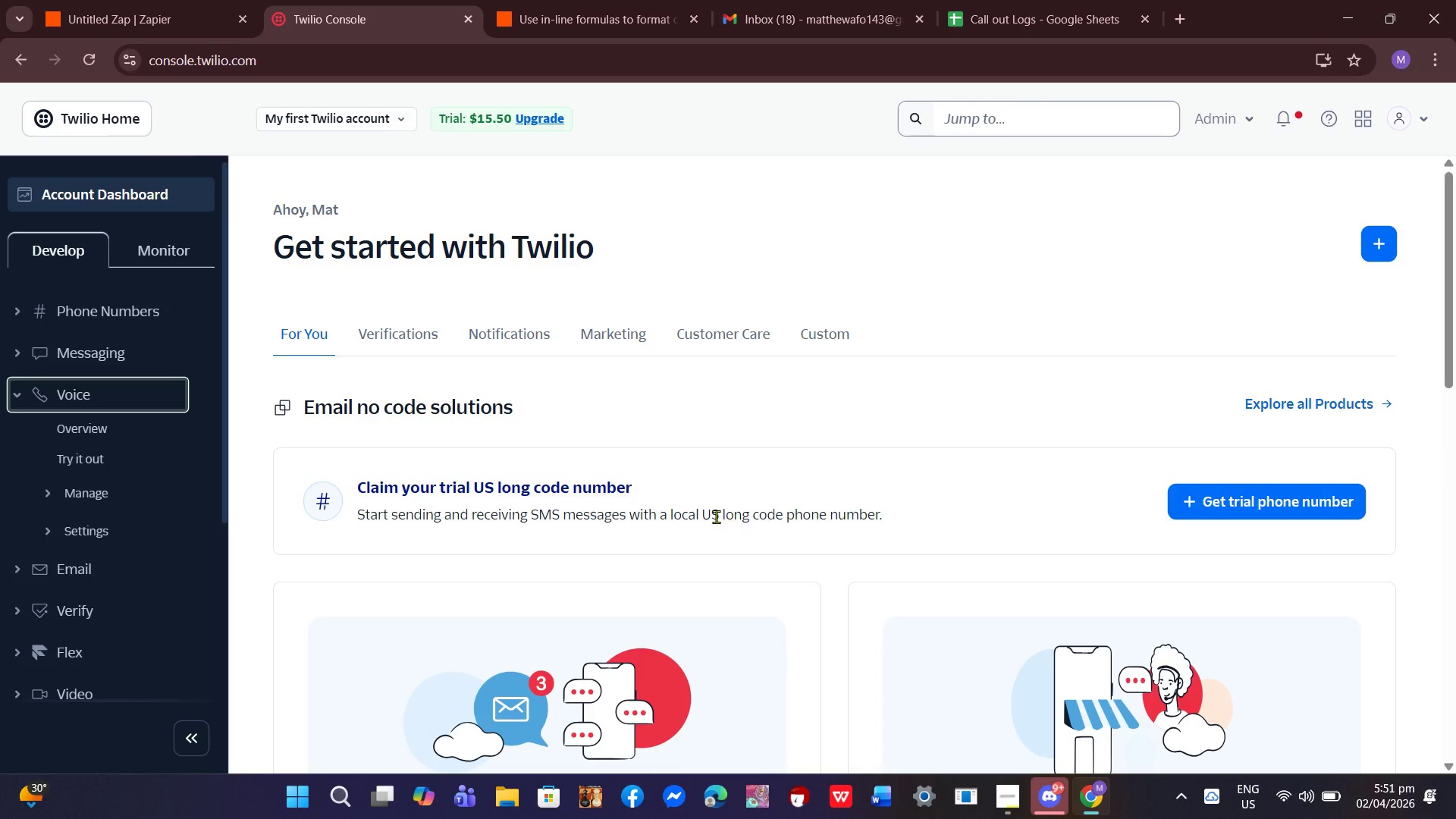 
scroll: coordinate [613, 482], scroll_direction: down, amount: 2.0
 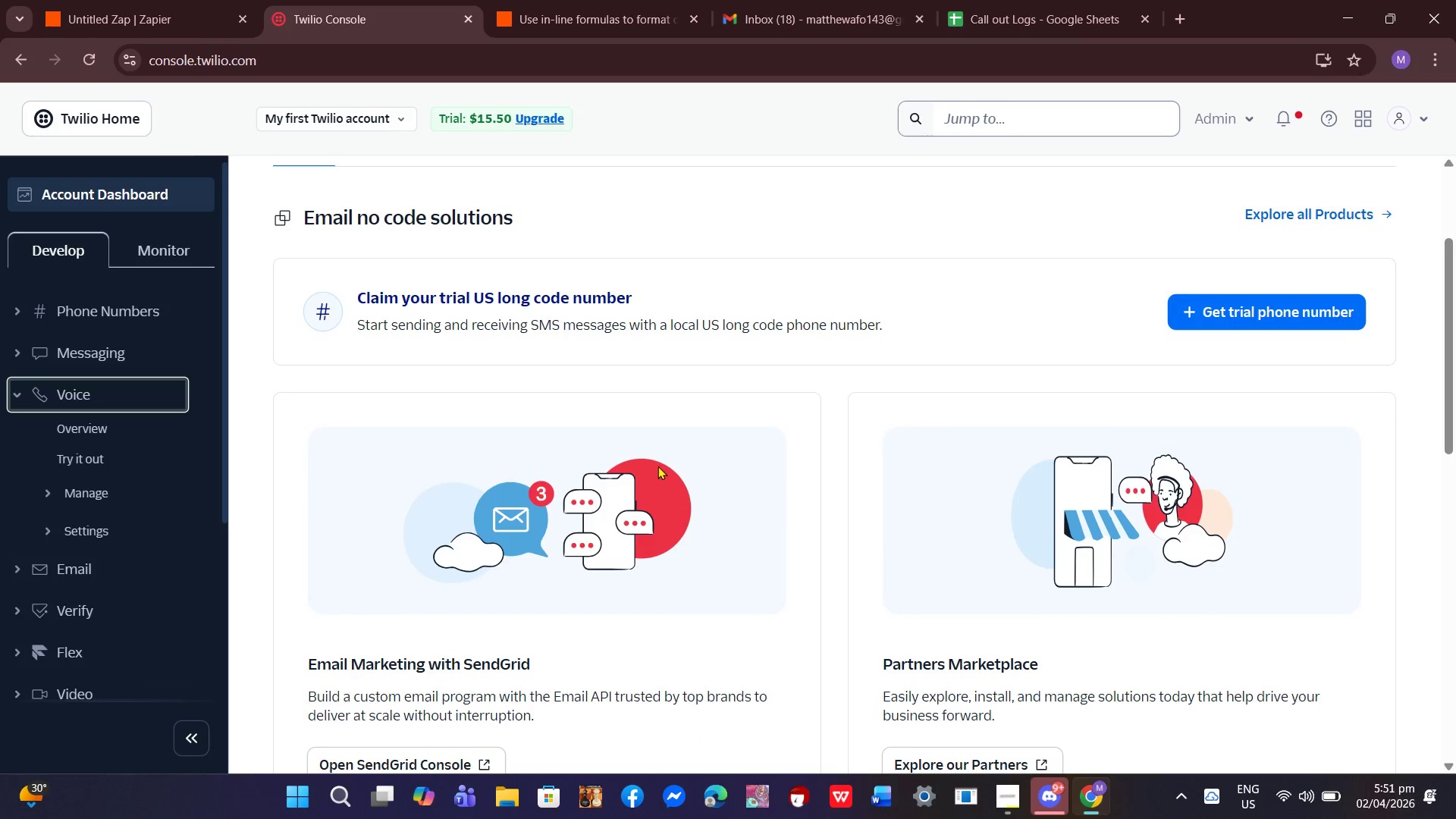 
scroll: coordinate [657, 466], scroll_direction: up, amount: 2.0
 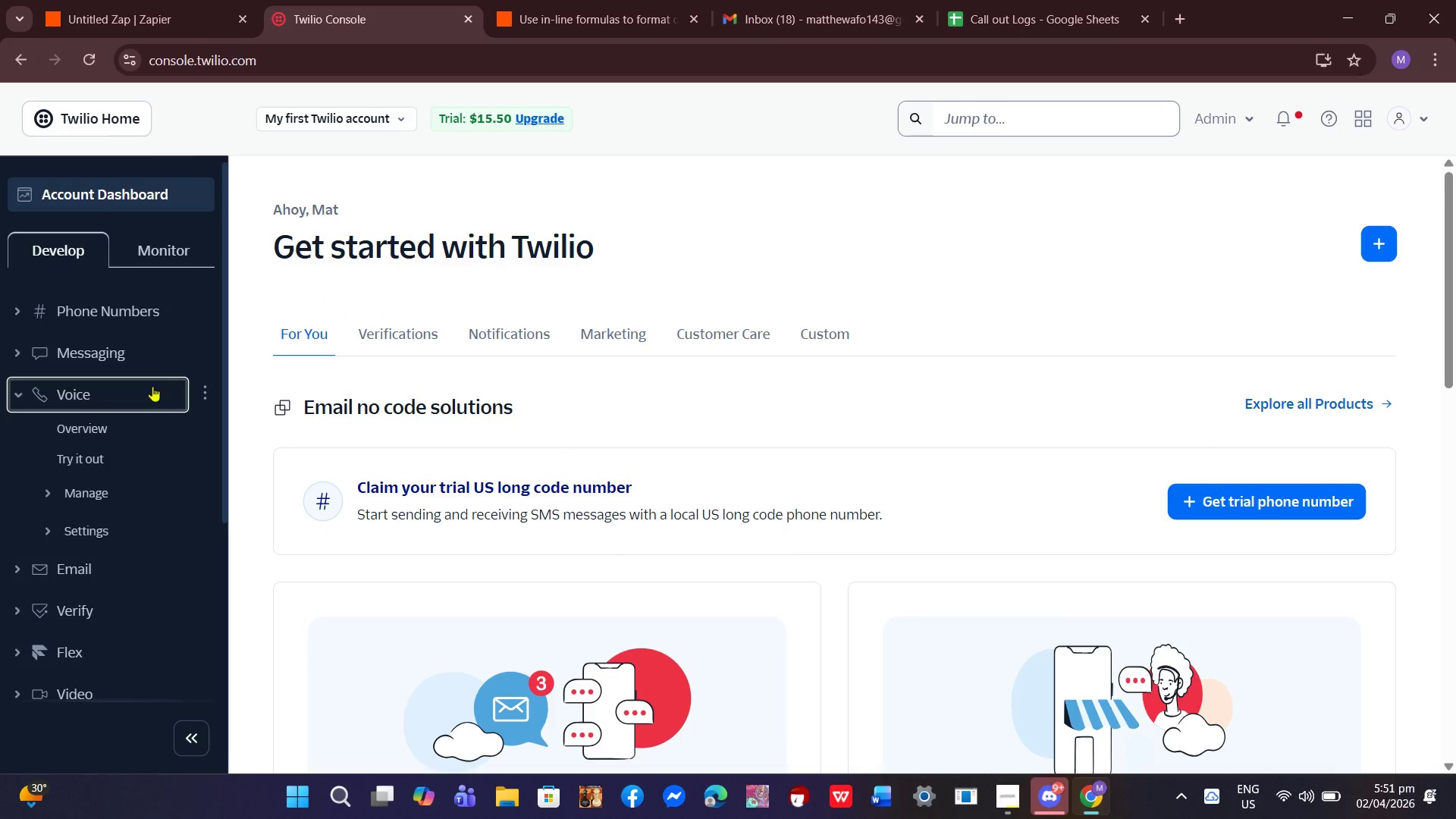 
left_click([101, 394])
 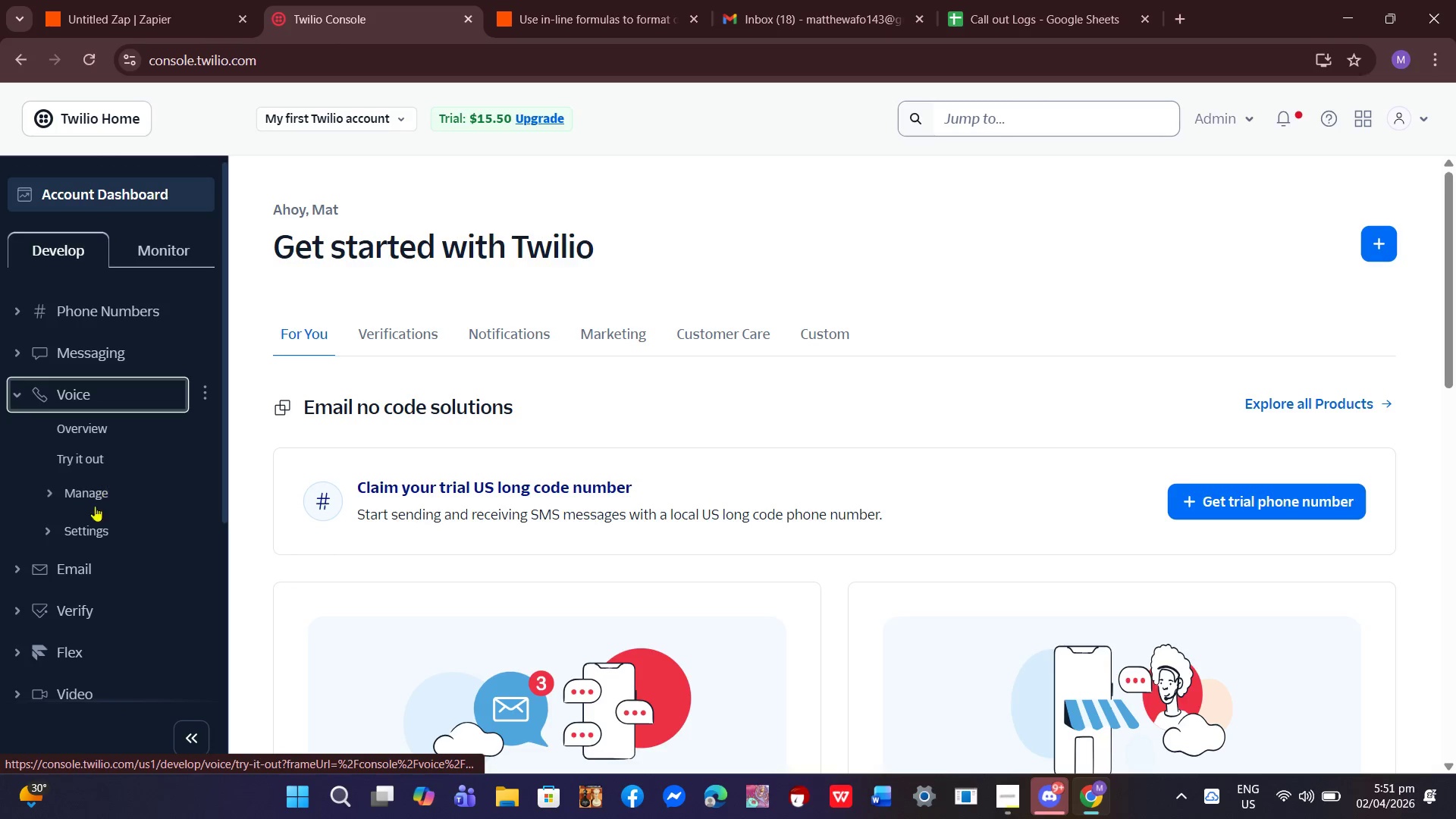 
left_click([101, 430])
 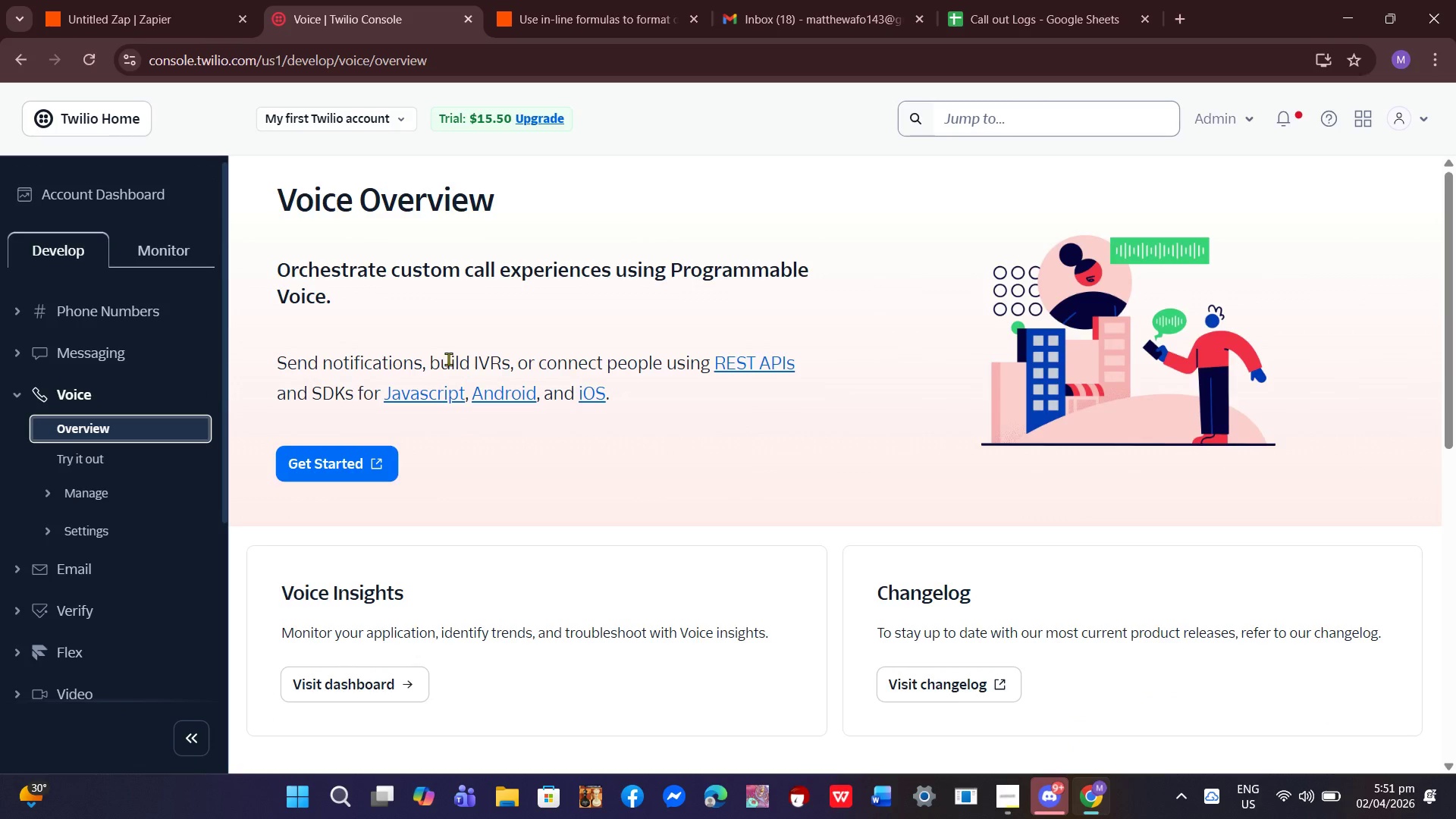 
wait(7.3)
 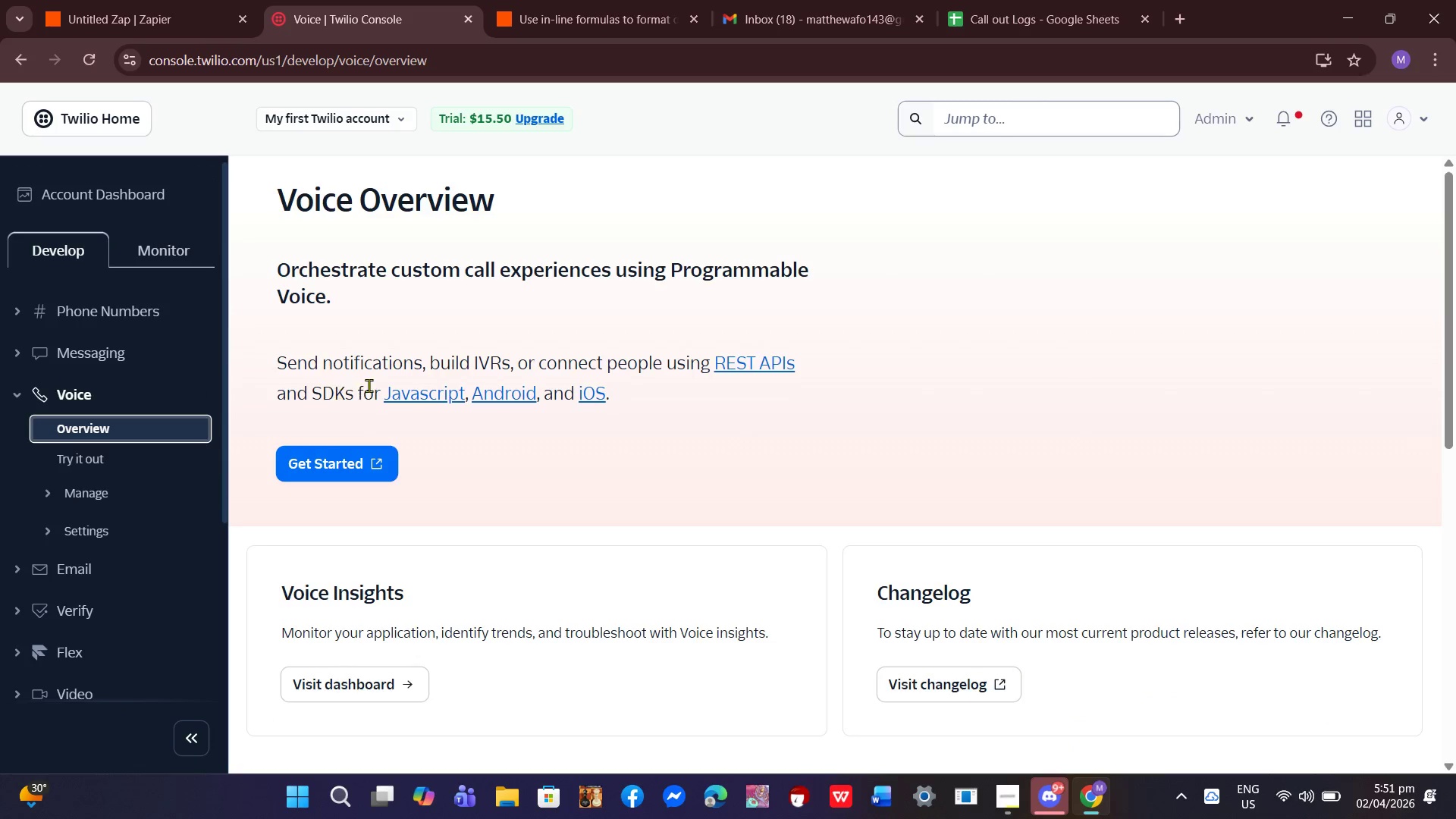 
scroll: coordinate [918, 488], scroll_direction: down, amount: 10.0
 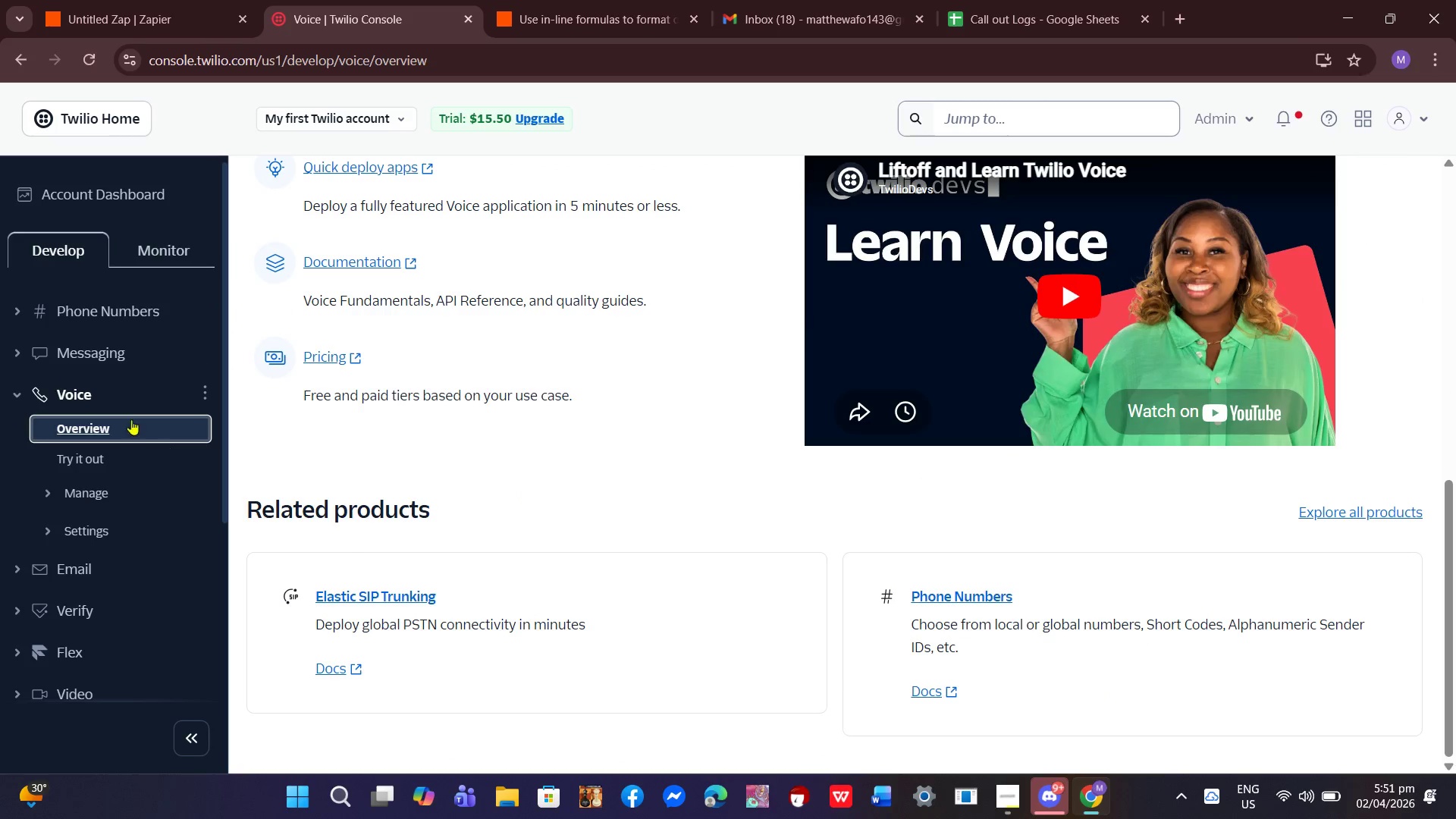 
left_click([77, 449])
 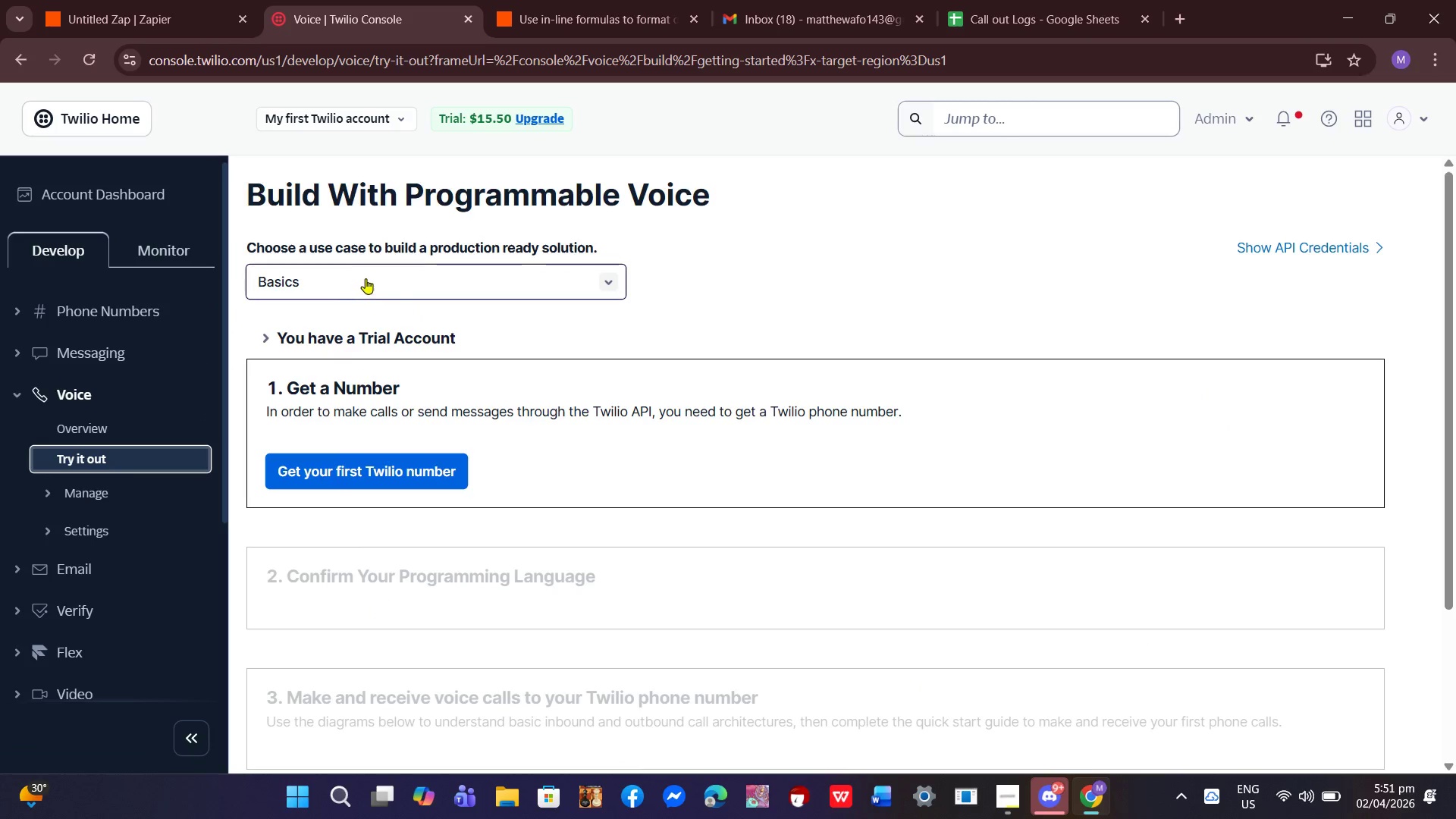 
wait(5.19)
 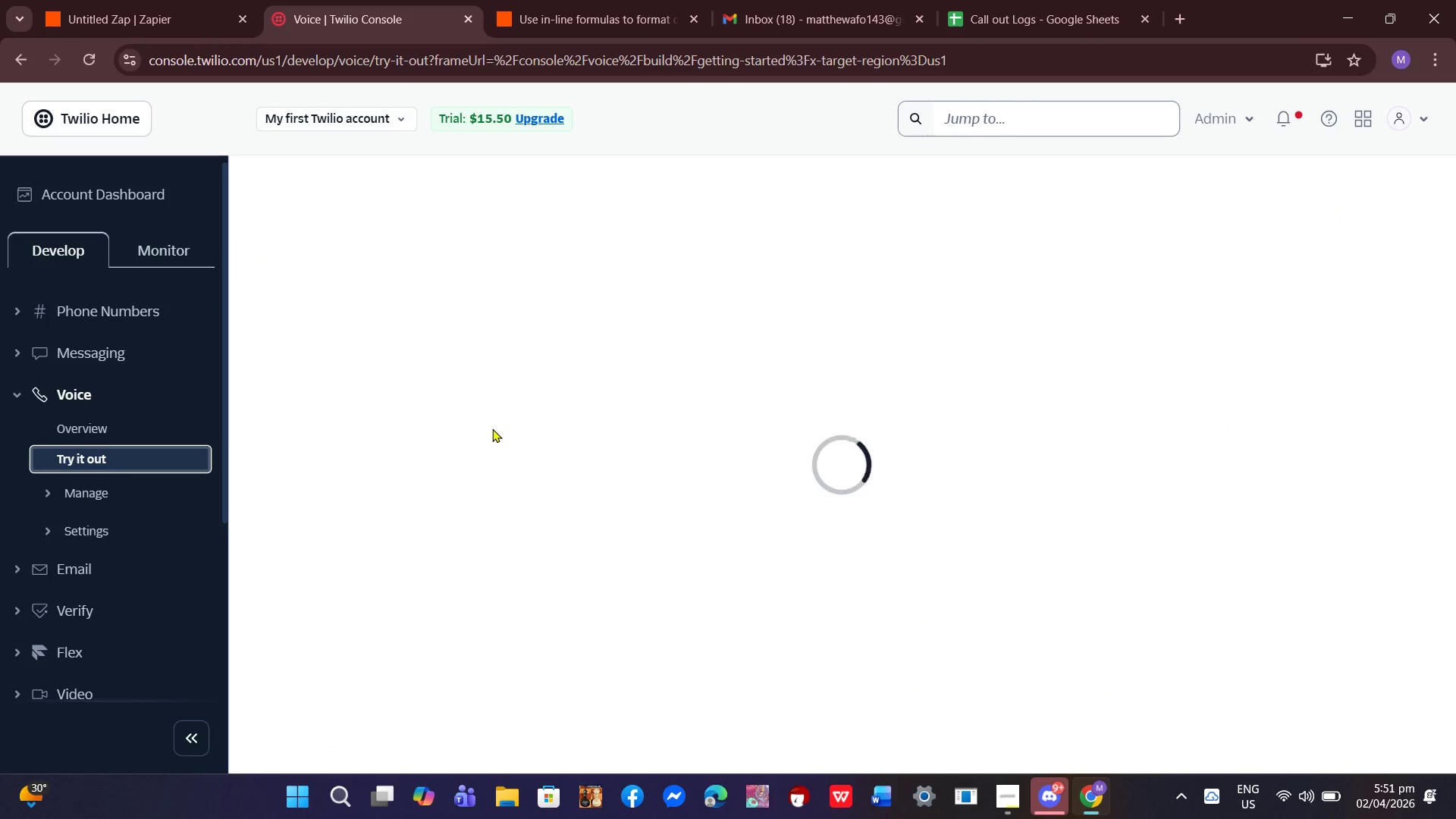 
scroll: coordinate [571, 532], scroll_direction: down, amount: 2.0
 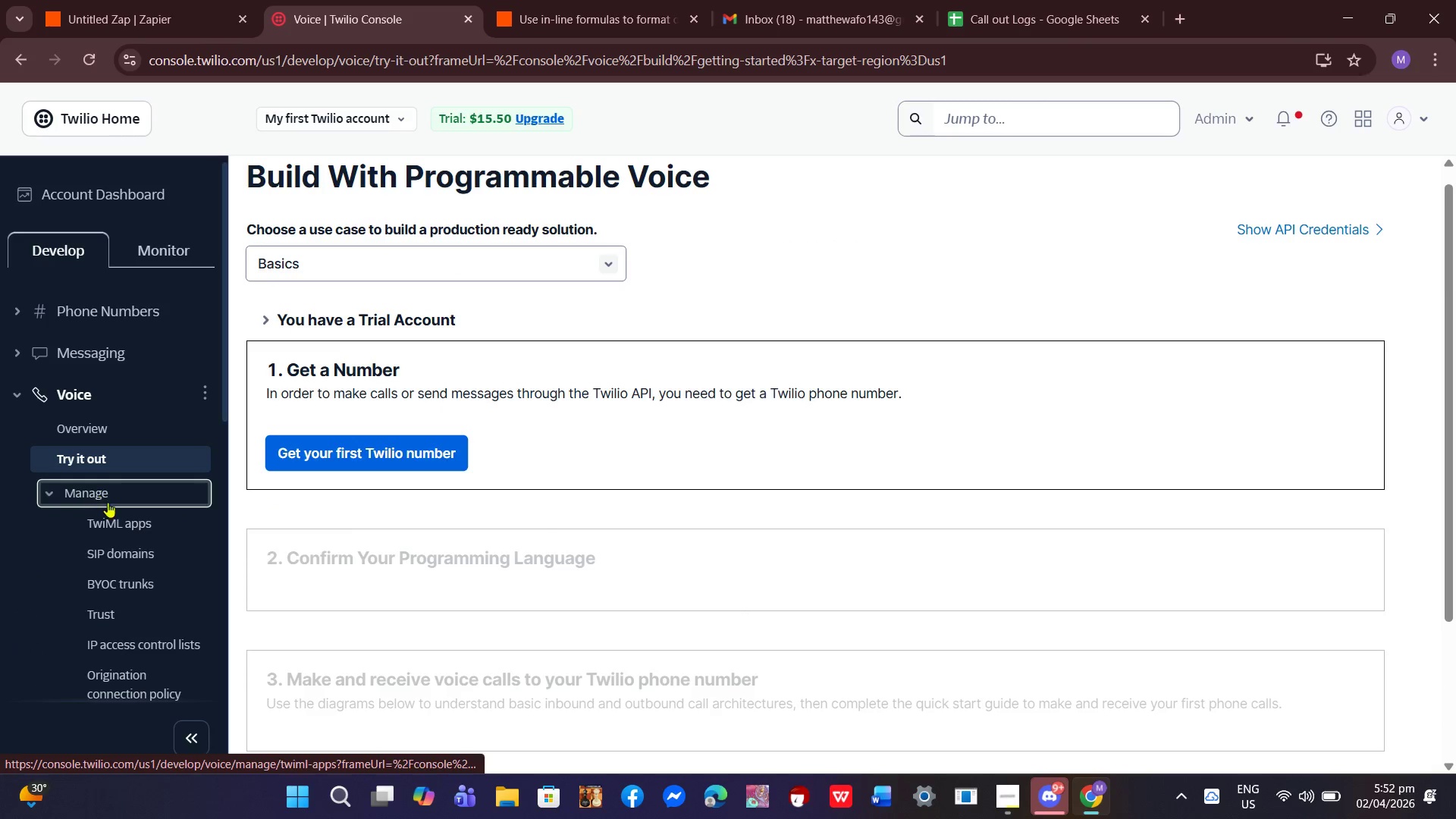 
double_click([89, 391])
 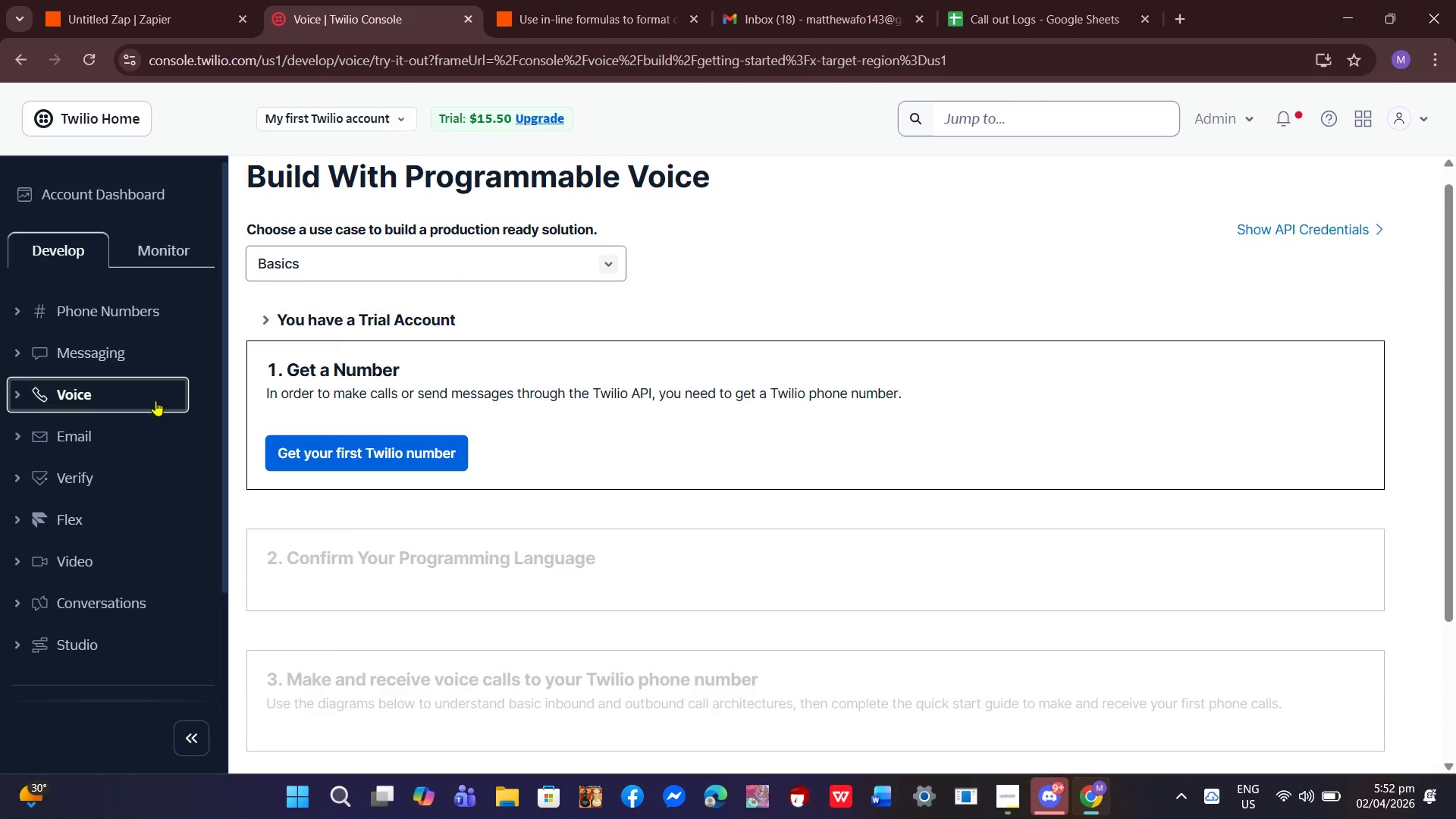 
left_click([207, 394])
 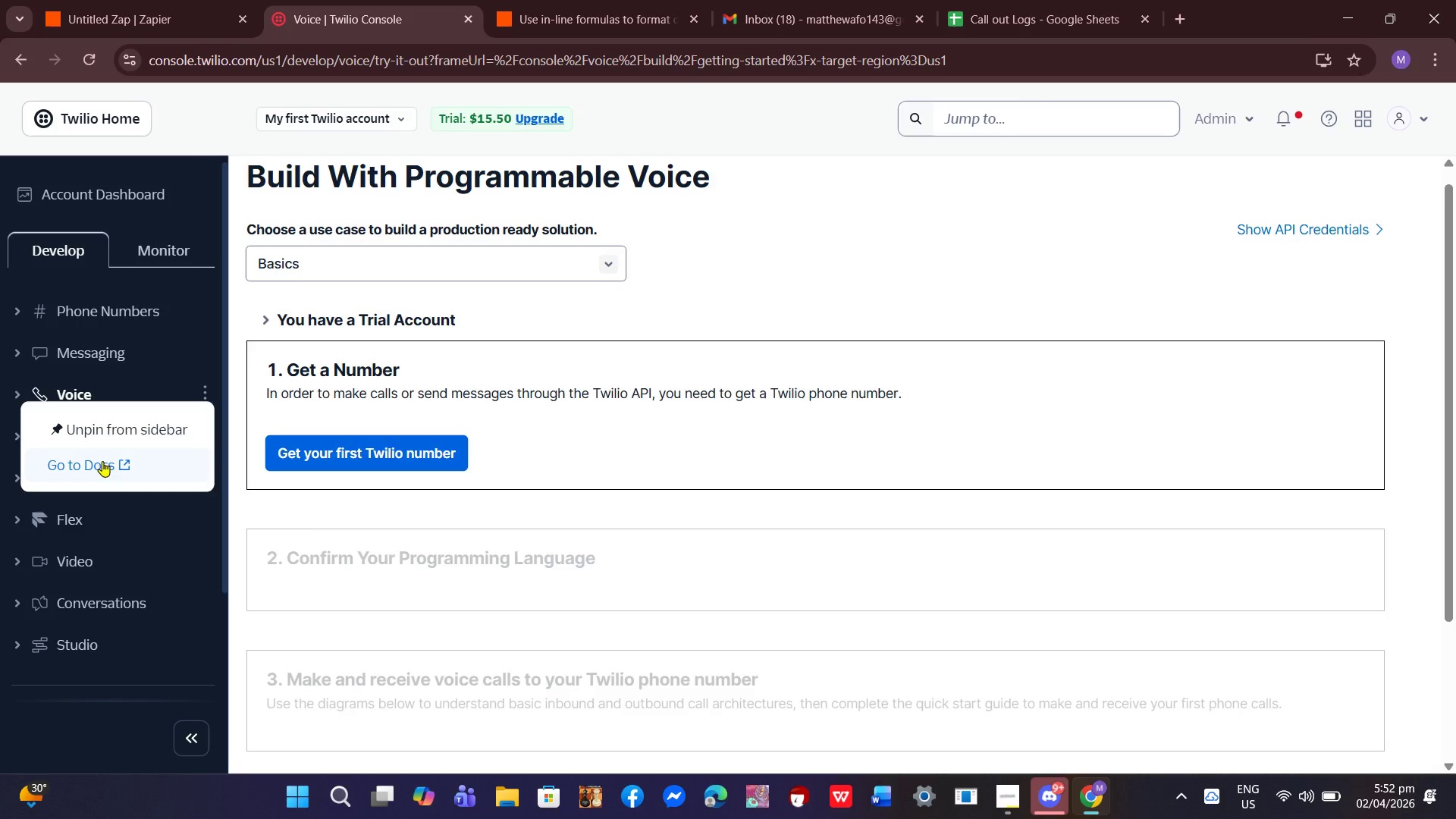 
left_click([181, 347])
 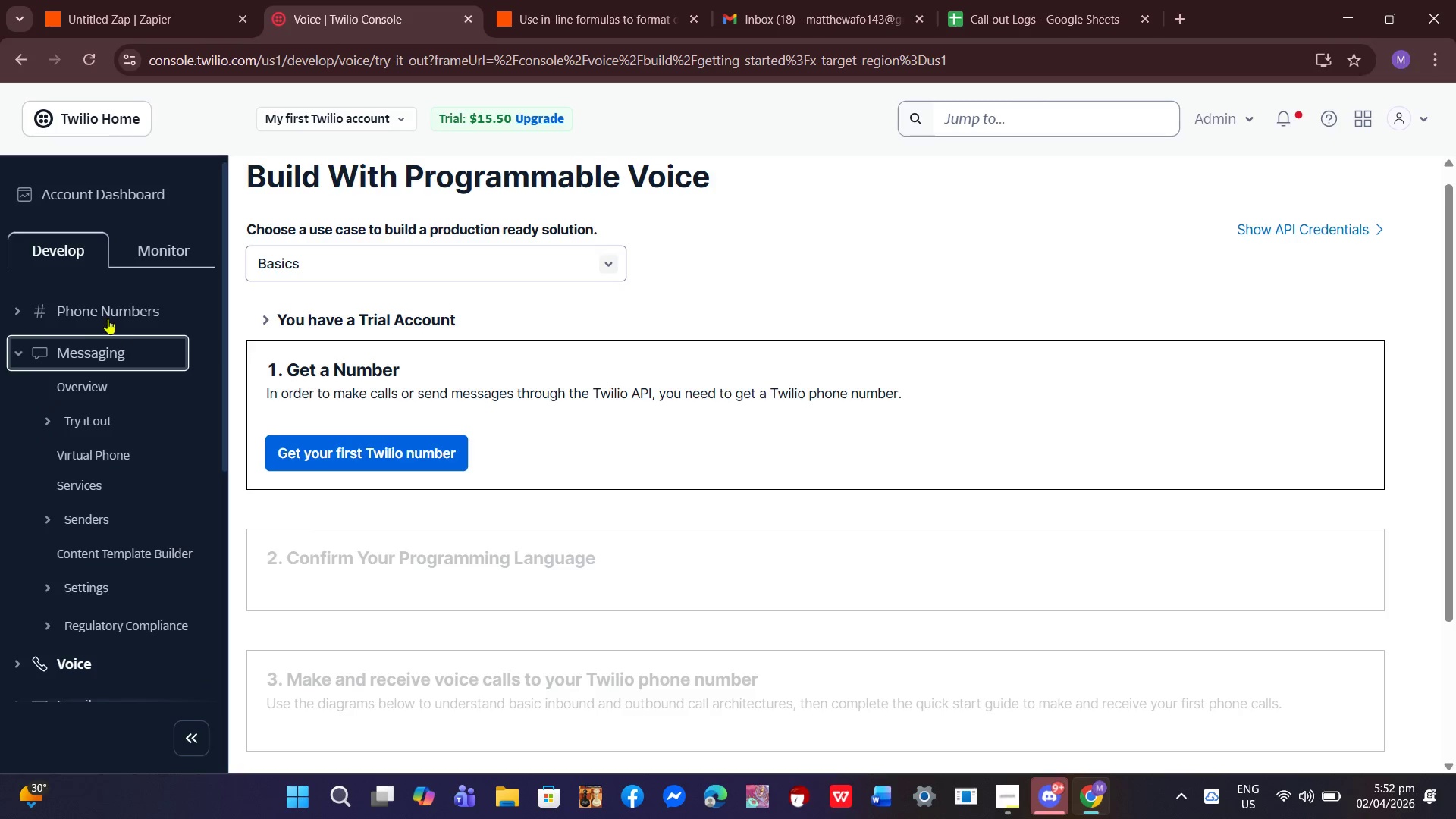 
wait(8.76)
 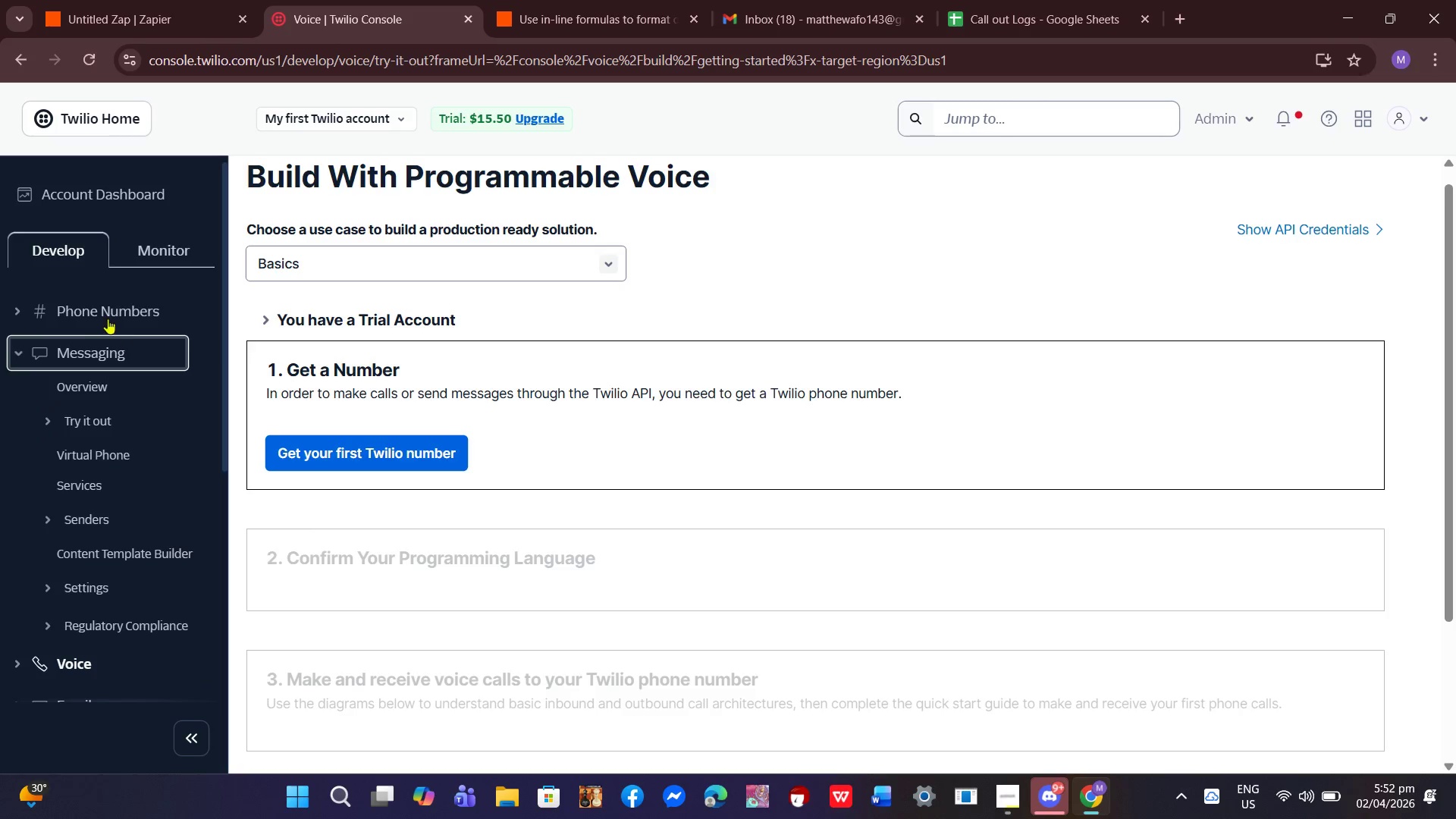 
left_click([1210, 125])
 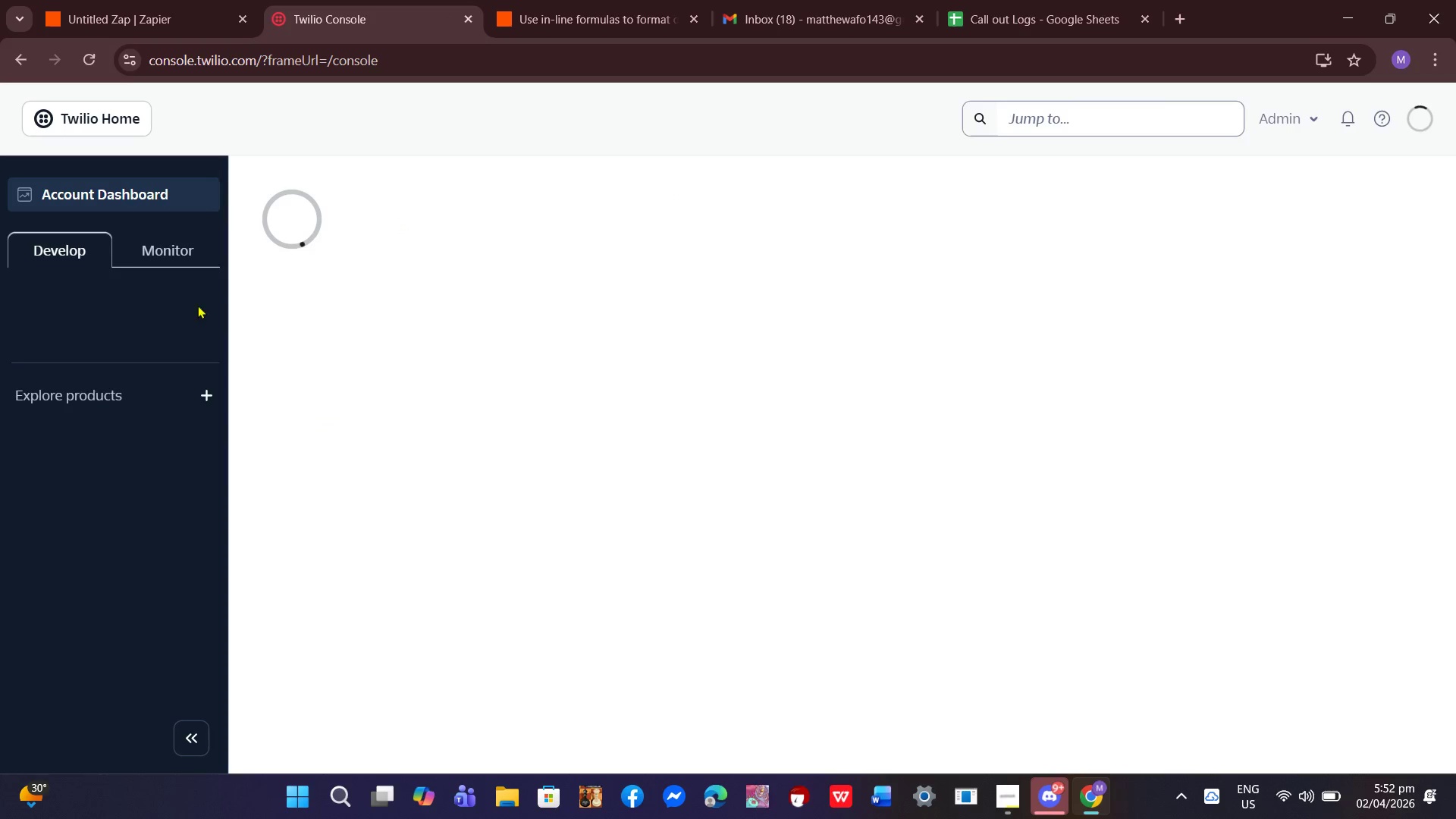 
wait(11.28)
 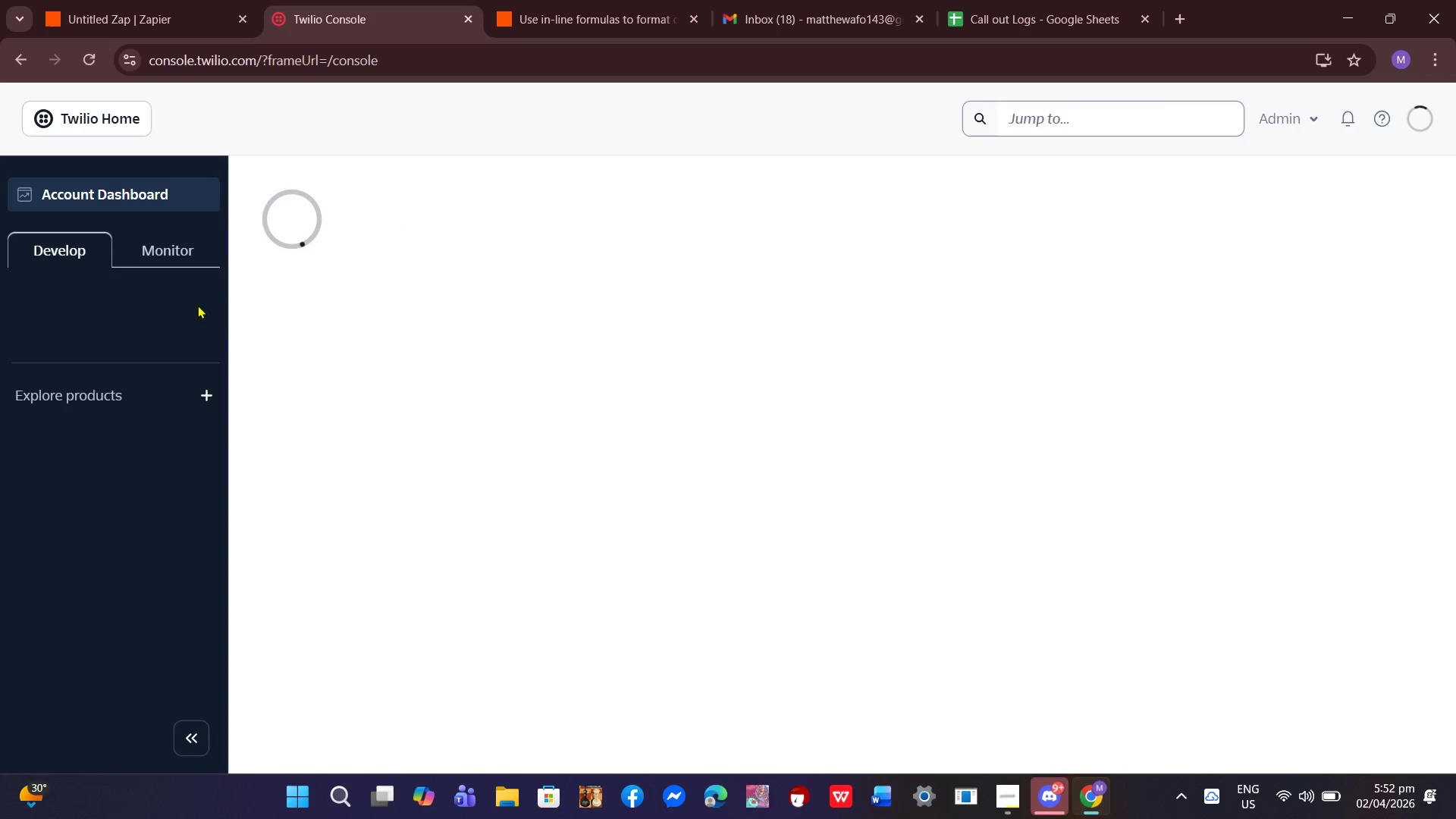 
left_click([67, 647])
 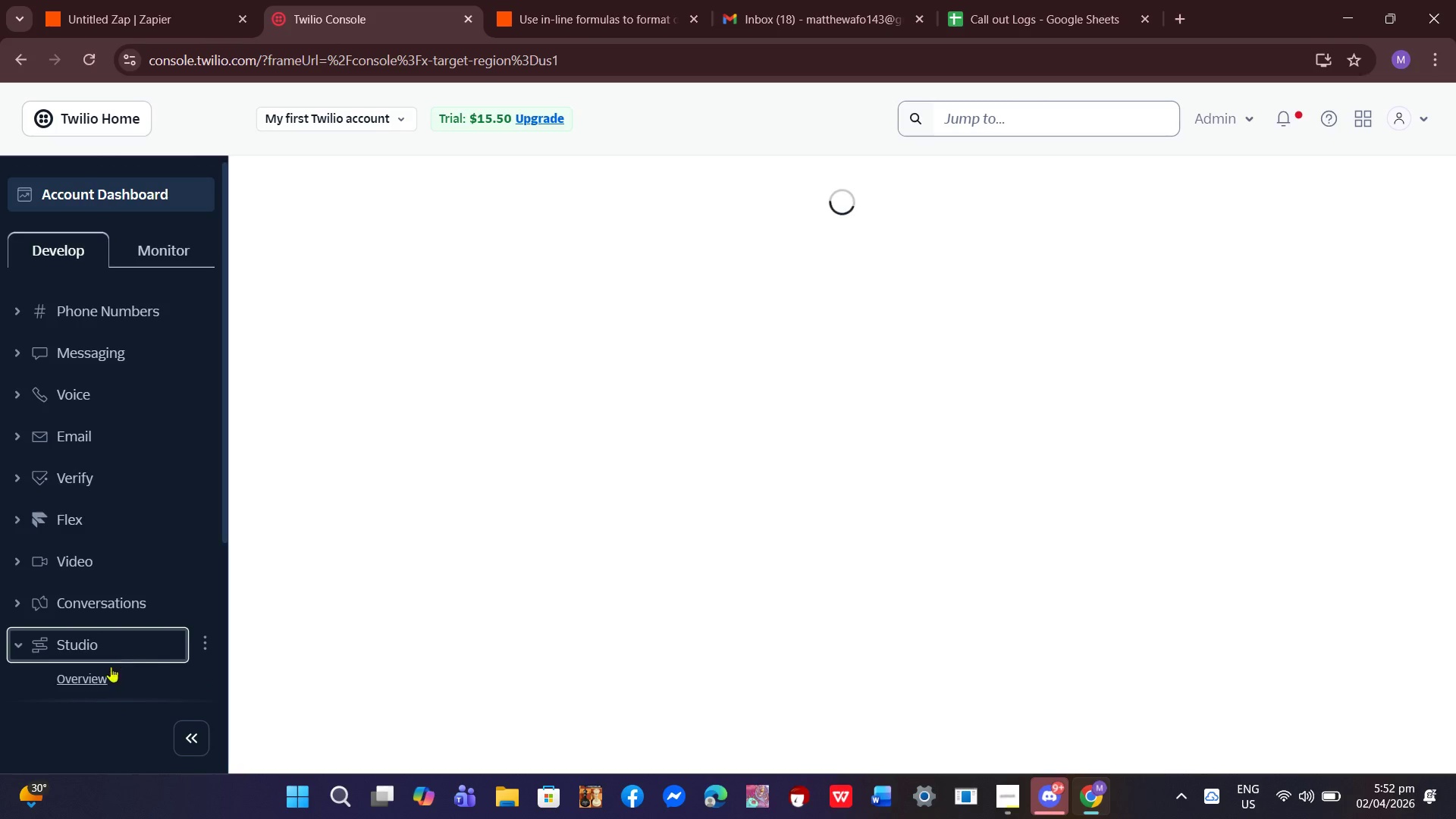 
scroll: coordinate [95, 631], scroll_direction: down, amount: 2.0
 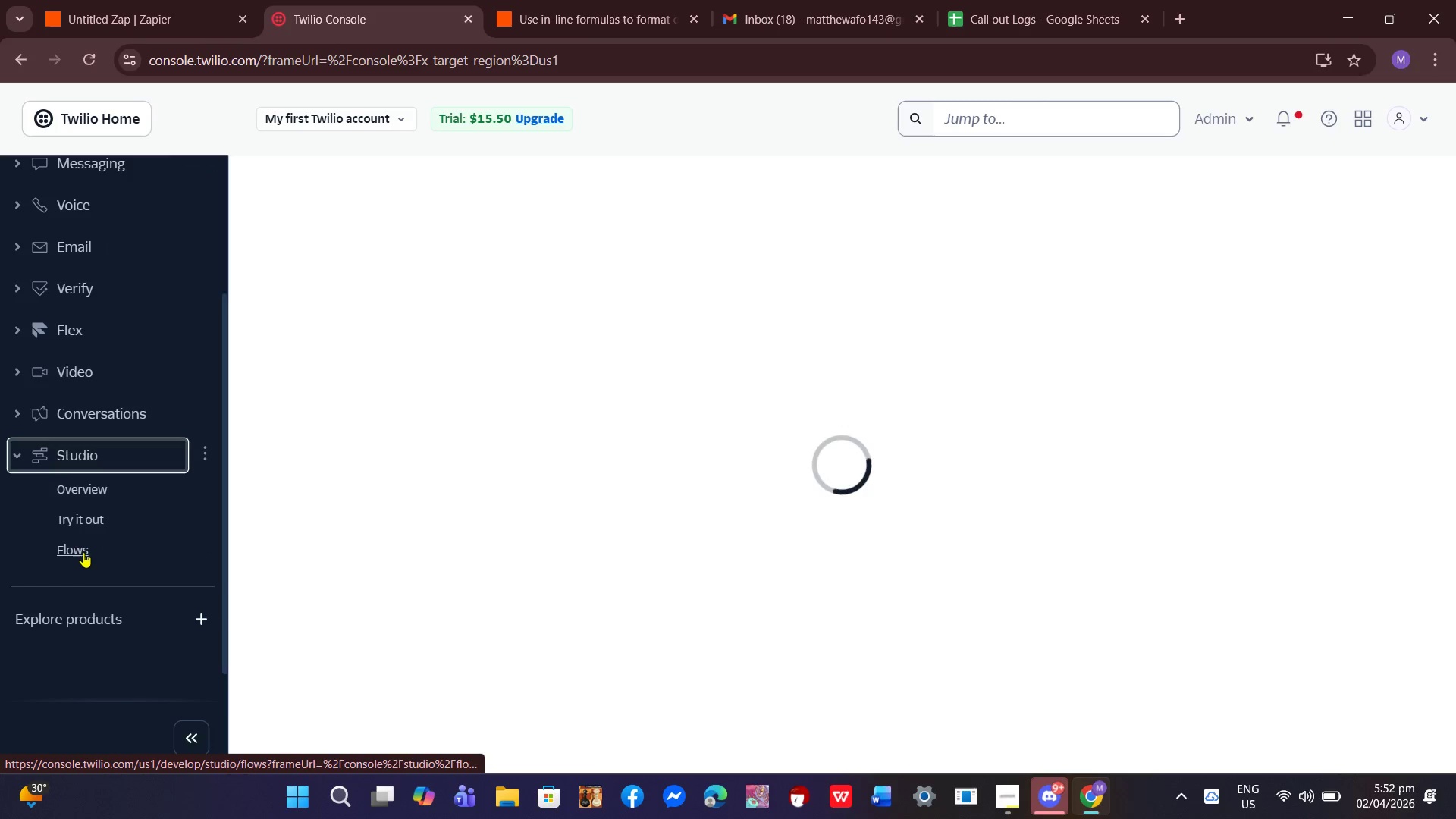 
left_click([77, 550])
 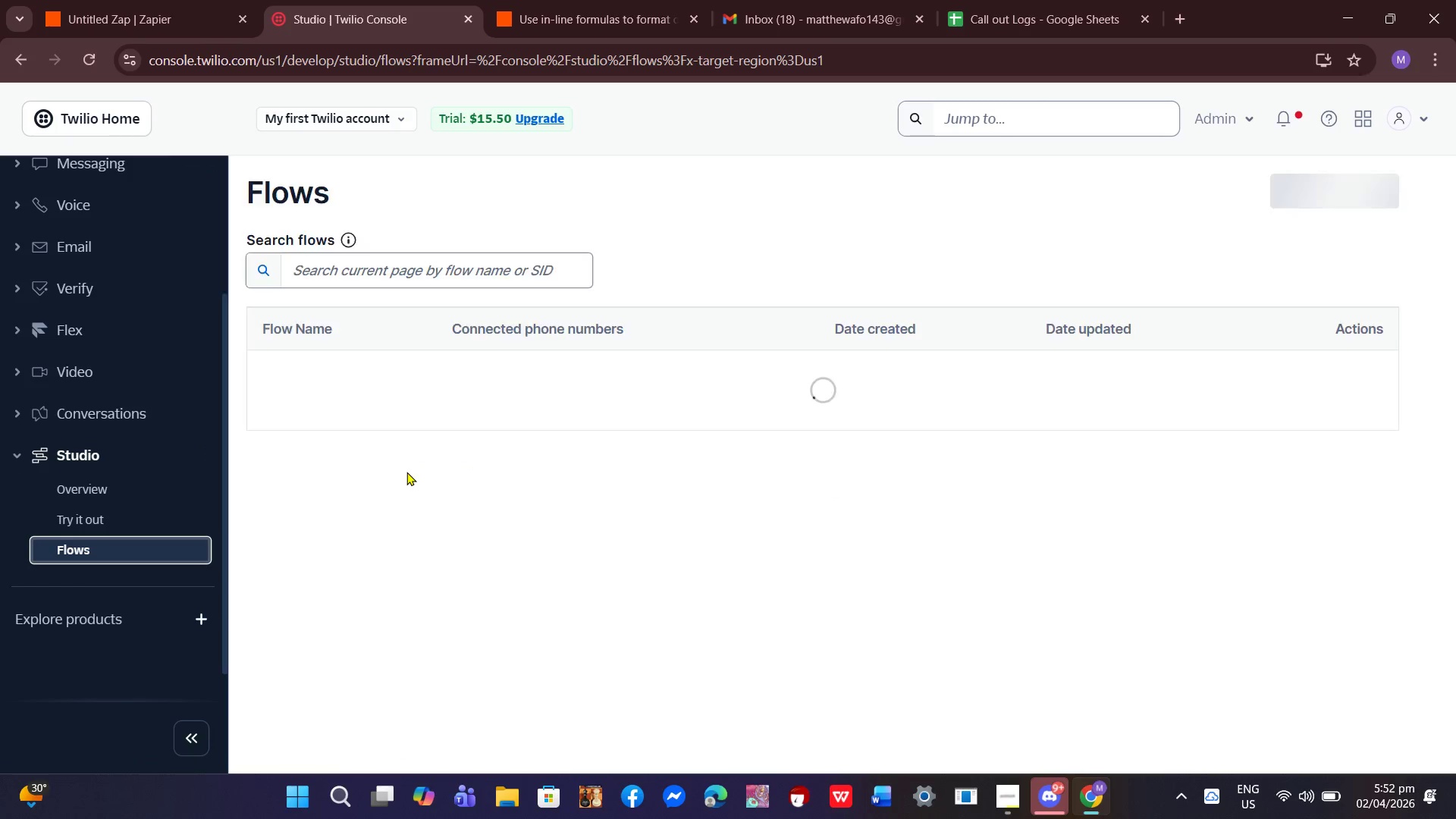 
wait(7.48)
 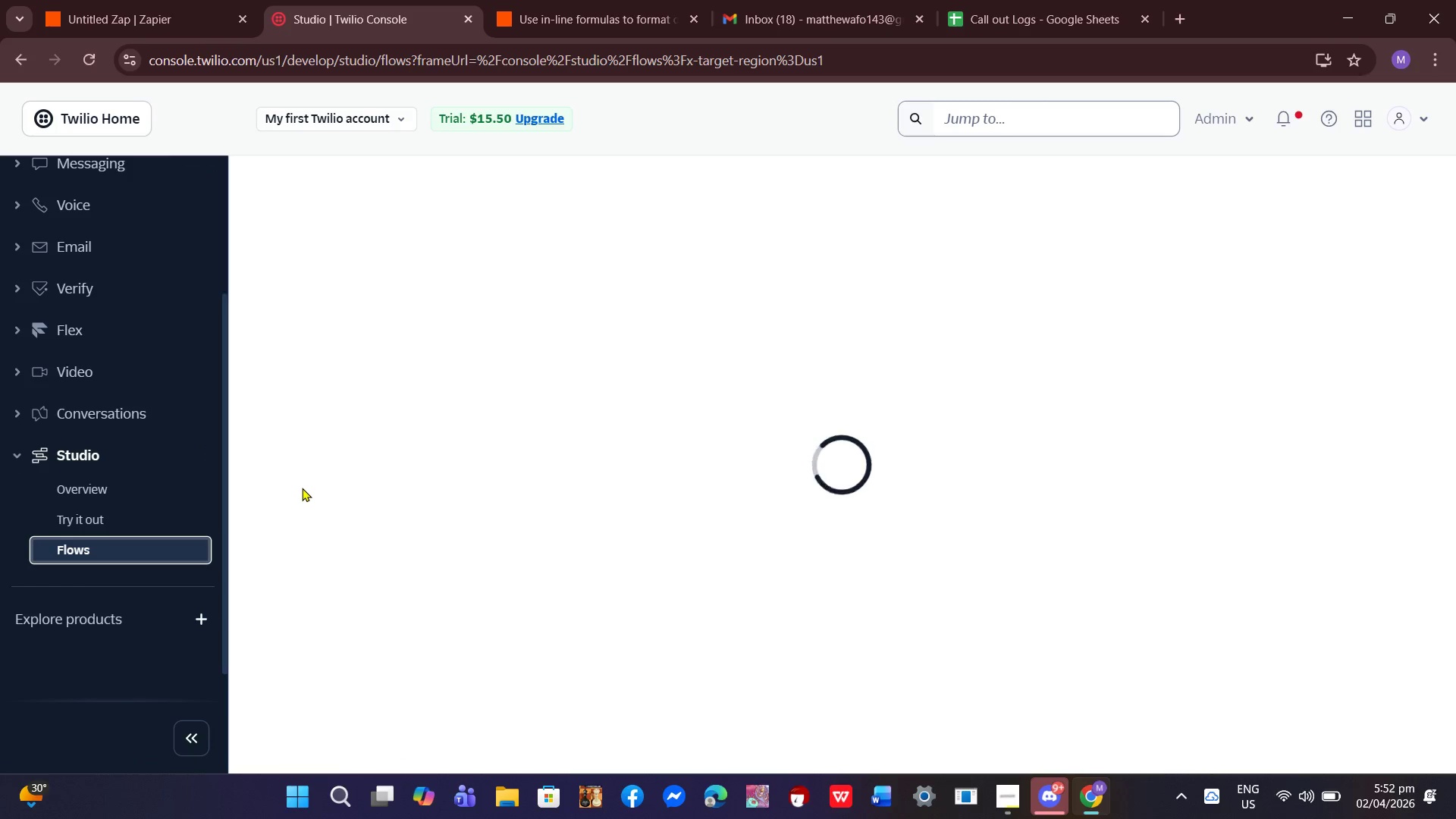 
left_click([365, 318])
 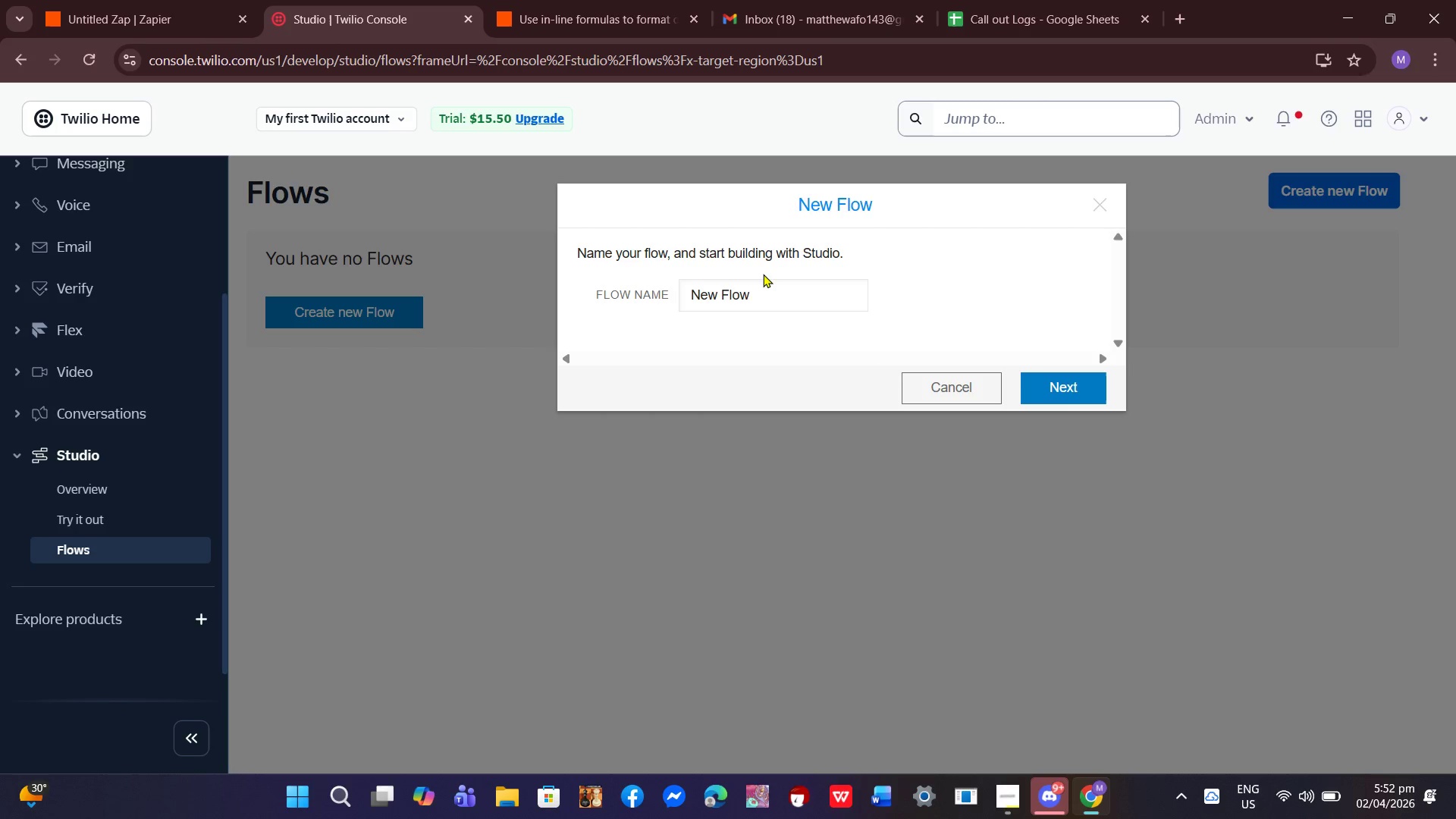 
double_click([768, 257])
 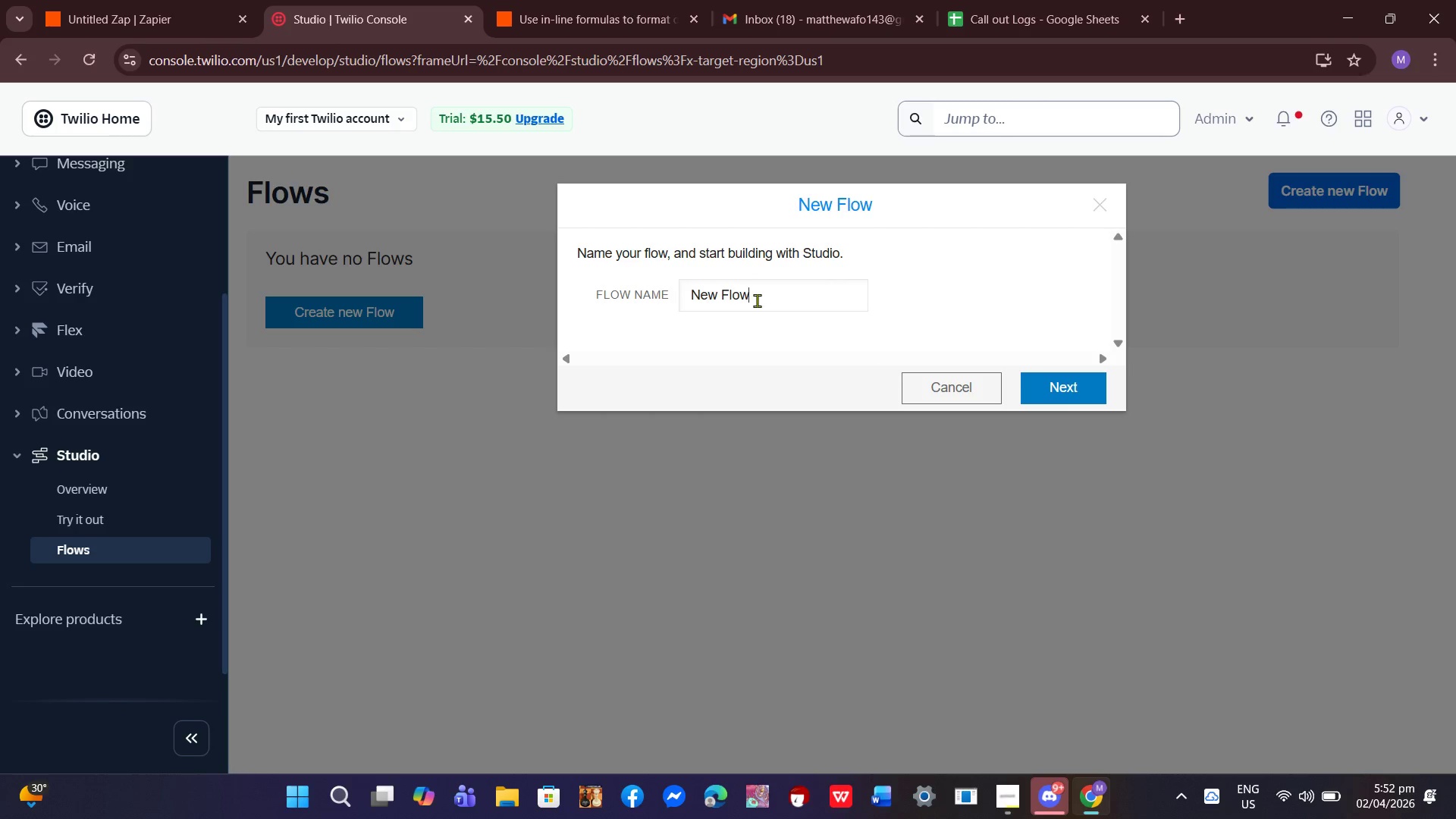 
triple_click([757, 300])
 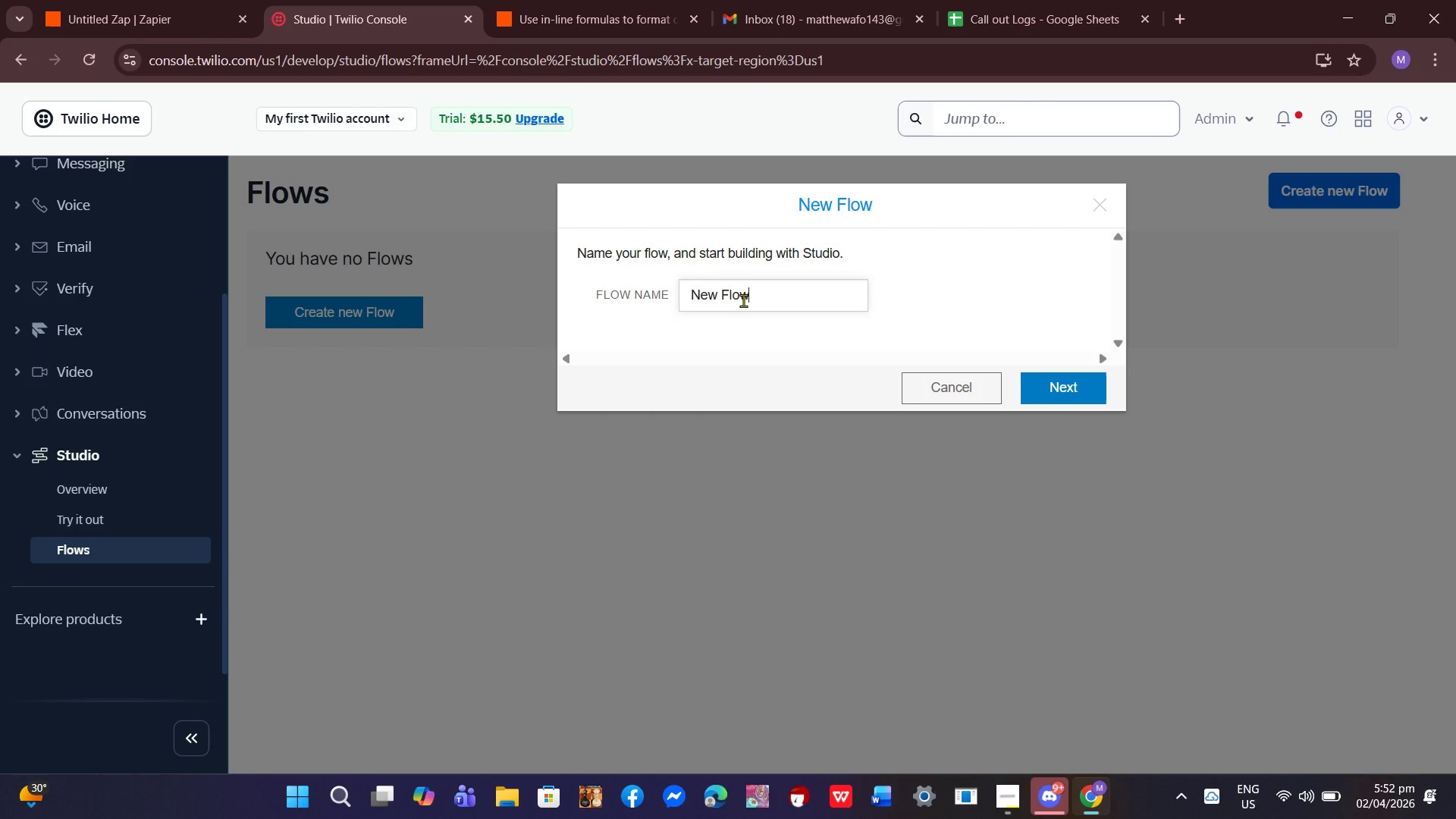 
left_click_drag(start_coordinate=[783, 300], to_coordinate=[571, 300])
 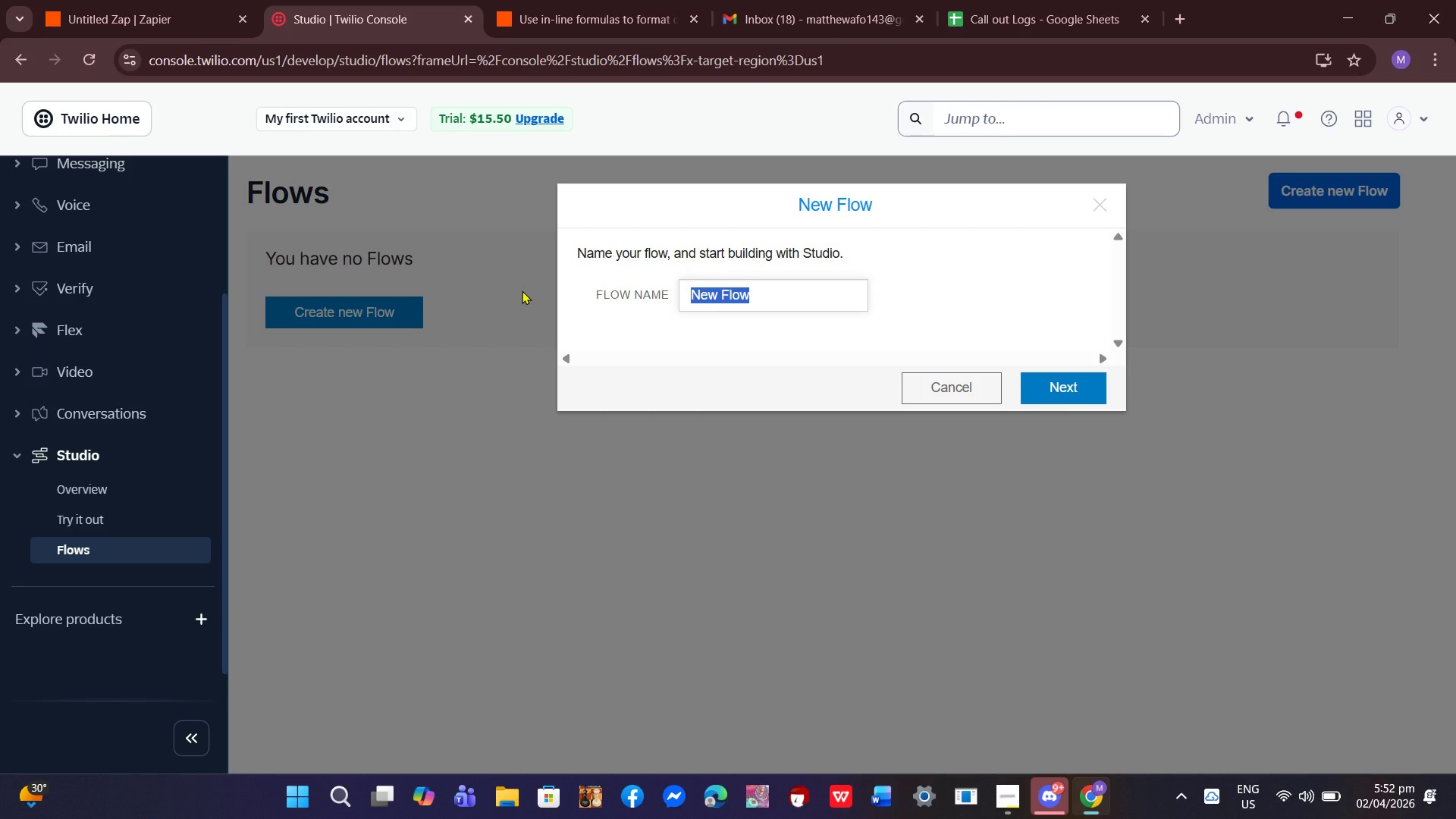 
type(Vov)
key(Backspace)
type(icemail Flow)
 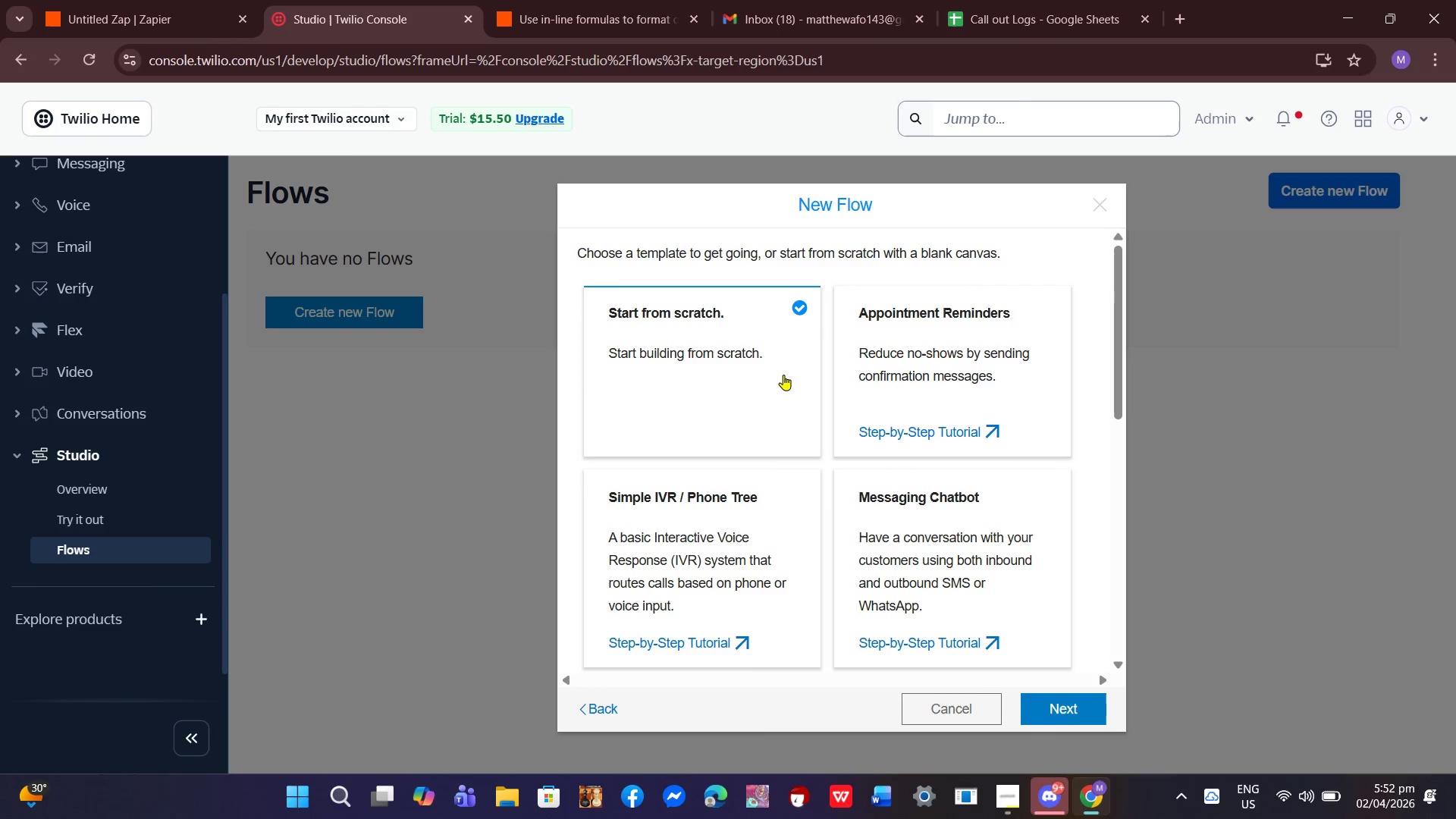 
left_click([714, 374])
 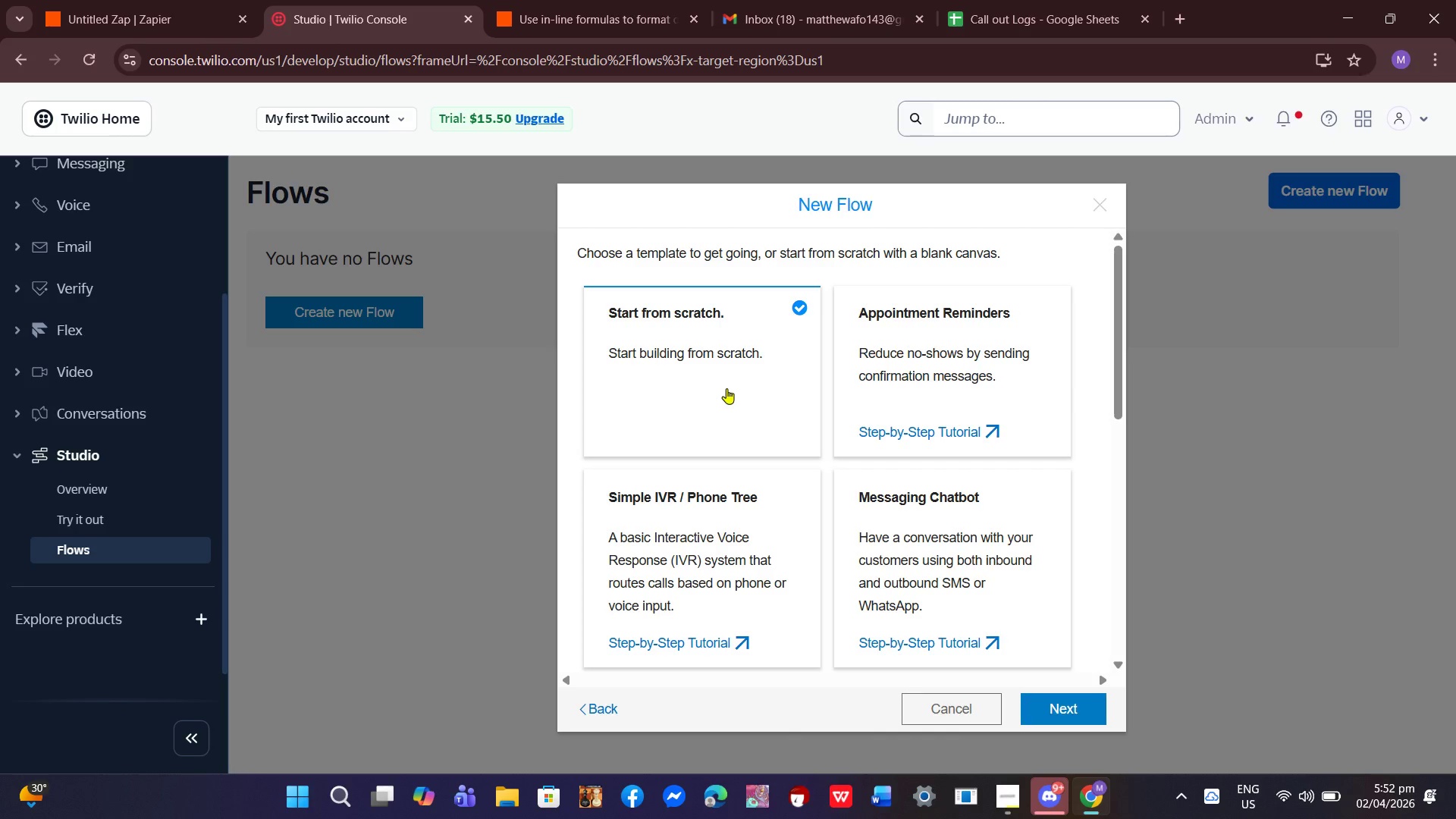 
left_click([693, 373])
 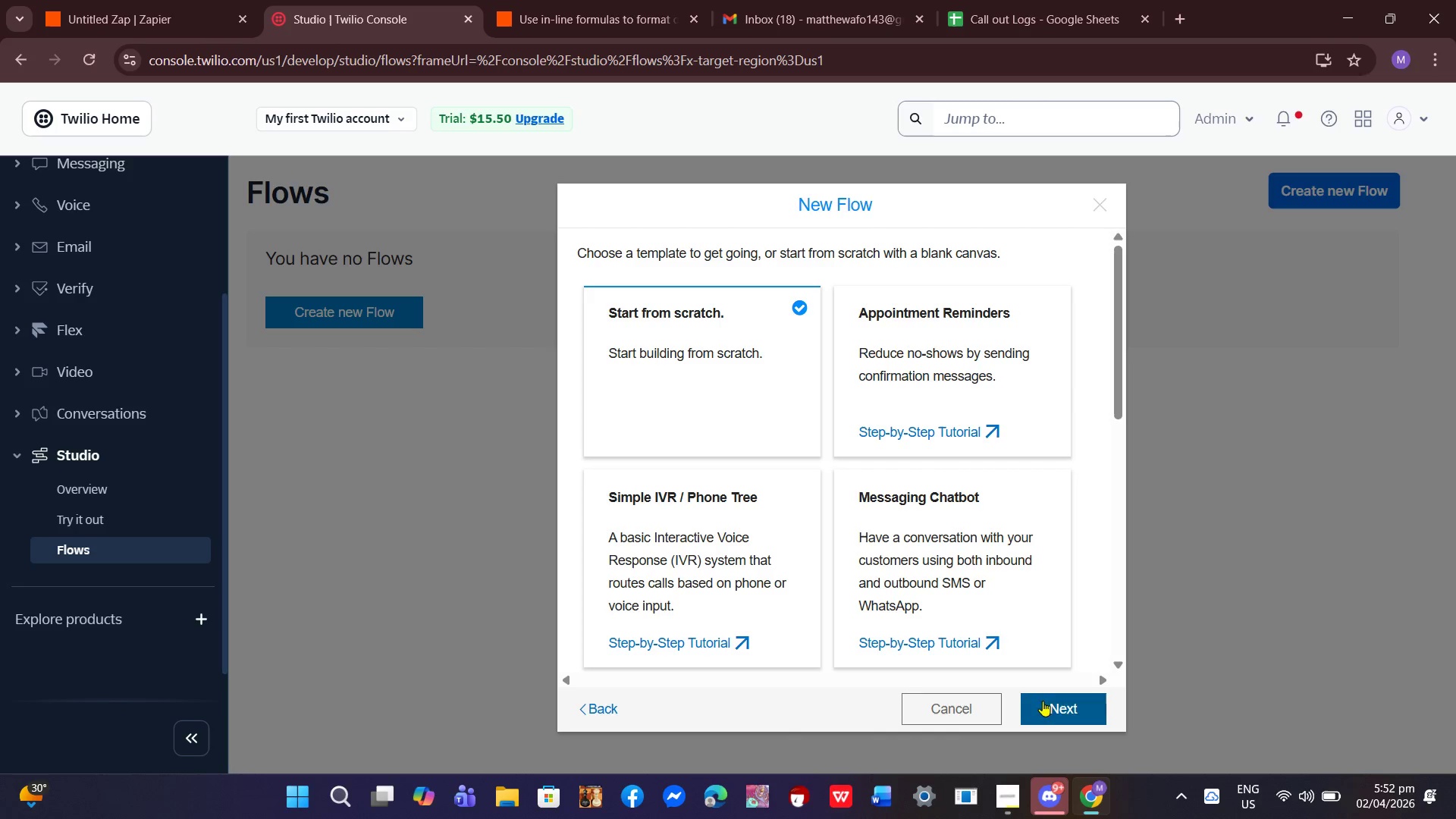 
left_click([1054, 708])
 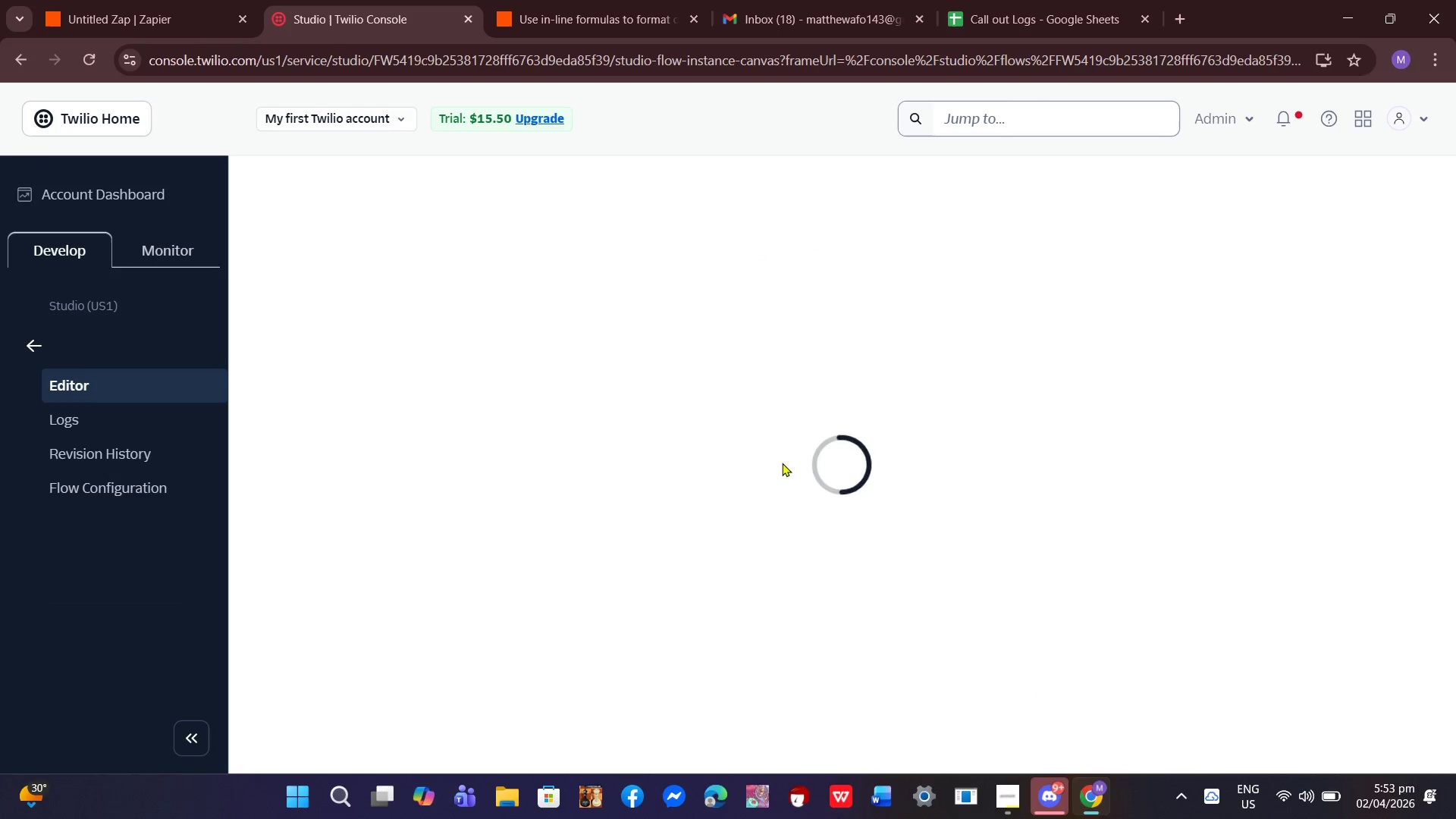 
wait(9.81)
 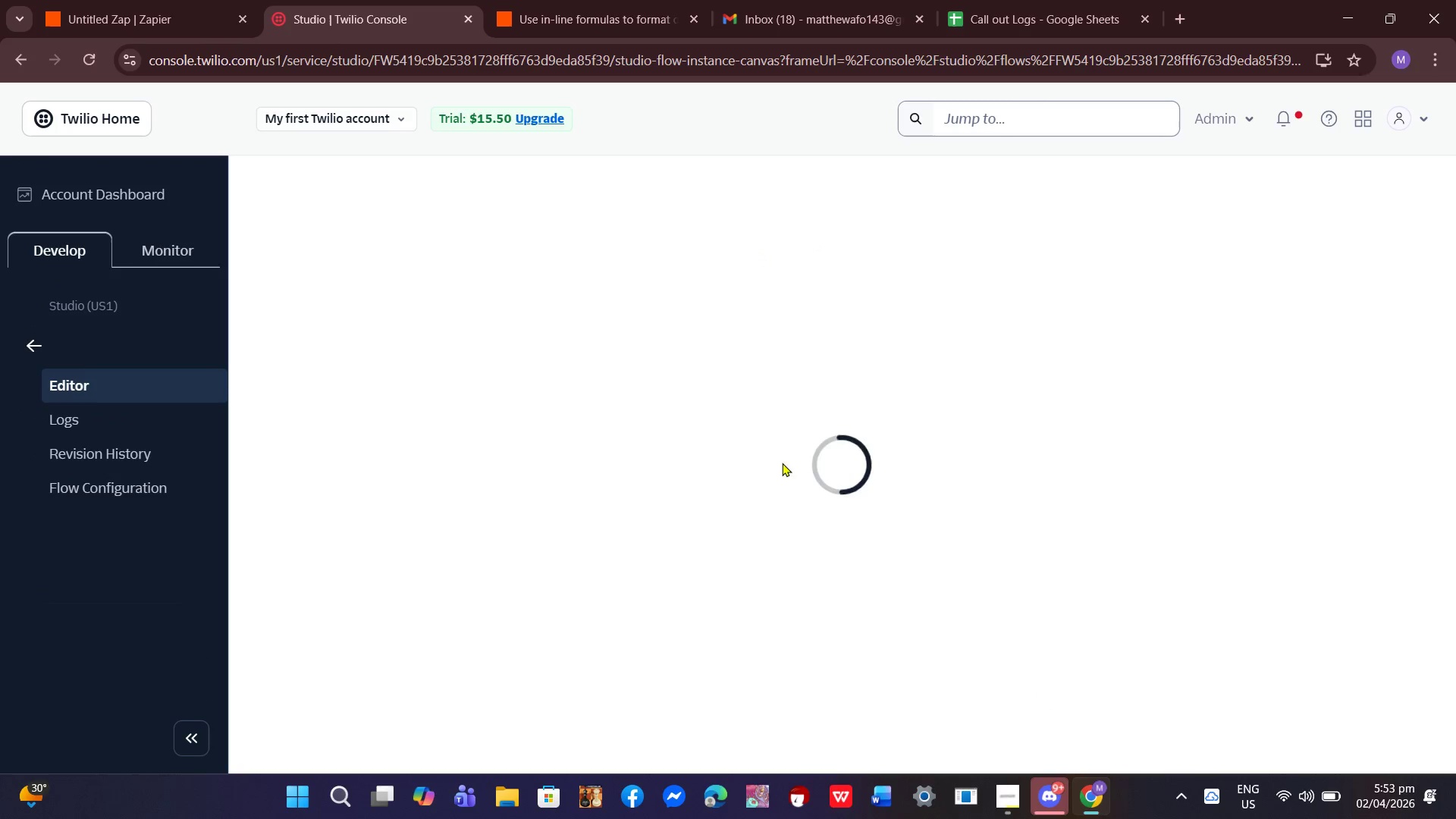 
left_click([978, 698])
 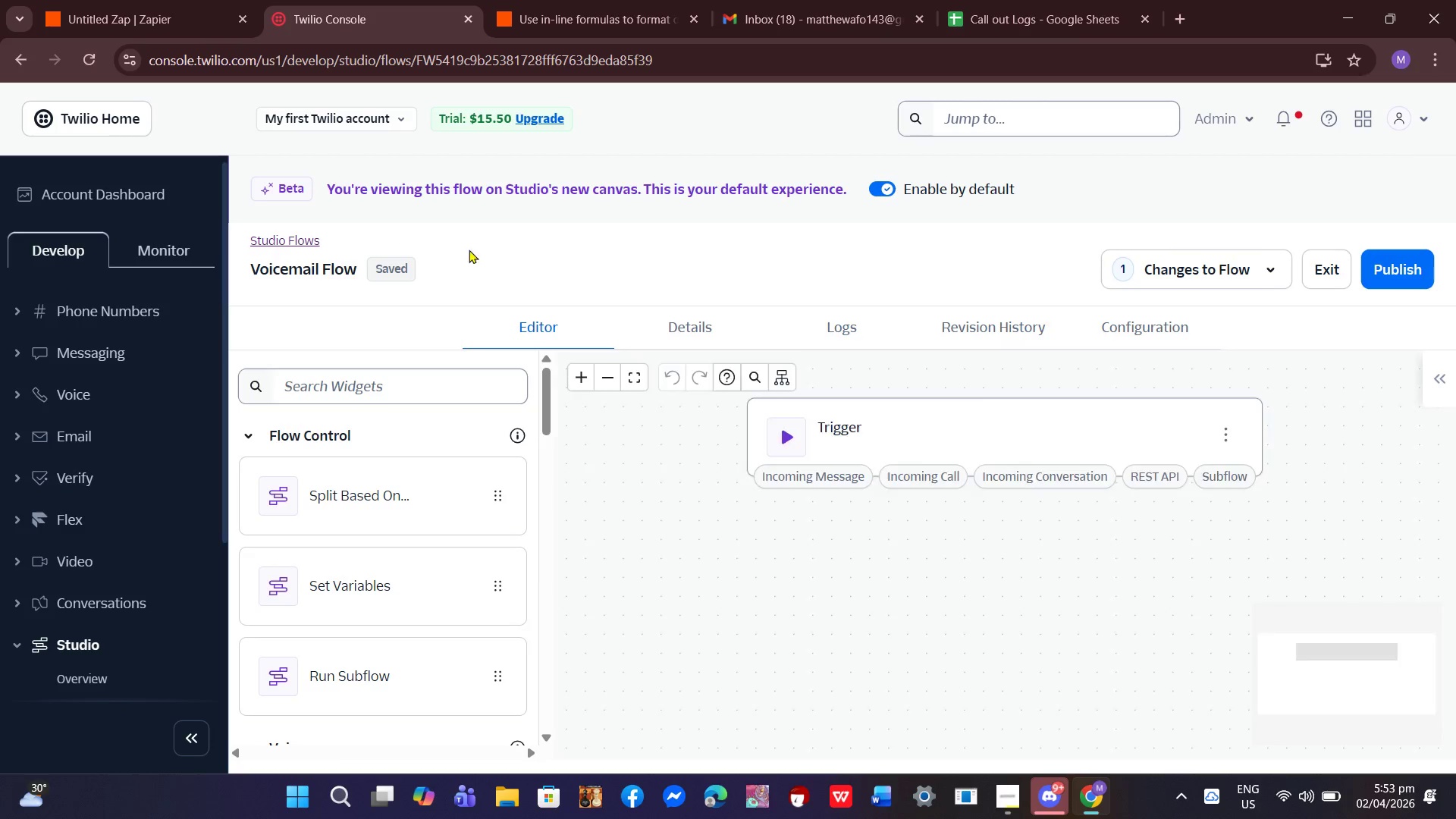 
wait(14.69)
 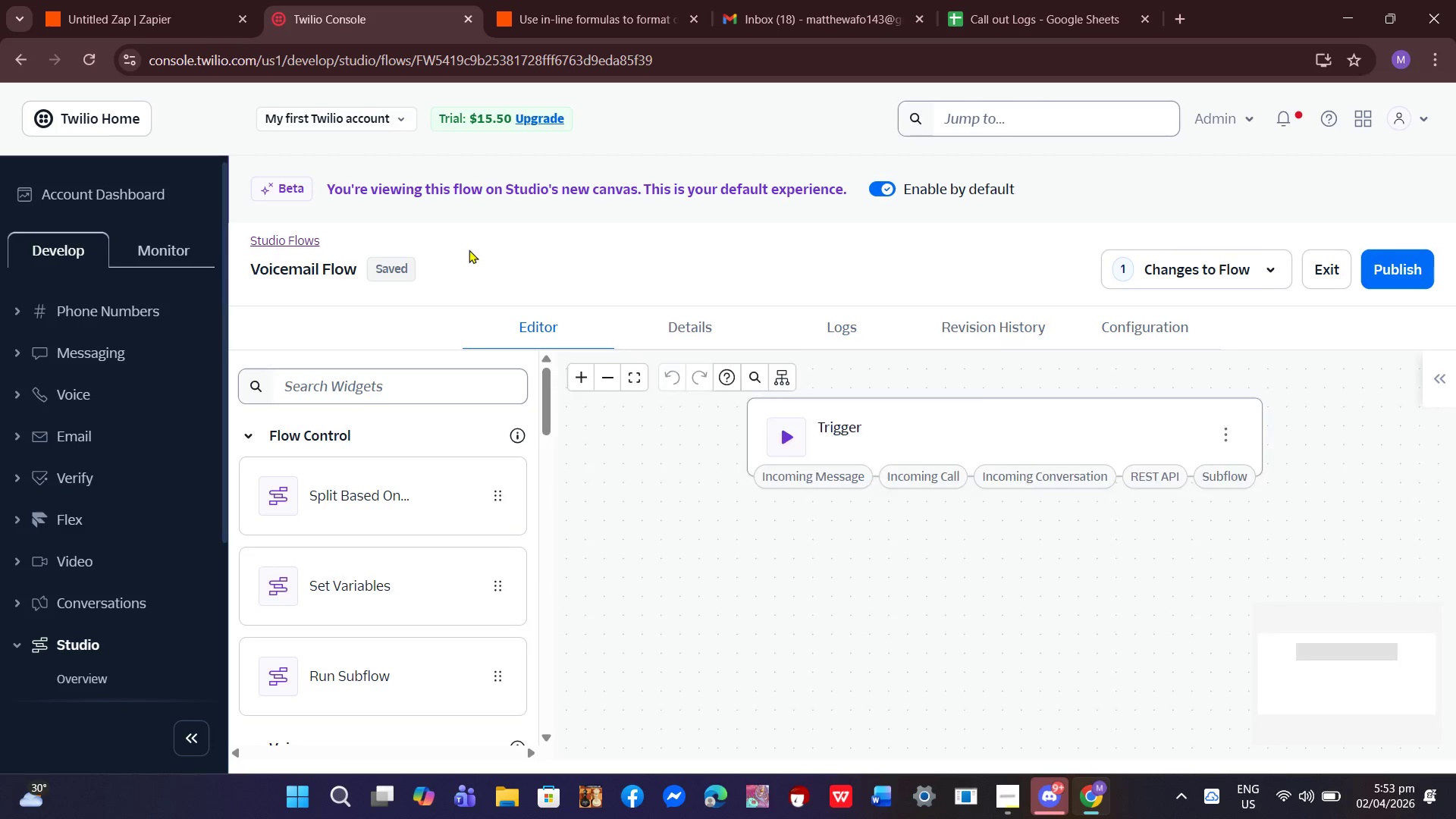 
left_click([787, 446])
 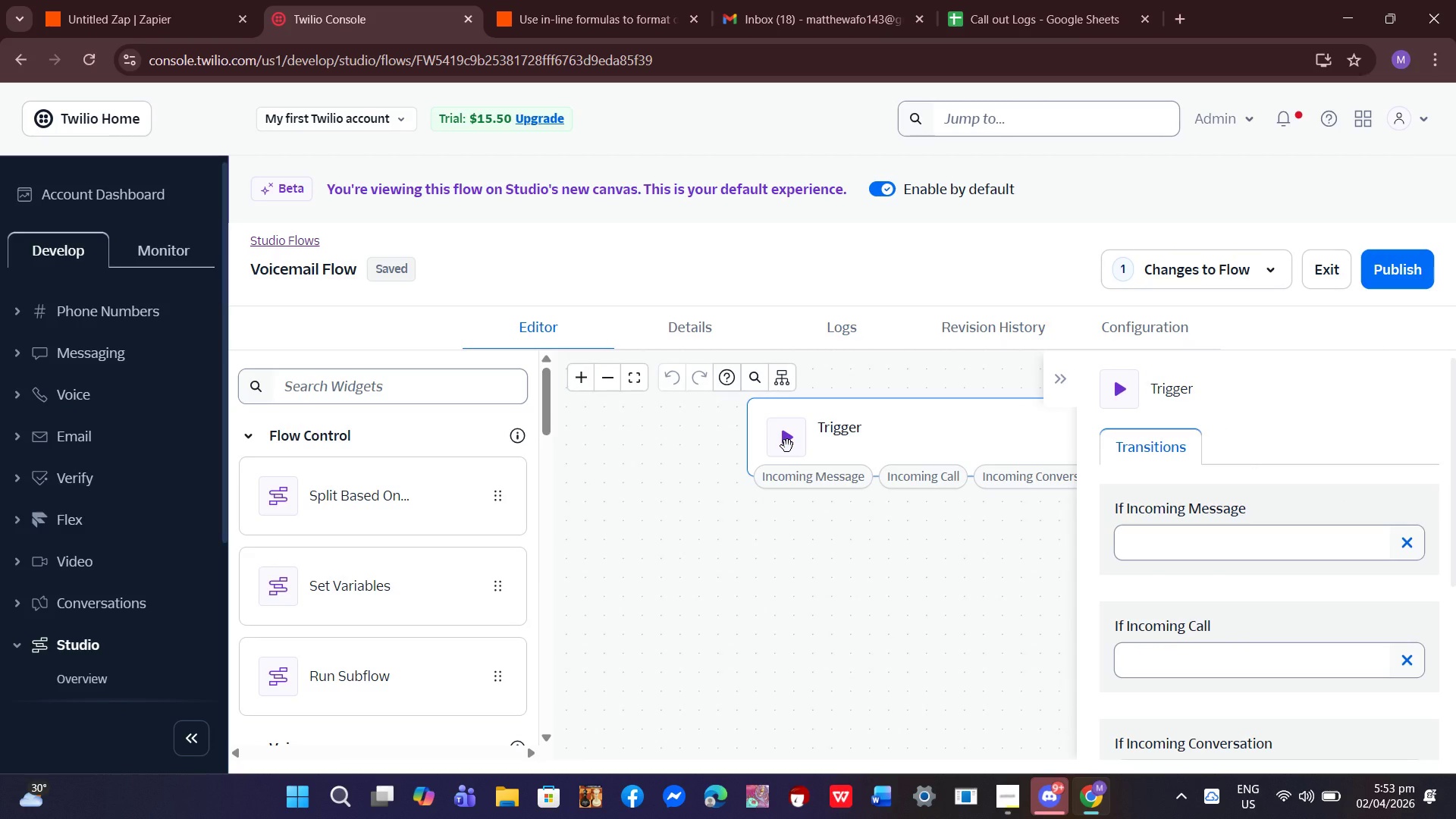 
left_click([787, 446])
 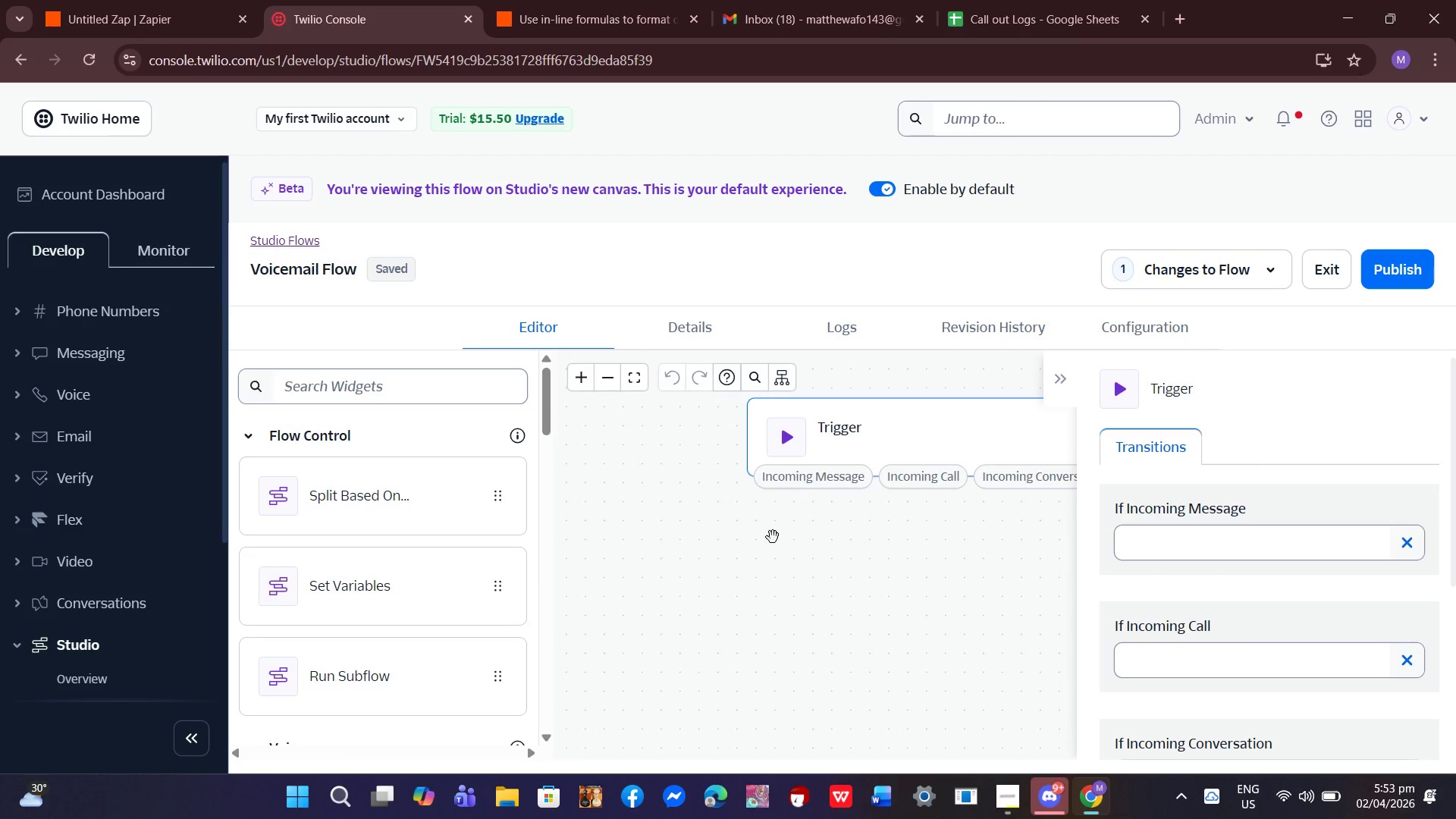 
left_click([770, 541])
 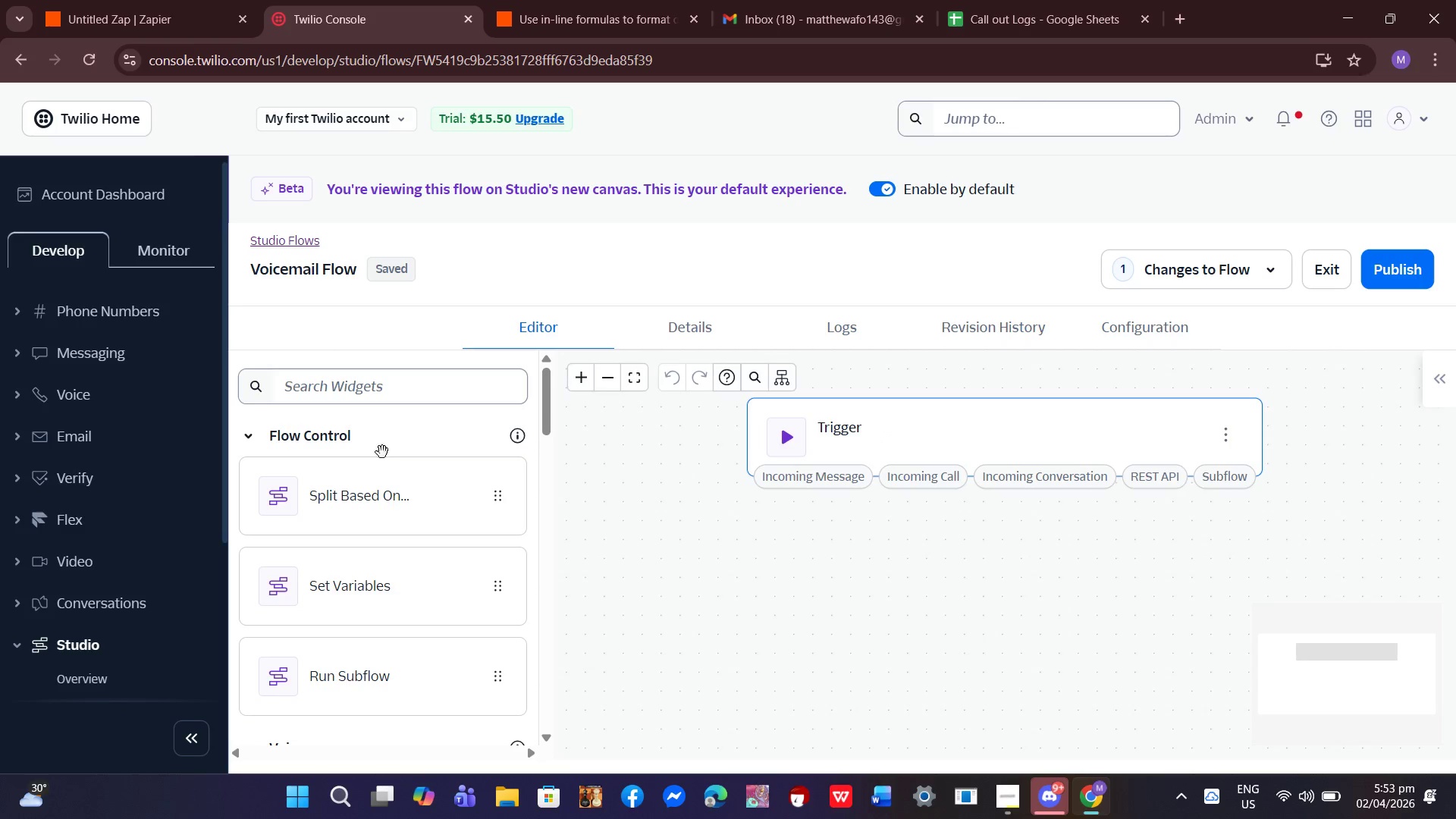 
left_click([381, 378])
 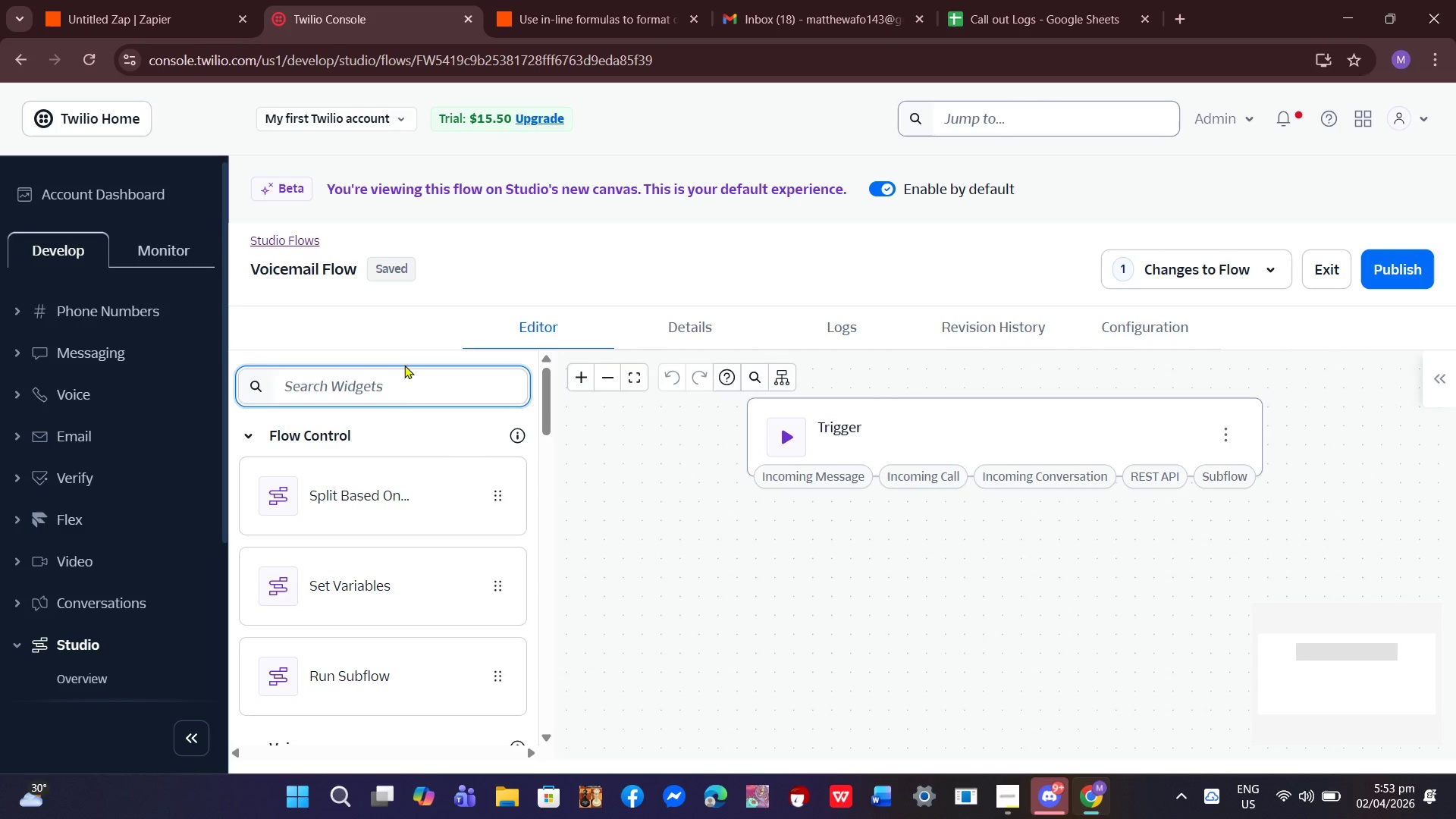 
scroll: coordinate [419, 559], scroll_direction: down, amount: 2.0
 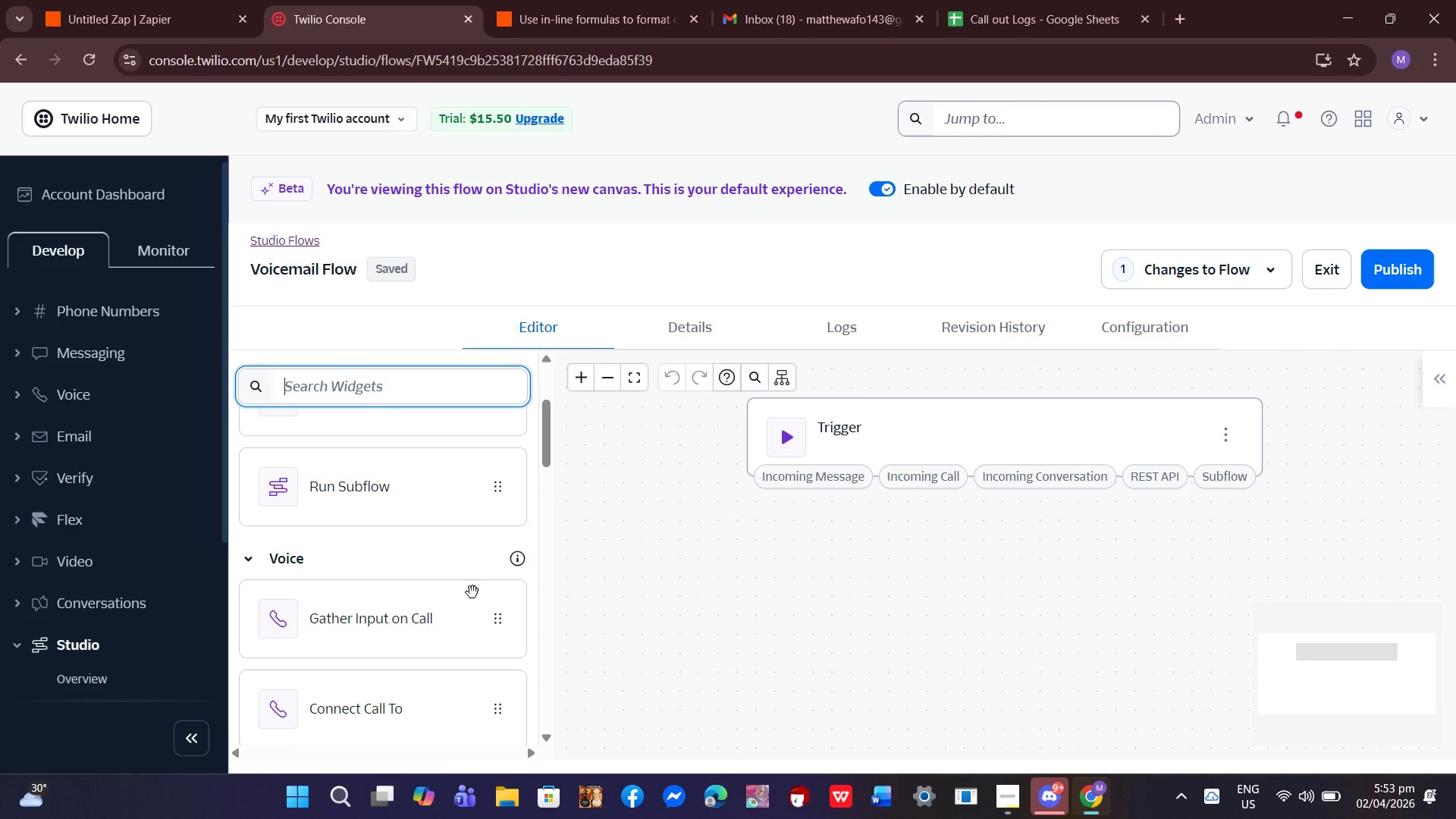 
scroll: coordinate [472, 592], scroll_direction: up, amount: 4.0
 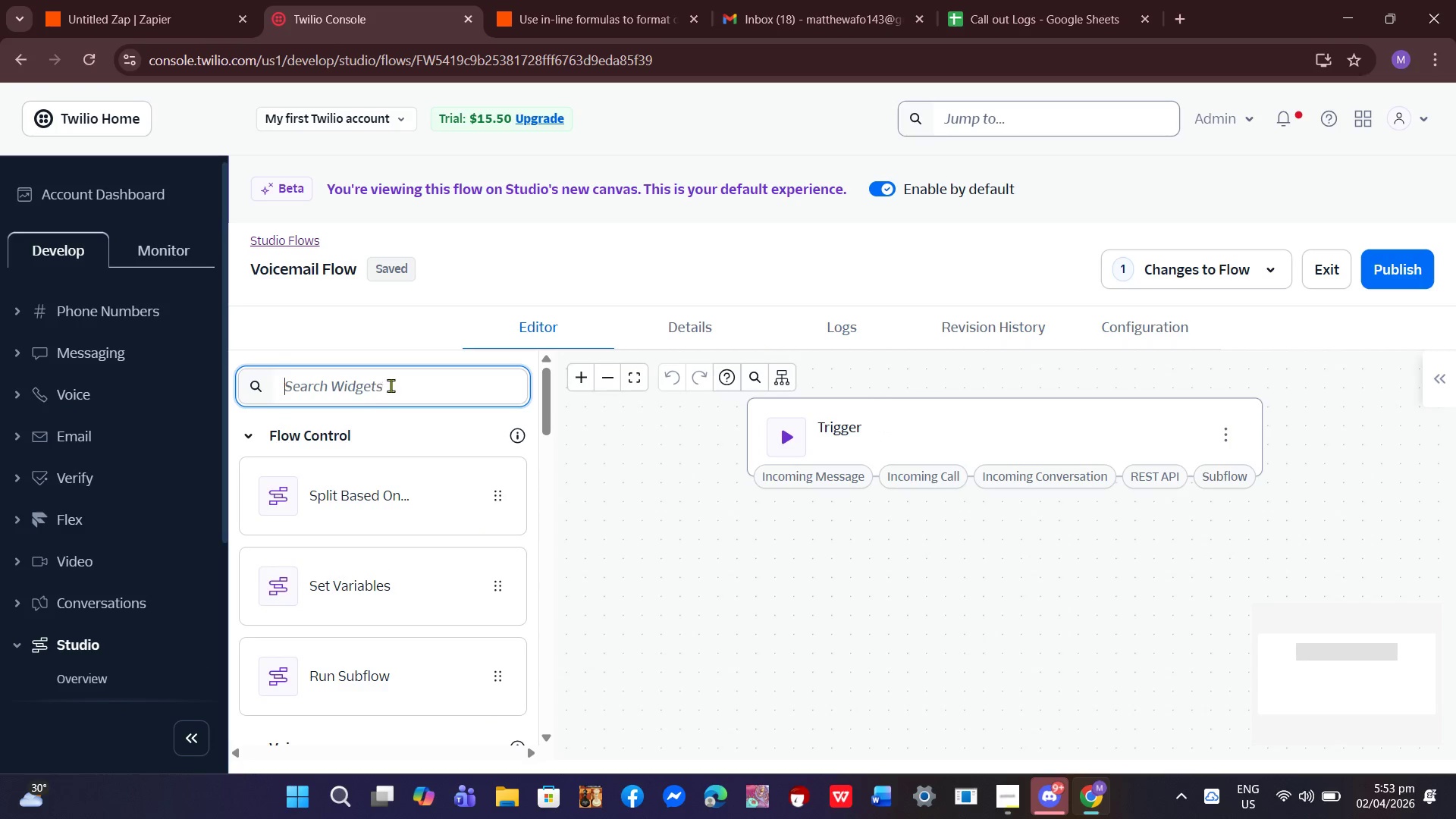 
type(pla)
 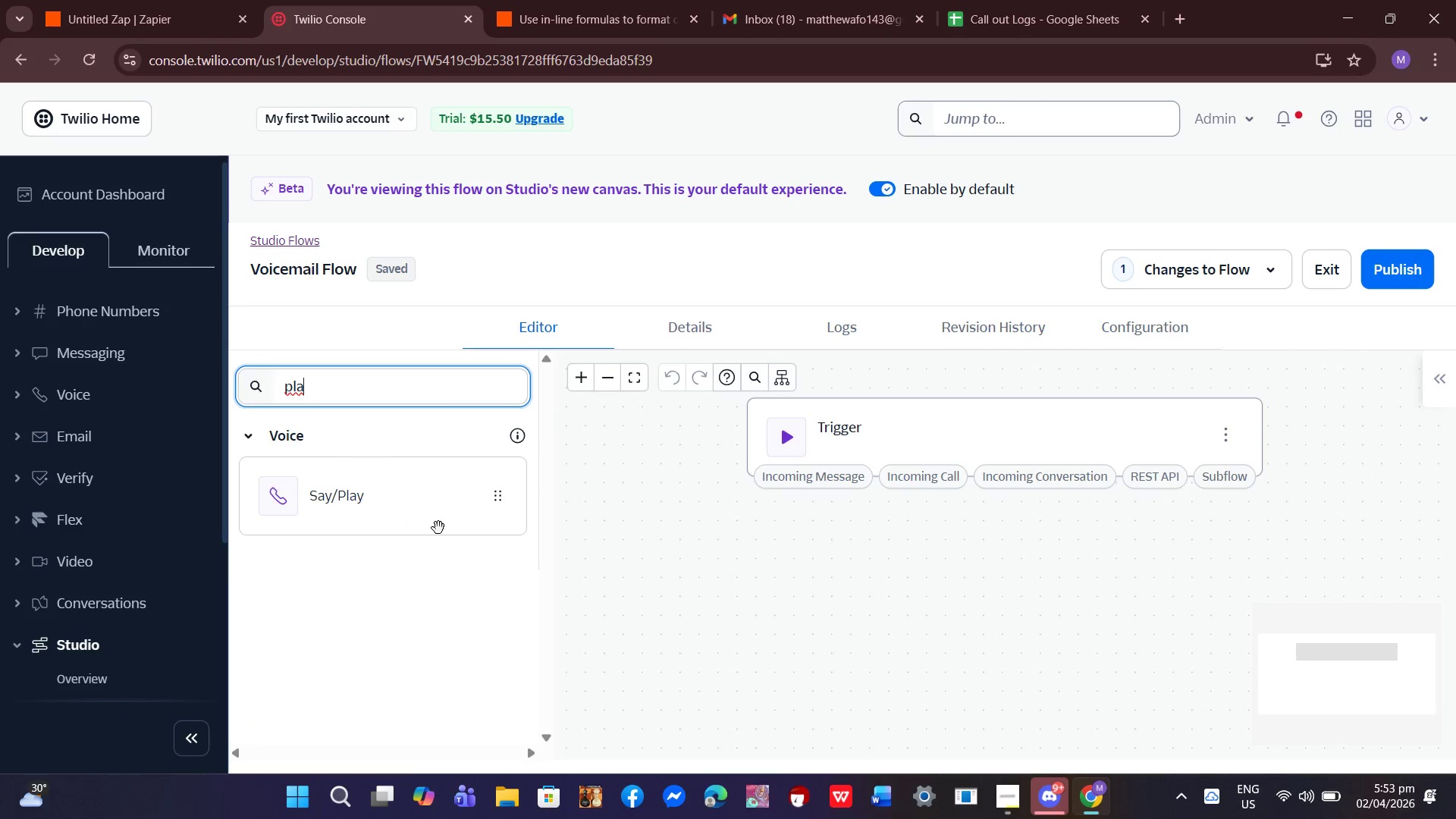 
left_click([438, 528])
 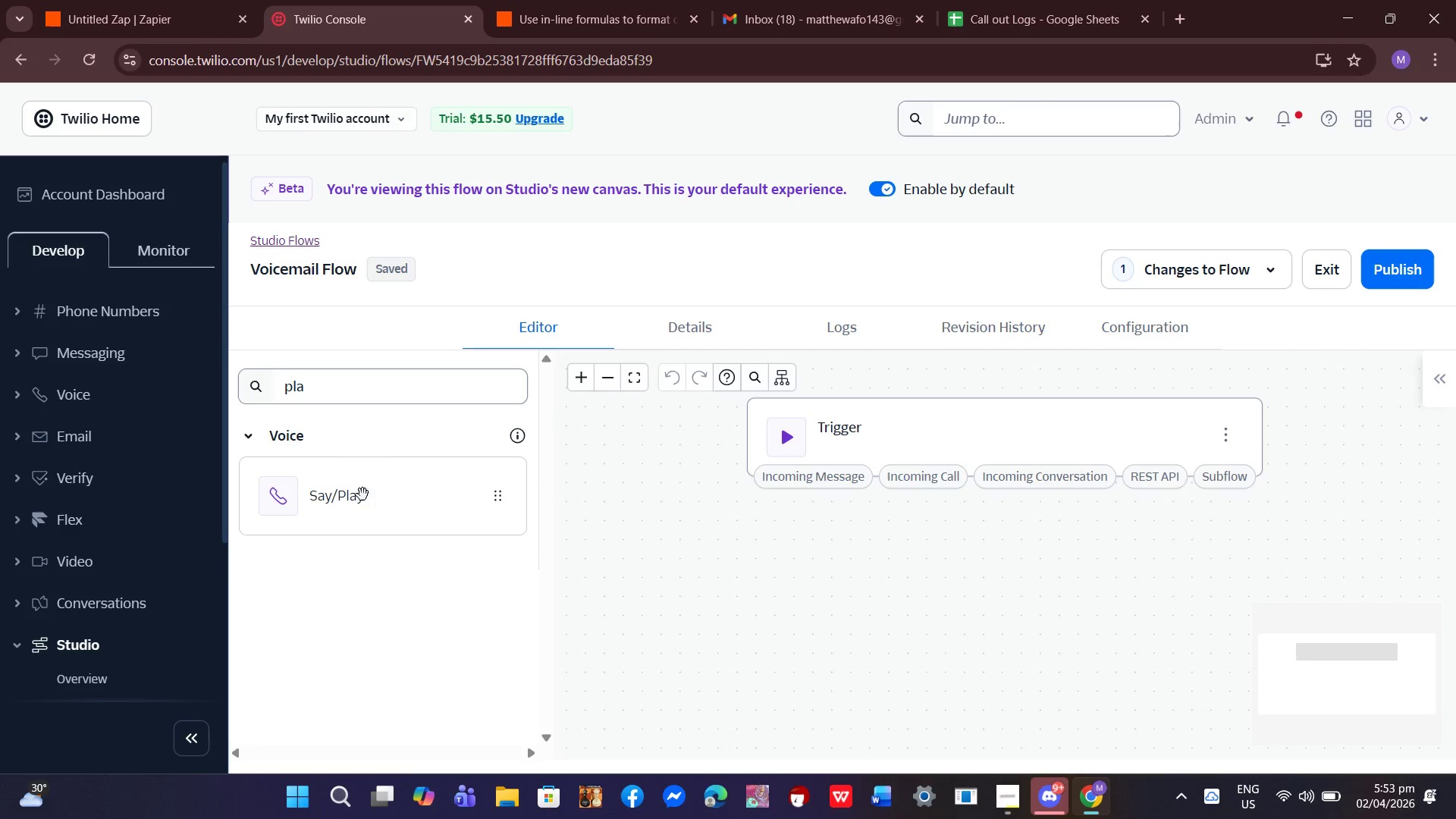 
left_click([359, 497])
 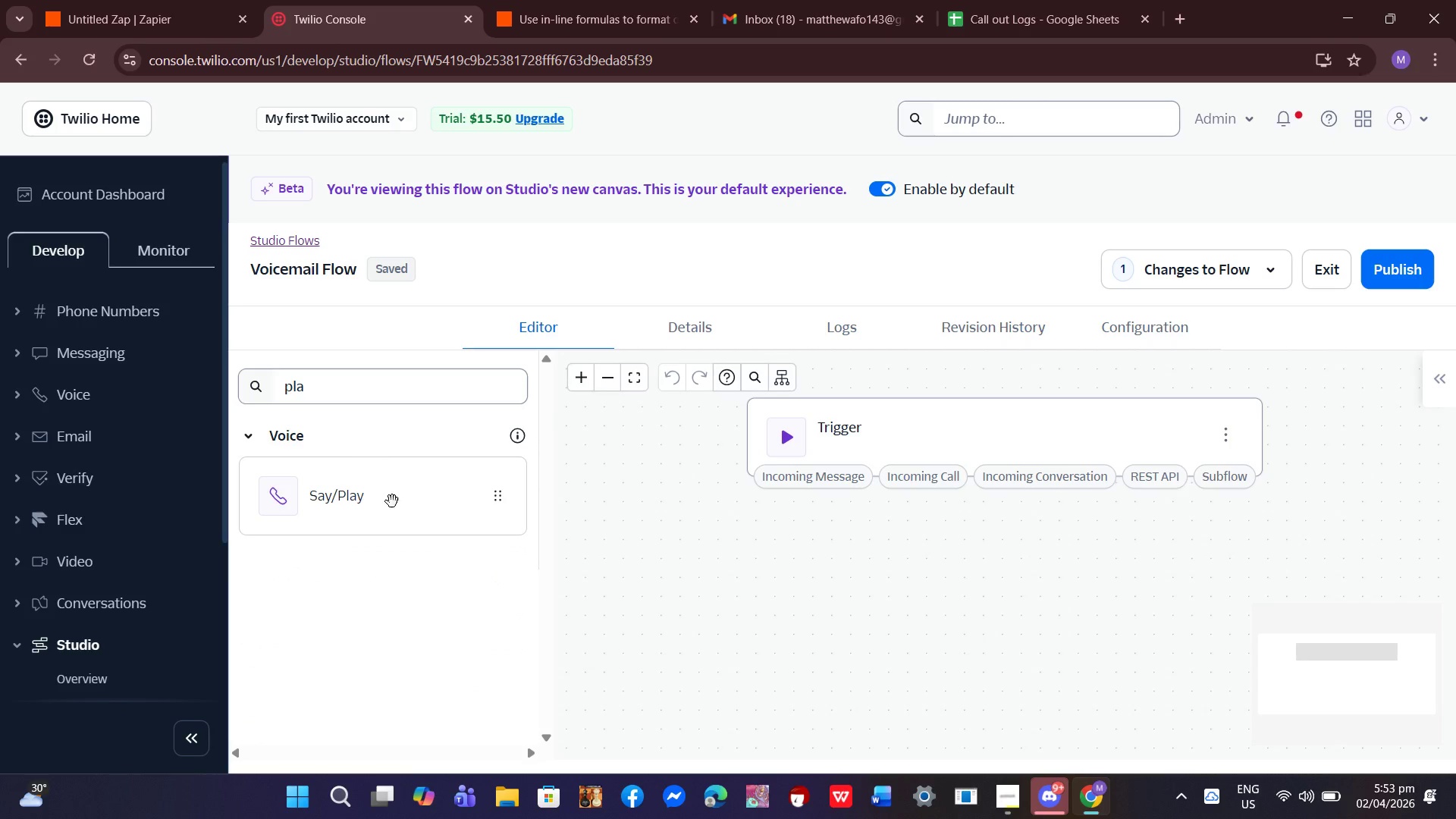 
left_click_drag(start_coordinate=[392, 501], to_coordinate=[962, 437])
 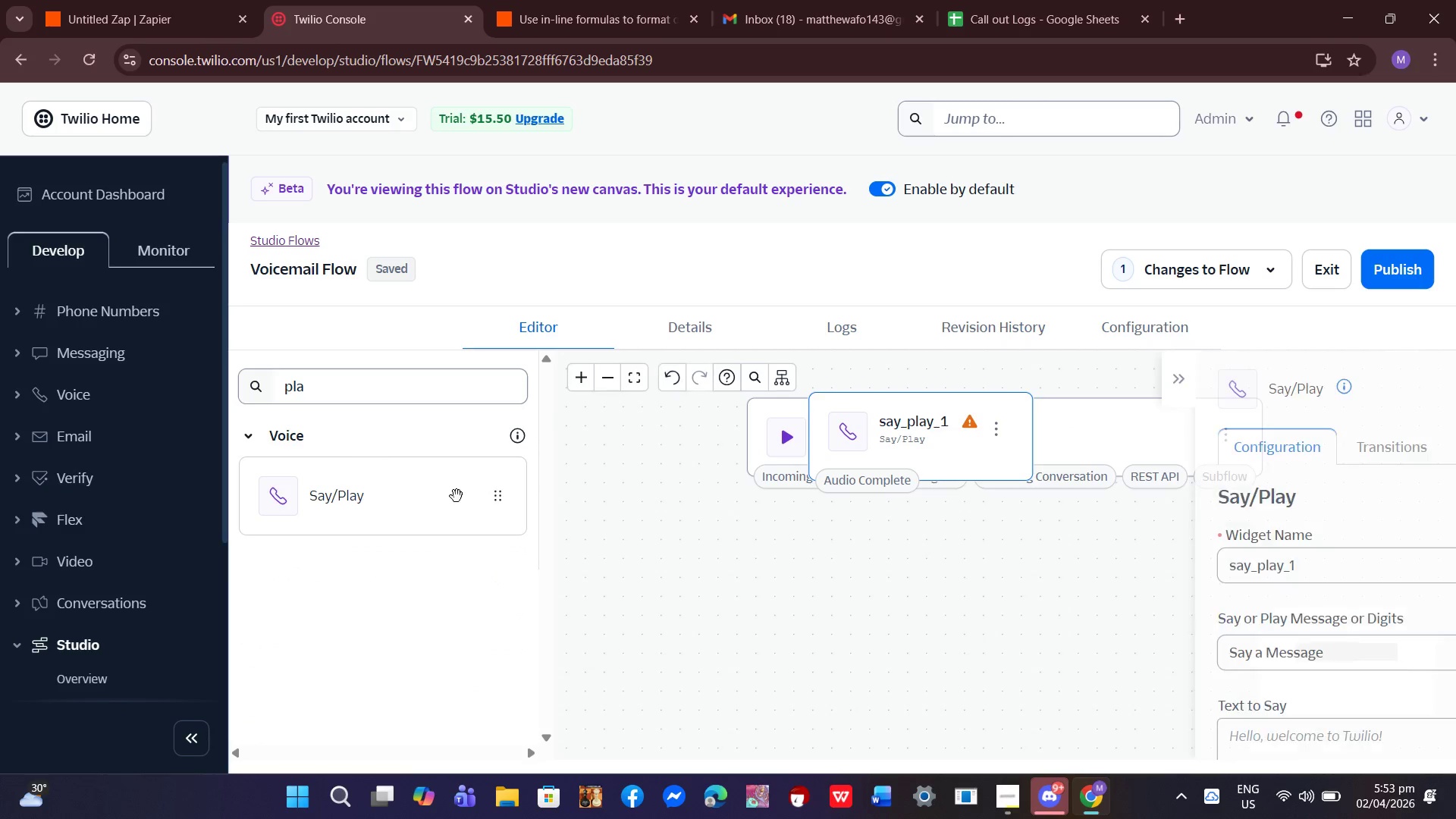 
left_click([449, 497])
 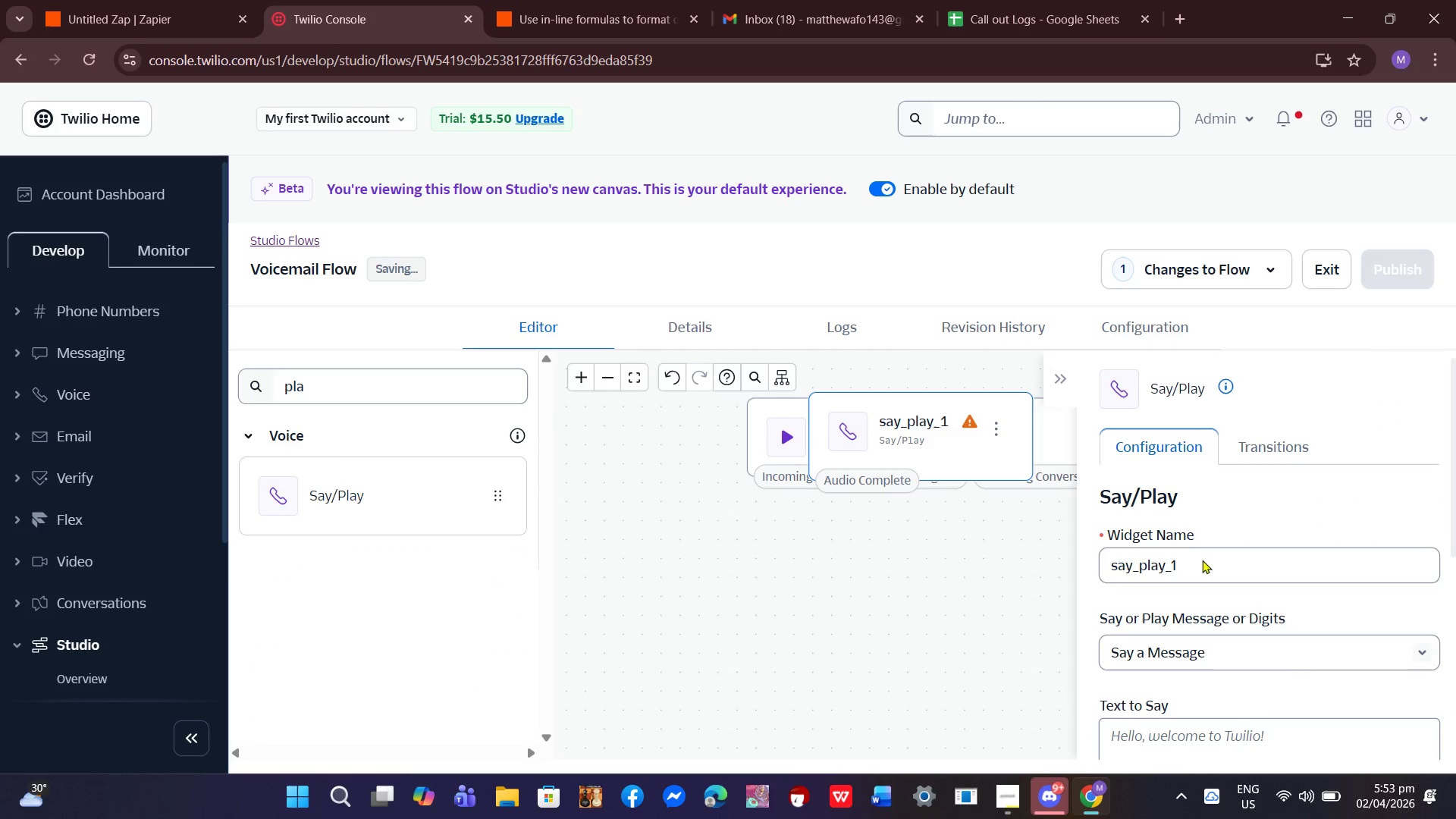 
scroll: coordinate [1209, 563], scroll_direction: down, amount: 1.0
 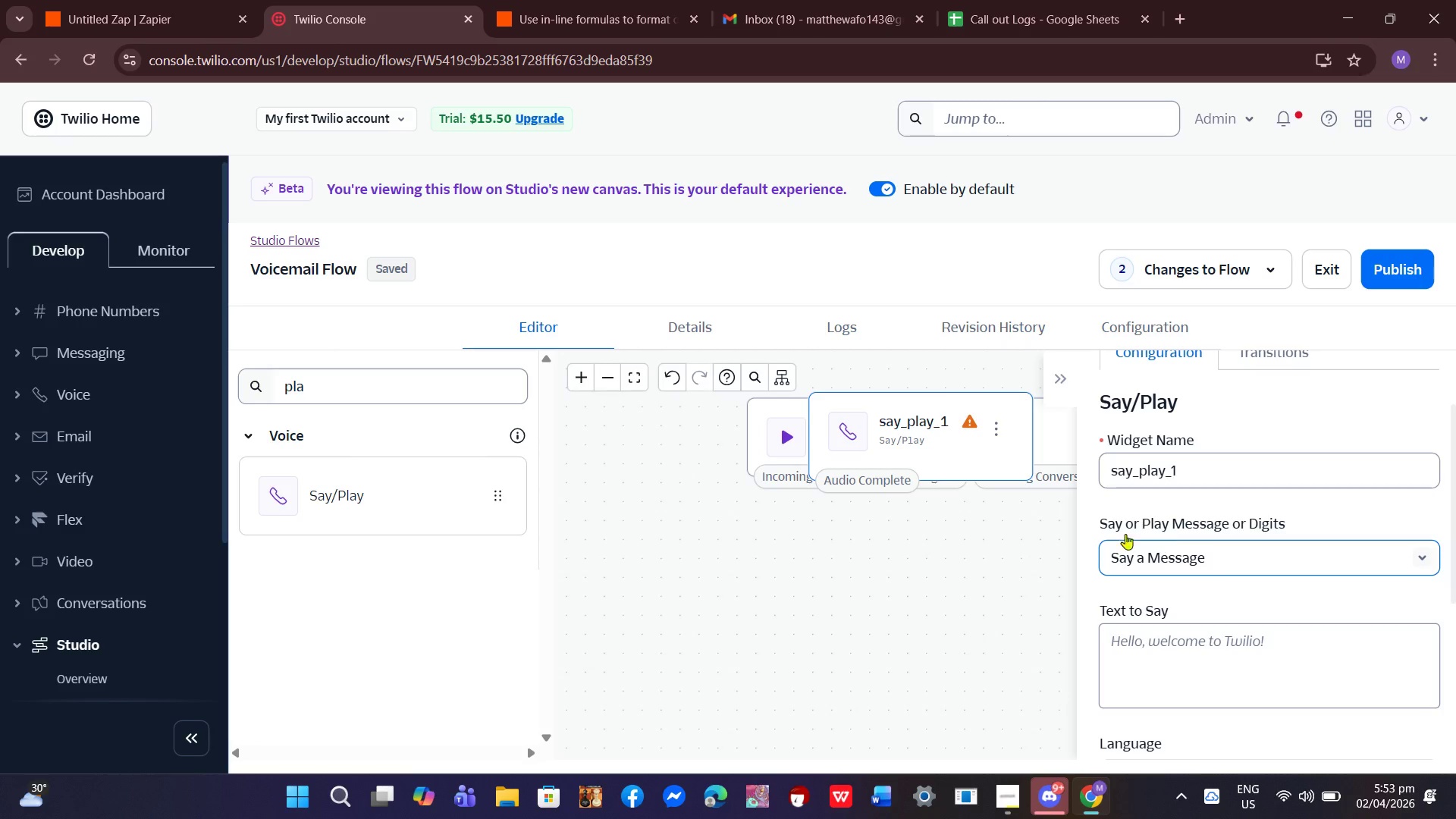 
left_click([942, 566])
 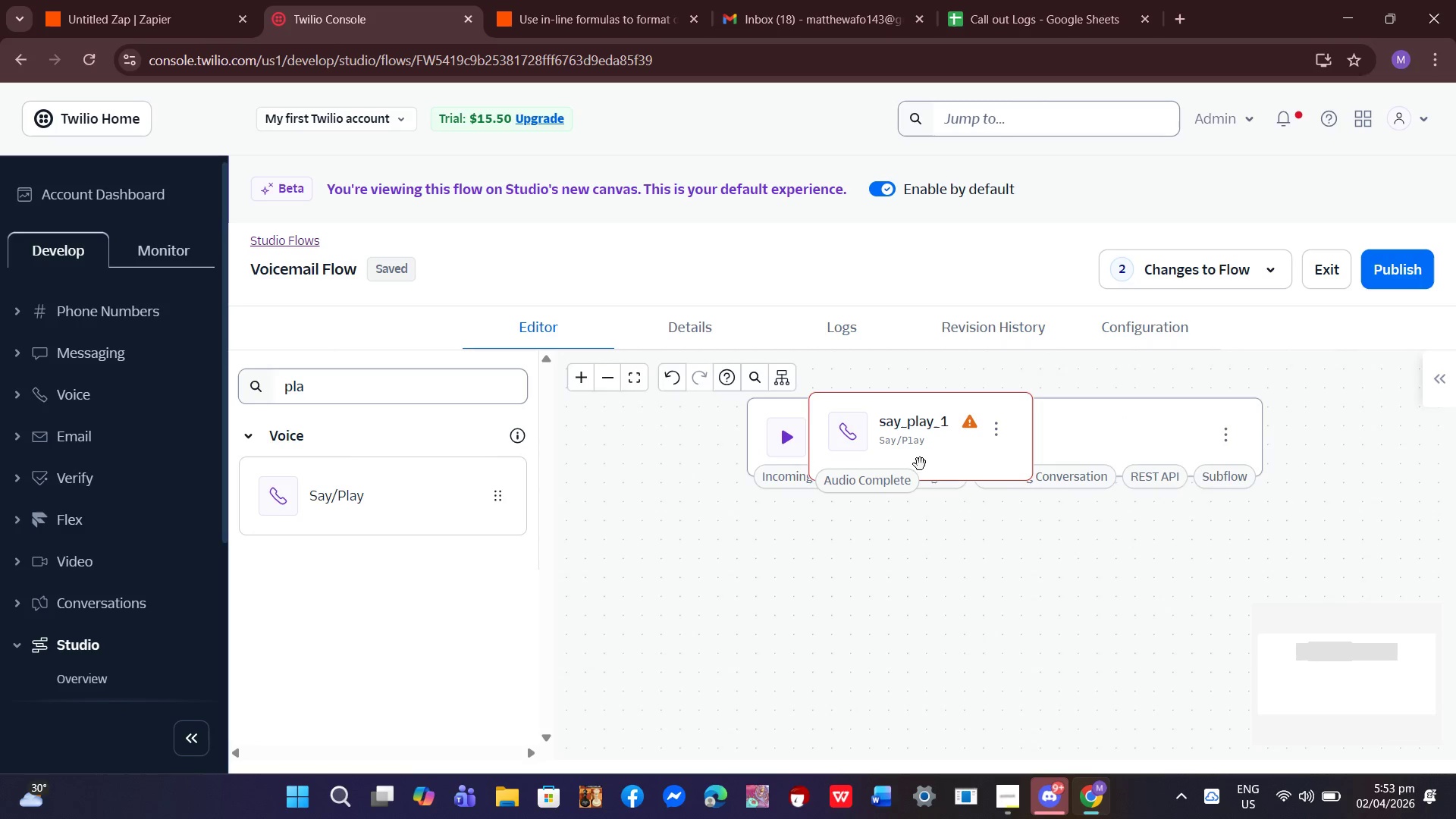 
left_click_drag(start_coordinate=[926, 461], to_coordinate=[1117, 519])
 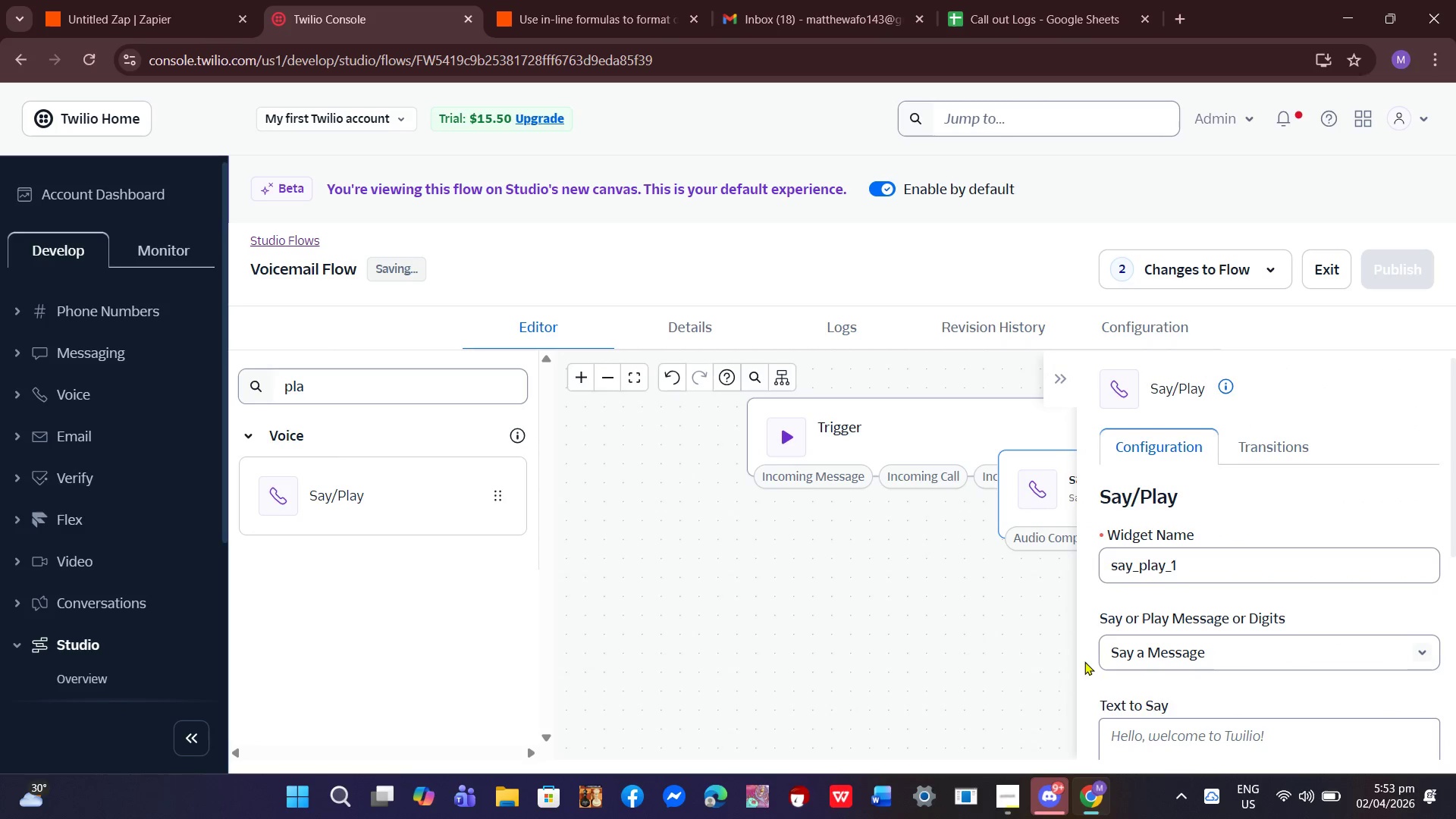 
left_click([1176, 740])
 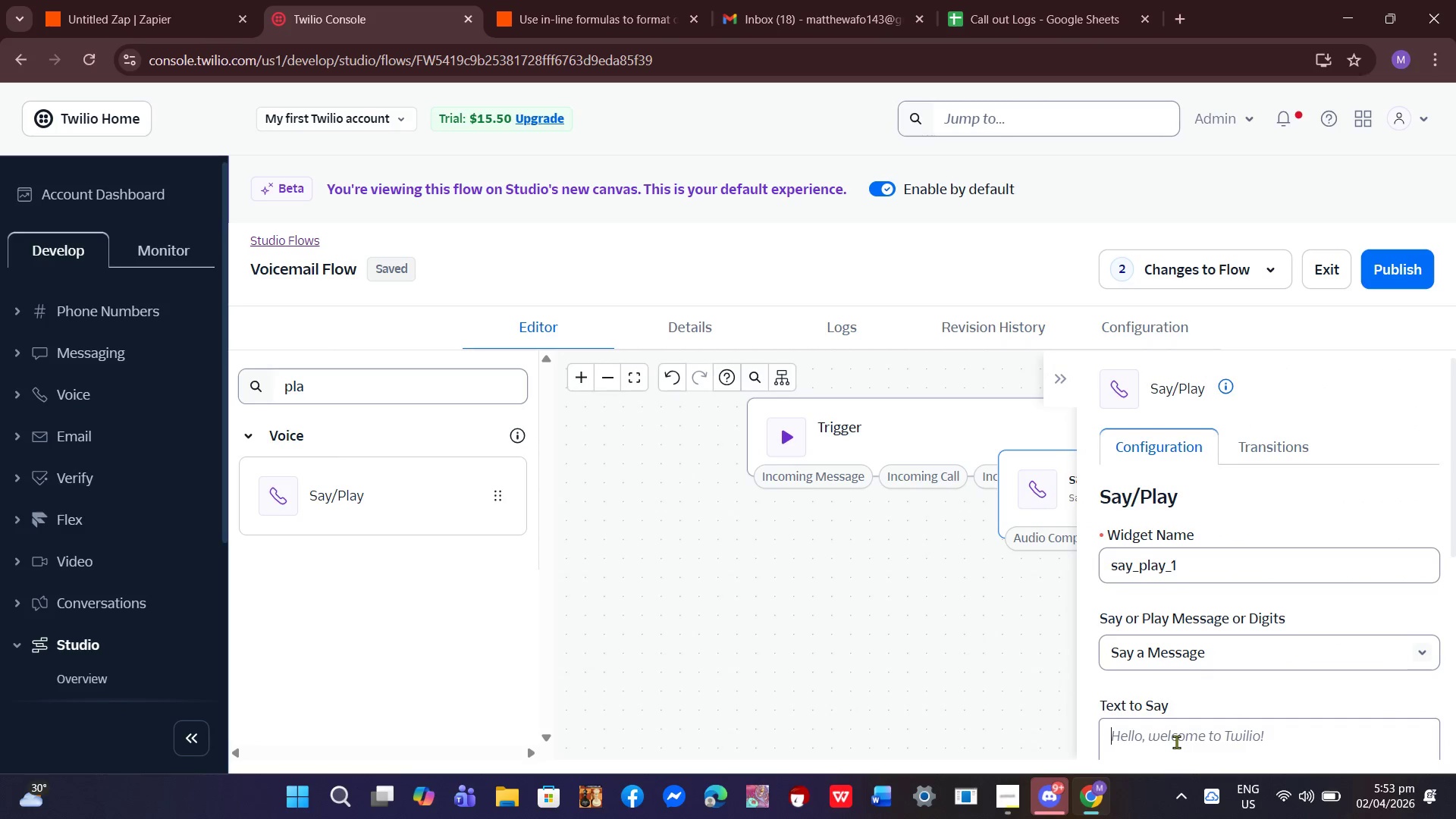 
scroll: coordinate [1176, 742], scroll_direction: down, amount: 2.0
 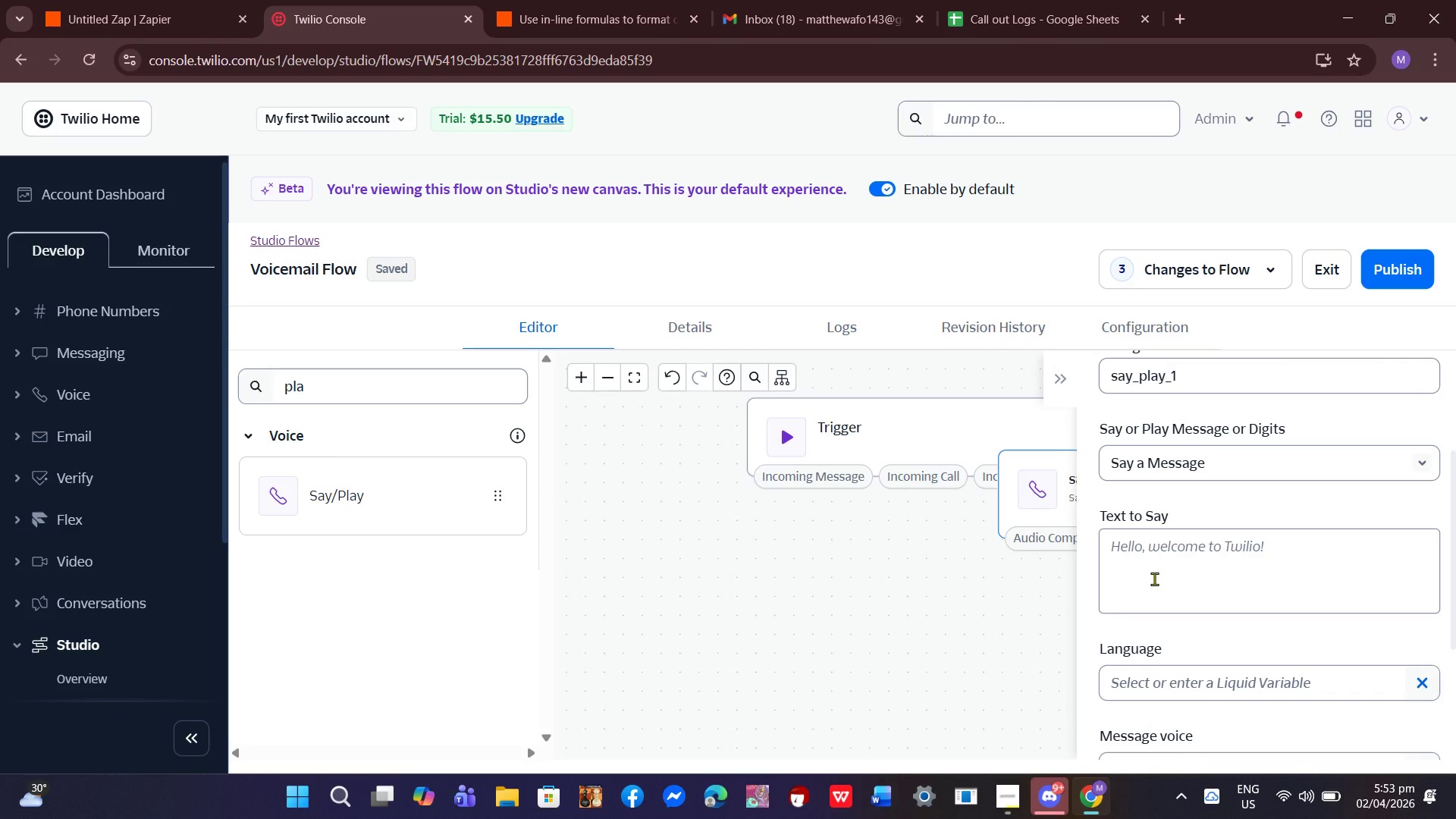 
left_click([1156, 571])
 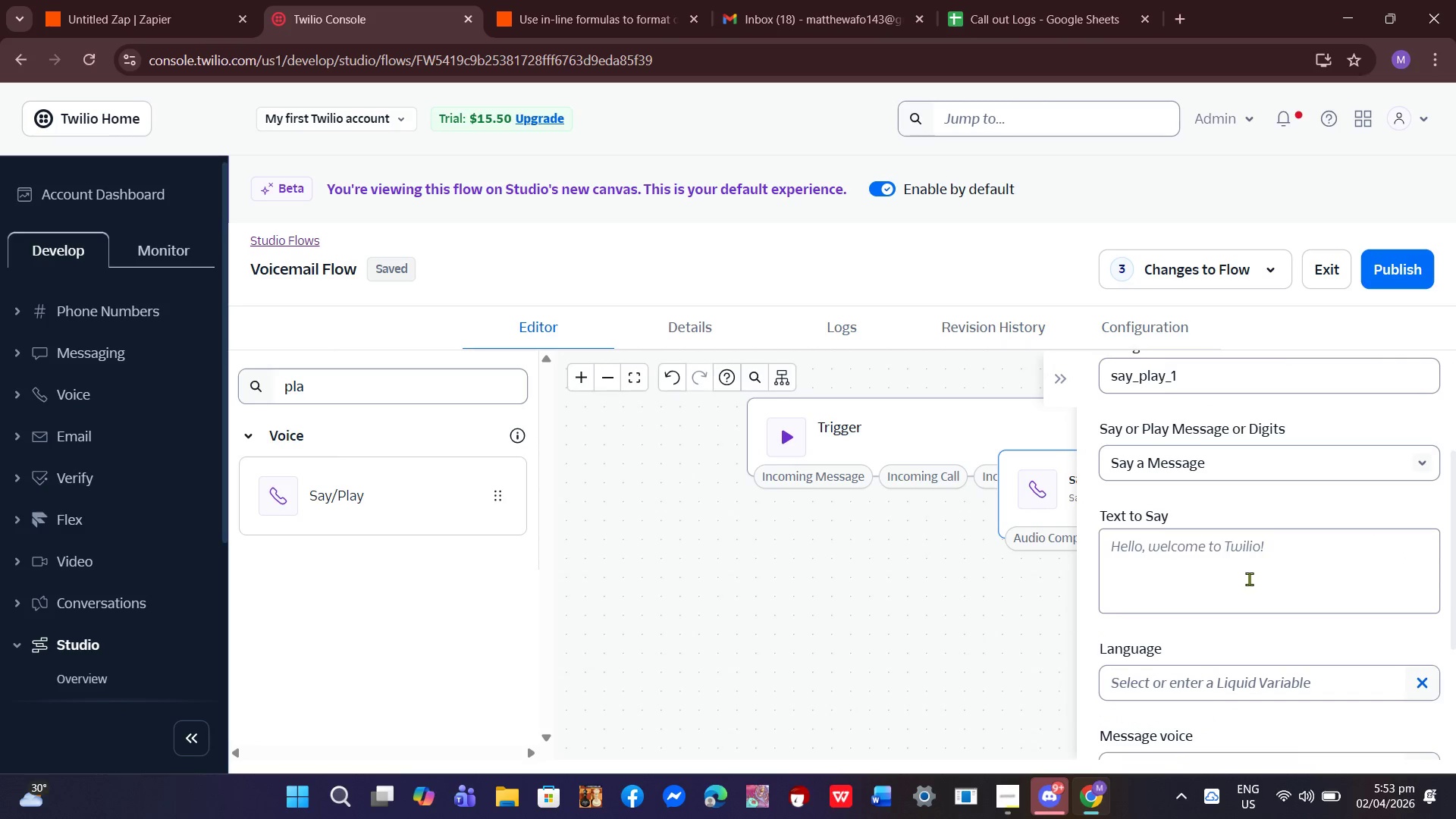 
type(PLea)
key(Backspace)
key(Backspace)
key(Backspace)
type(lease k)
key(Backspace)
key(Backspace)
type( leave a me)
key(Backspace)
key(Backspace)
key(Backspace)
key(Backspace)
type(your message after the beep)
 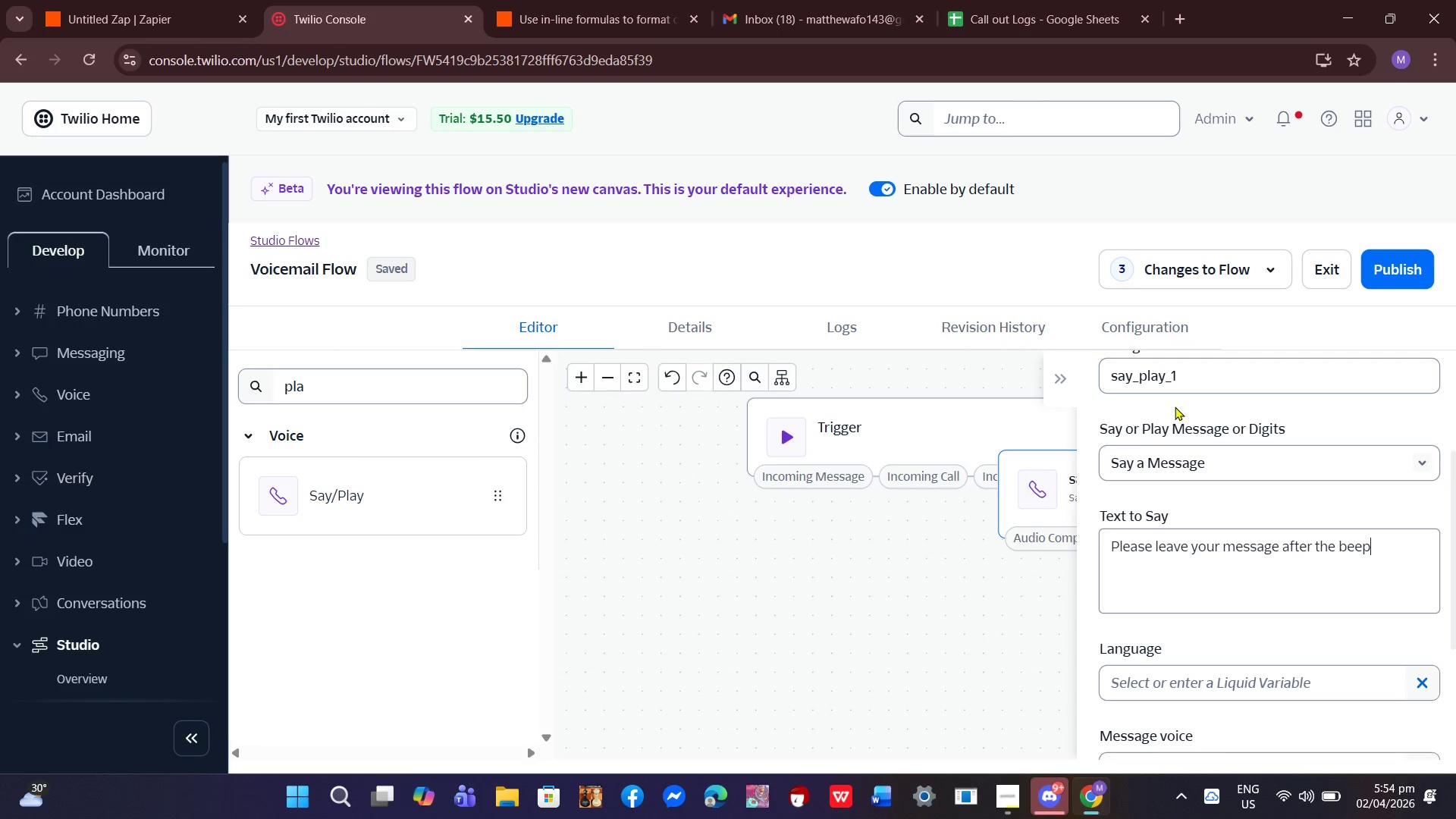 
wait(5.62)
 